 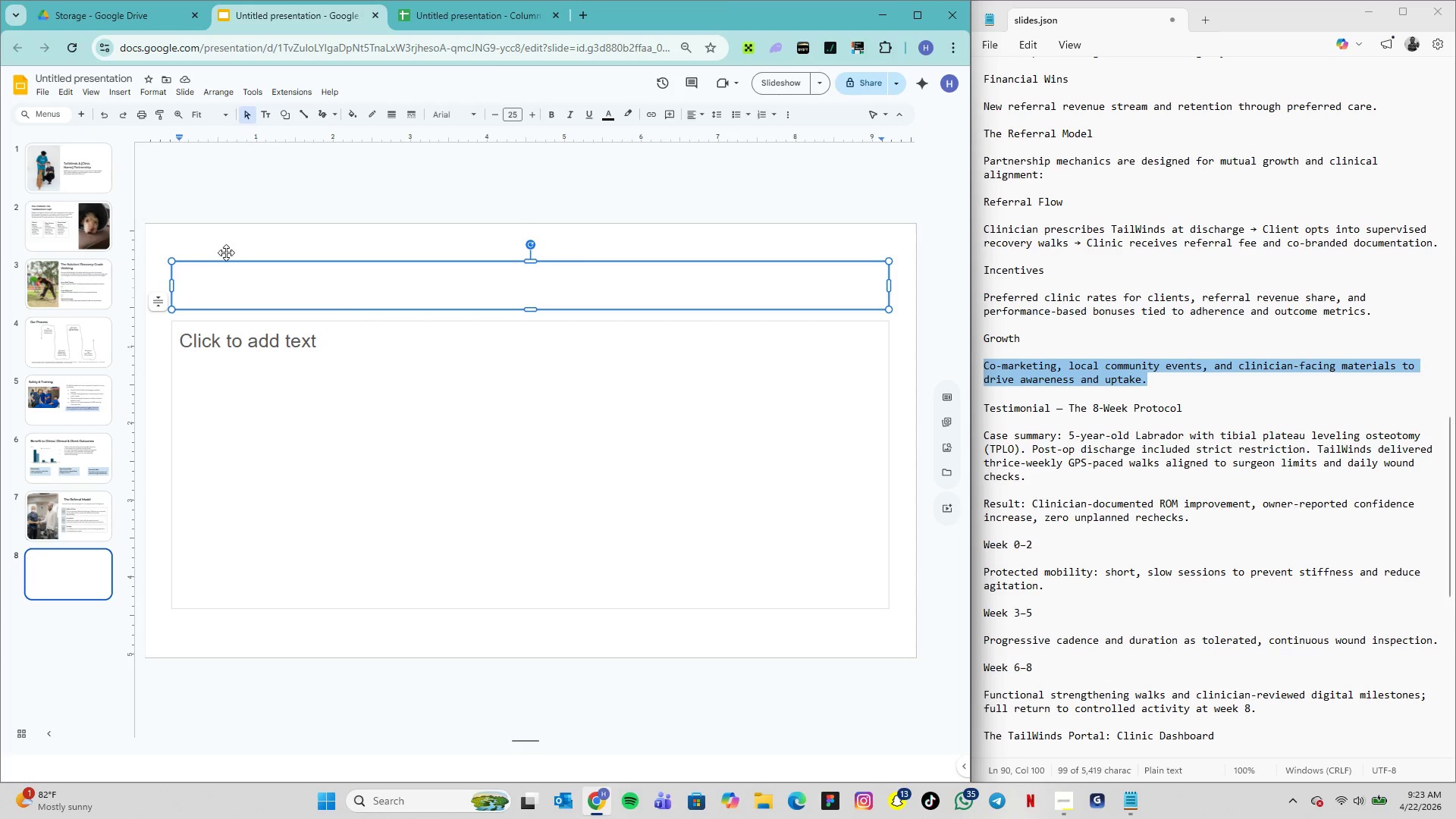 
left_click_drag(start_coordinate=[1181, 407], to_coordinate=[982, 407])
 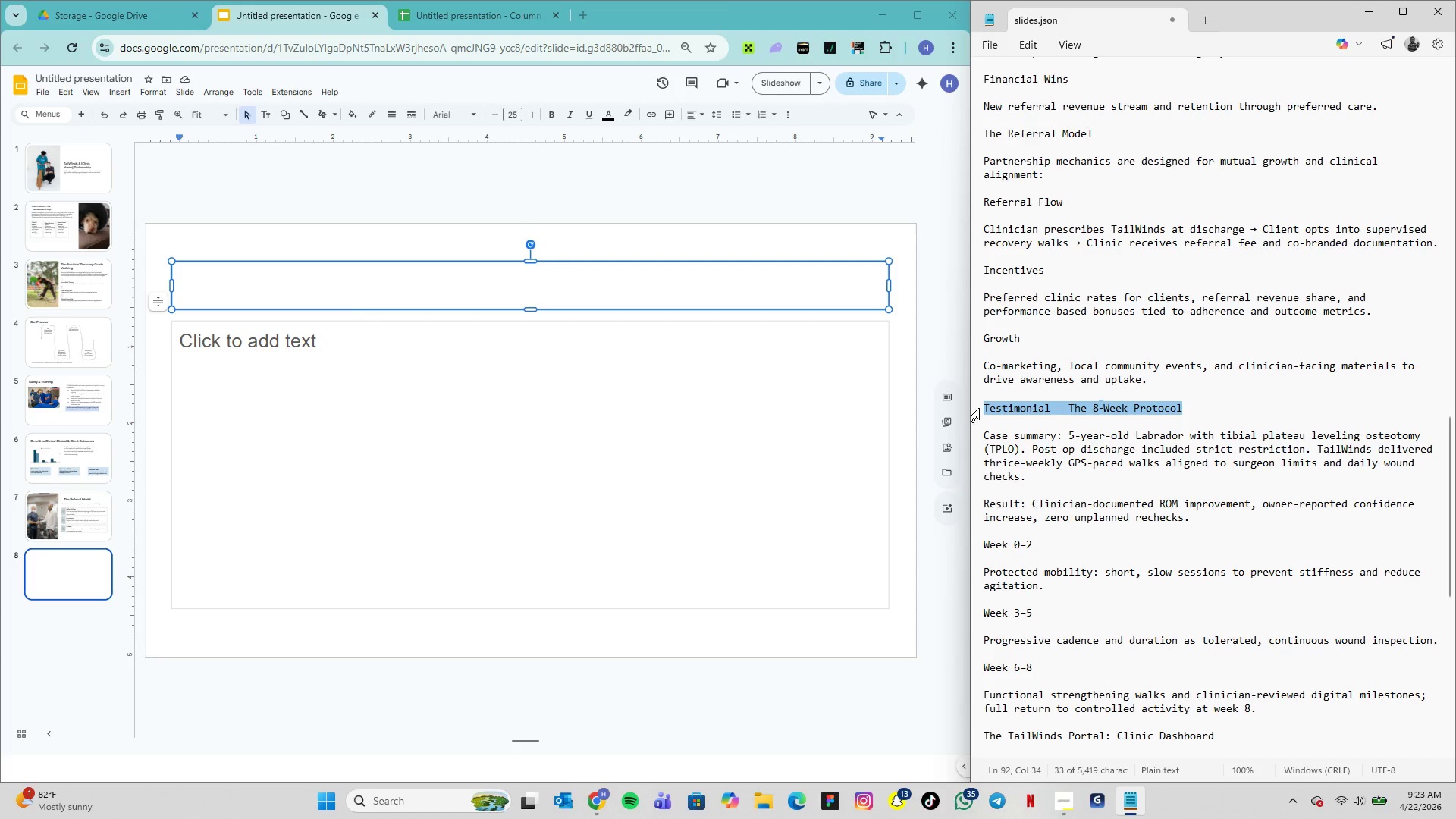 
key(Control+C)
 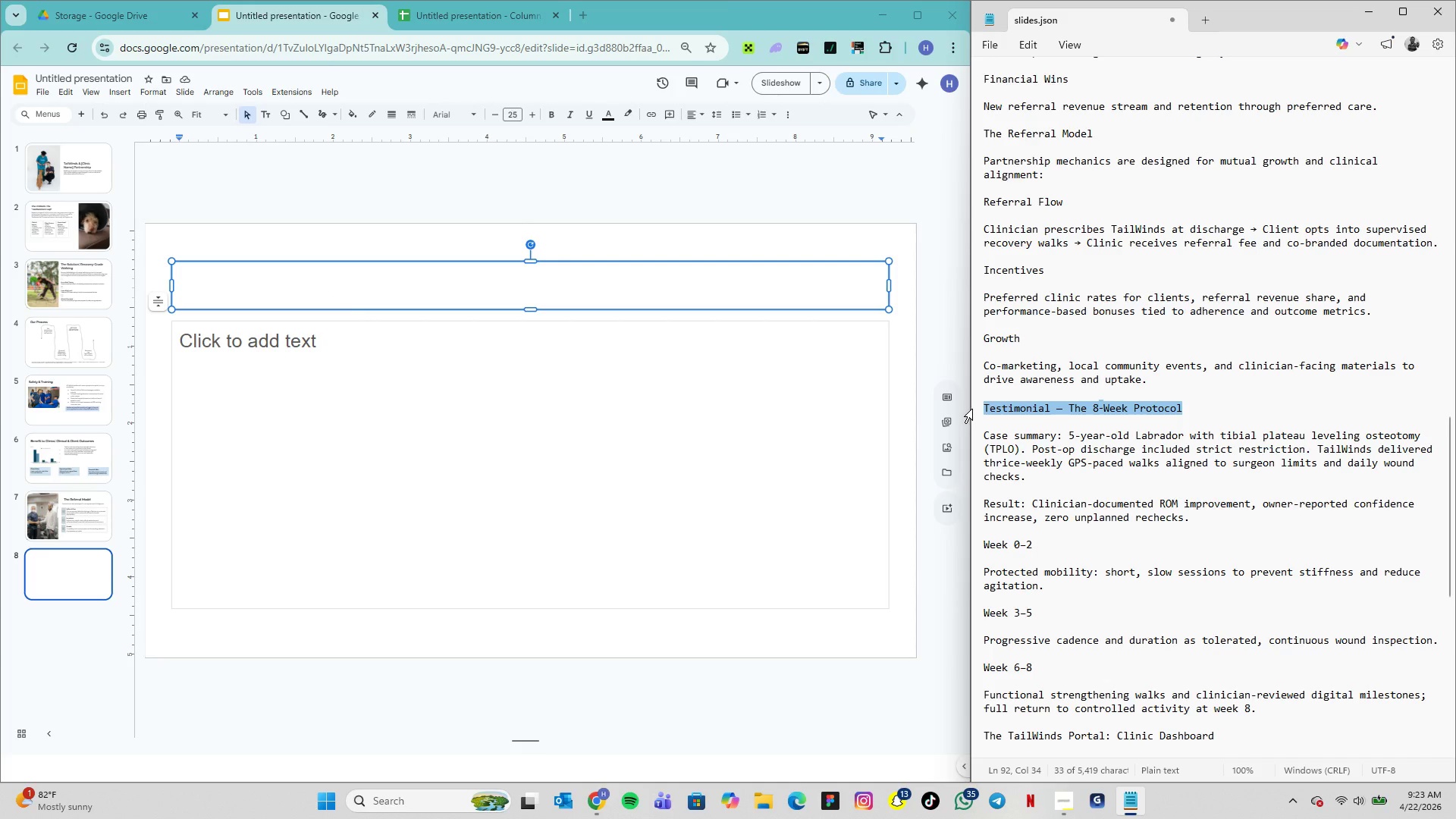 
key(Control+C)
 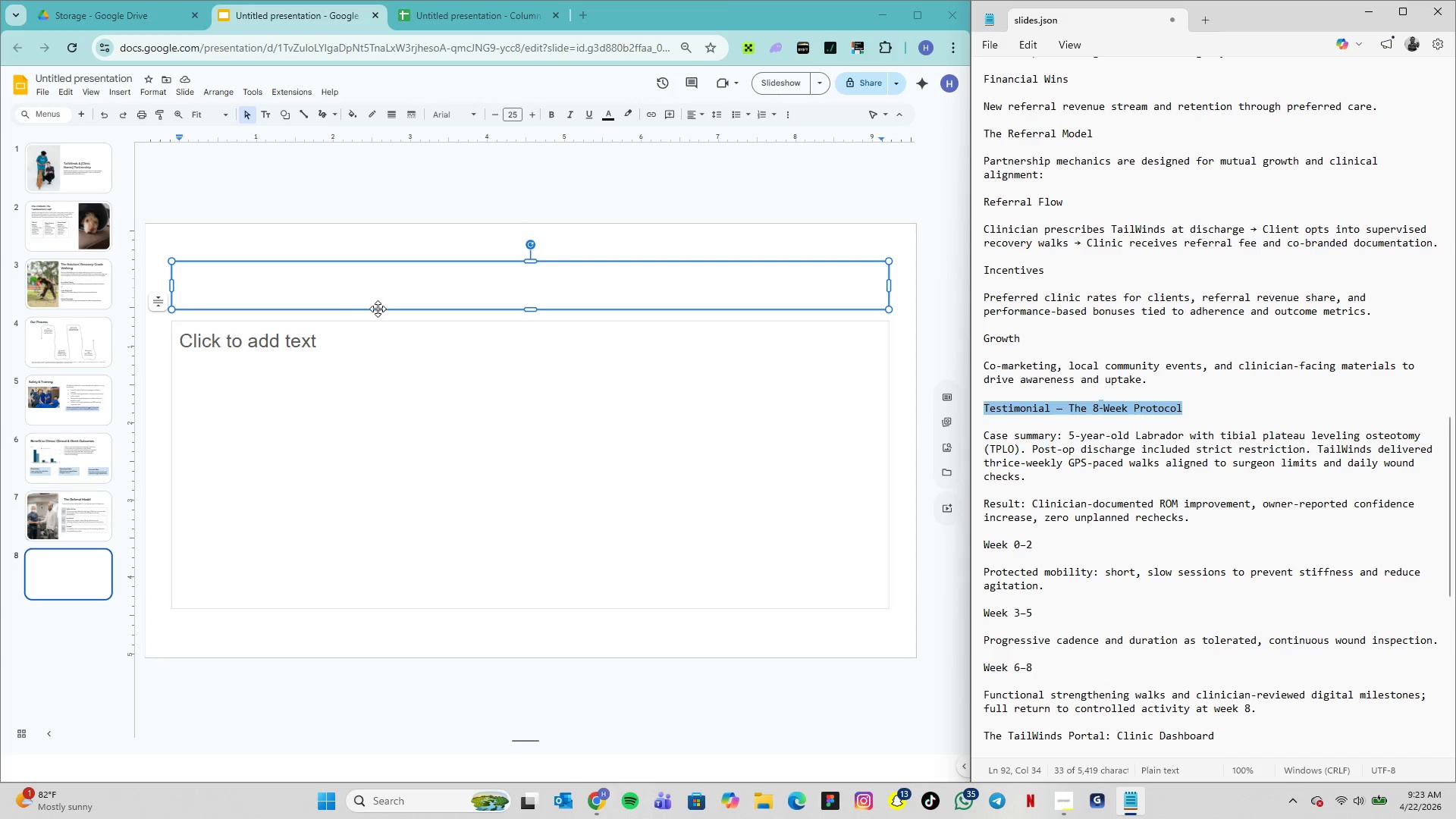 
left_click([374, 290])
 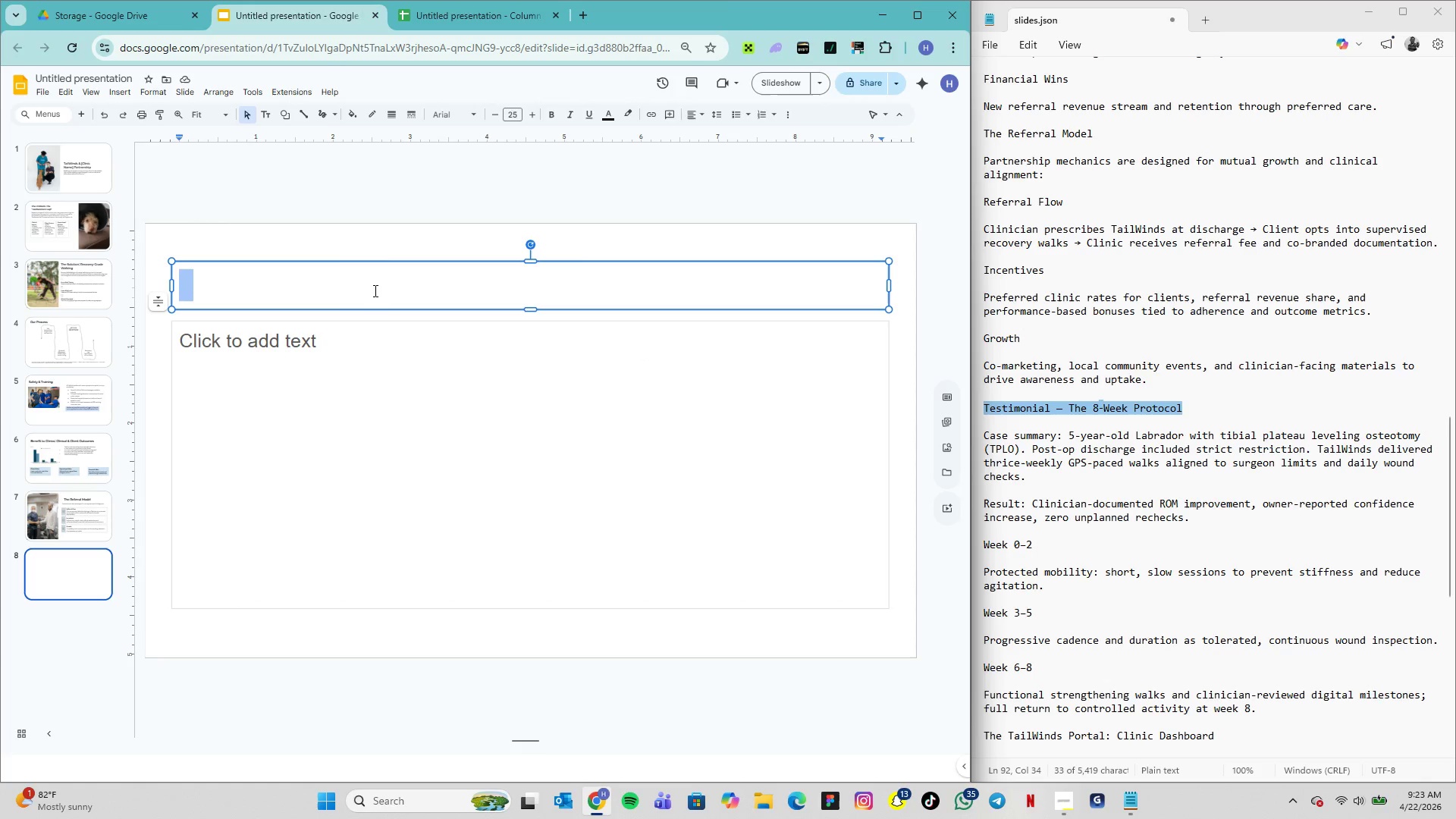 
key(Control+V)
 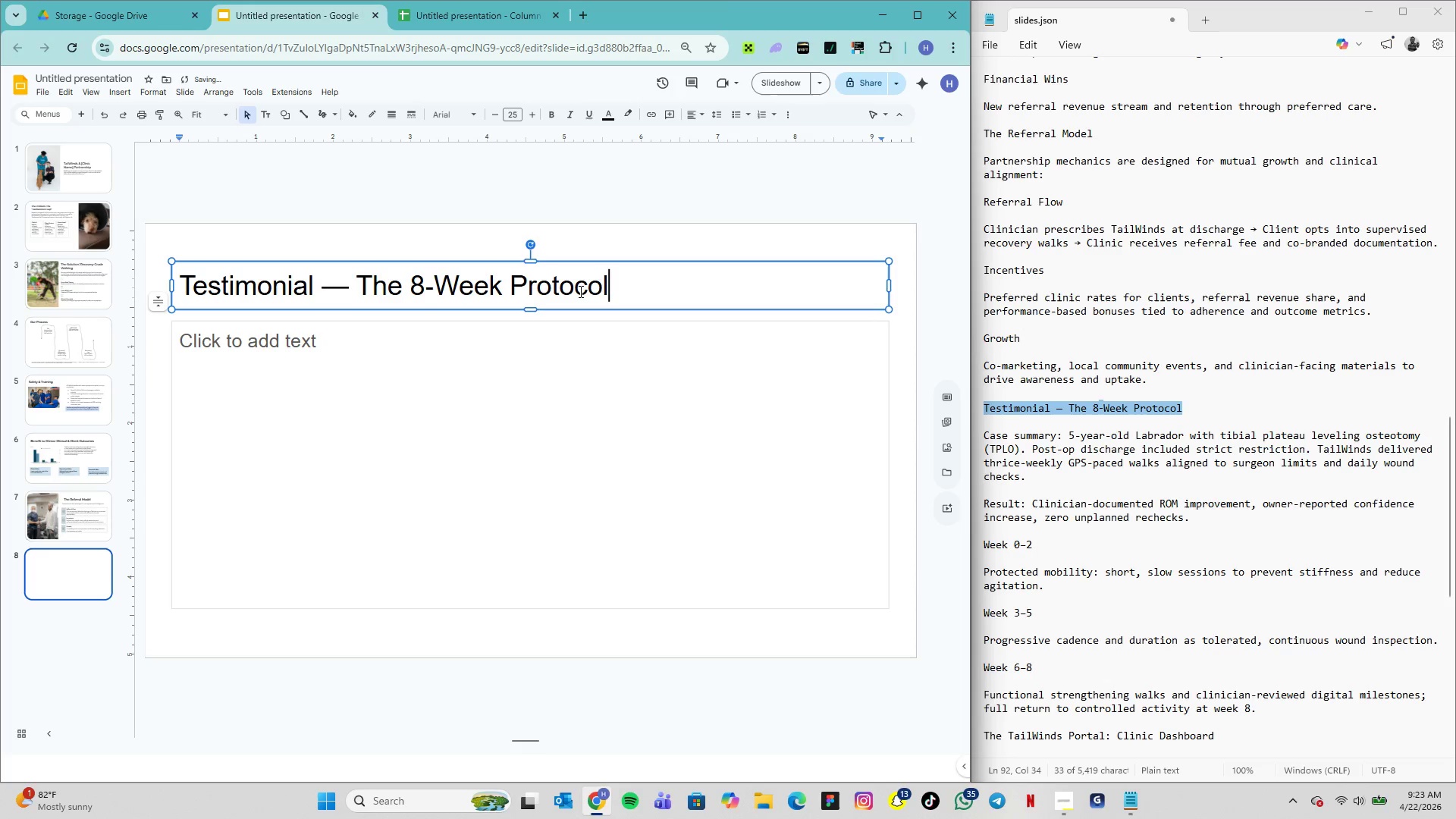 
left_click_drag(start_coordinate=[614, 288], to_coordinate=[182, 289])
 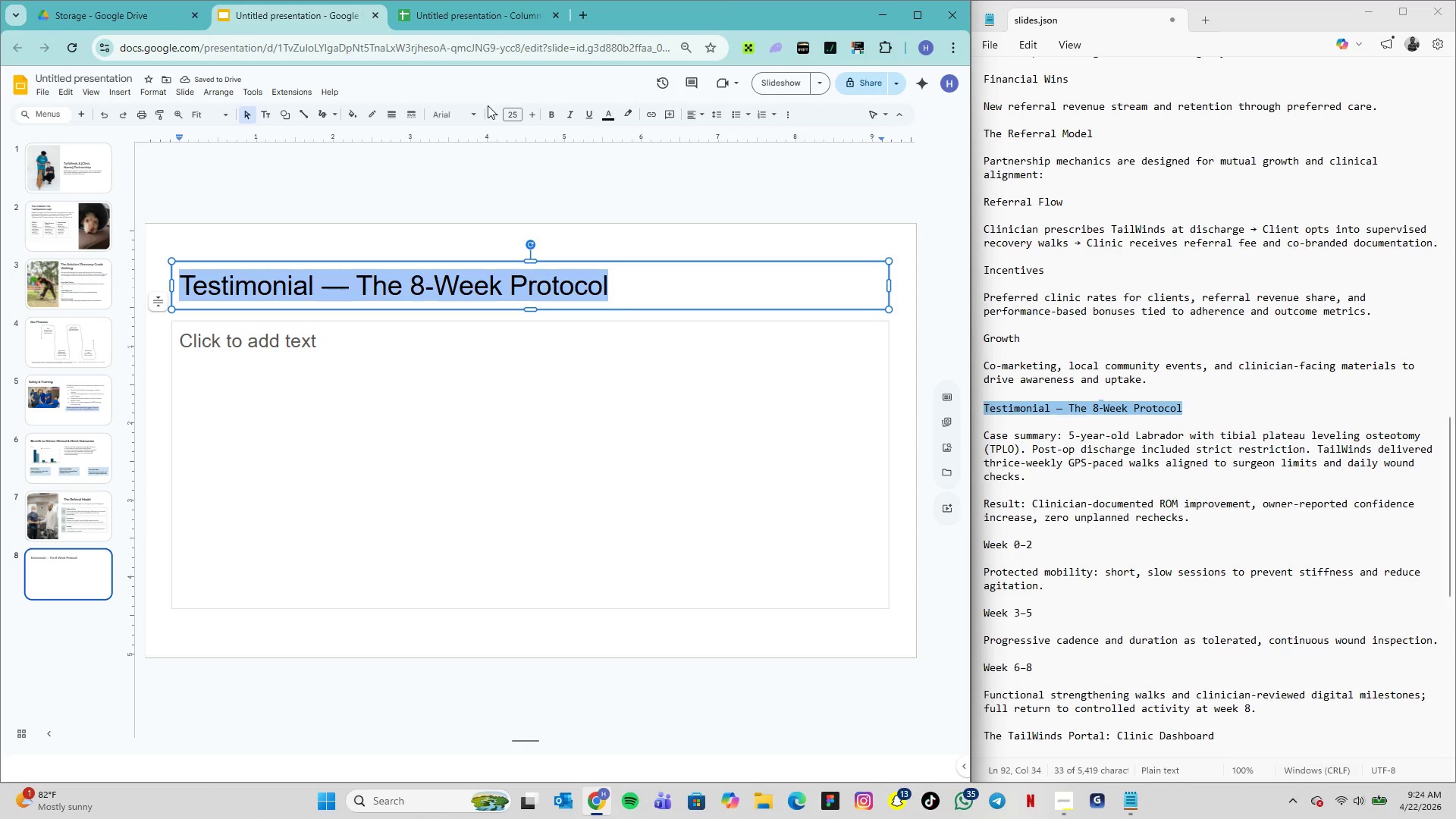 
left_click([468, 114])
 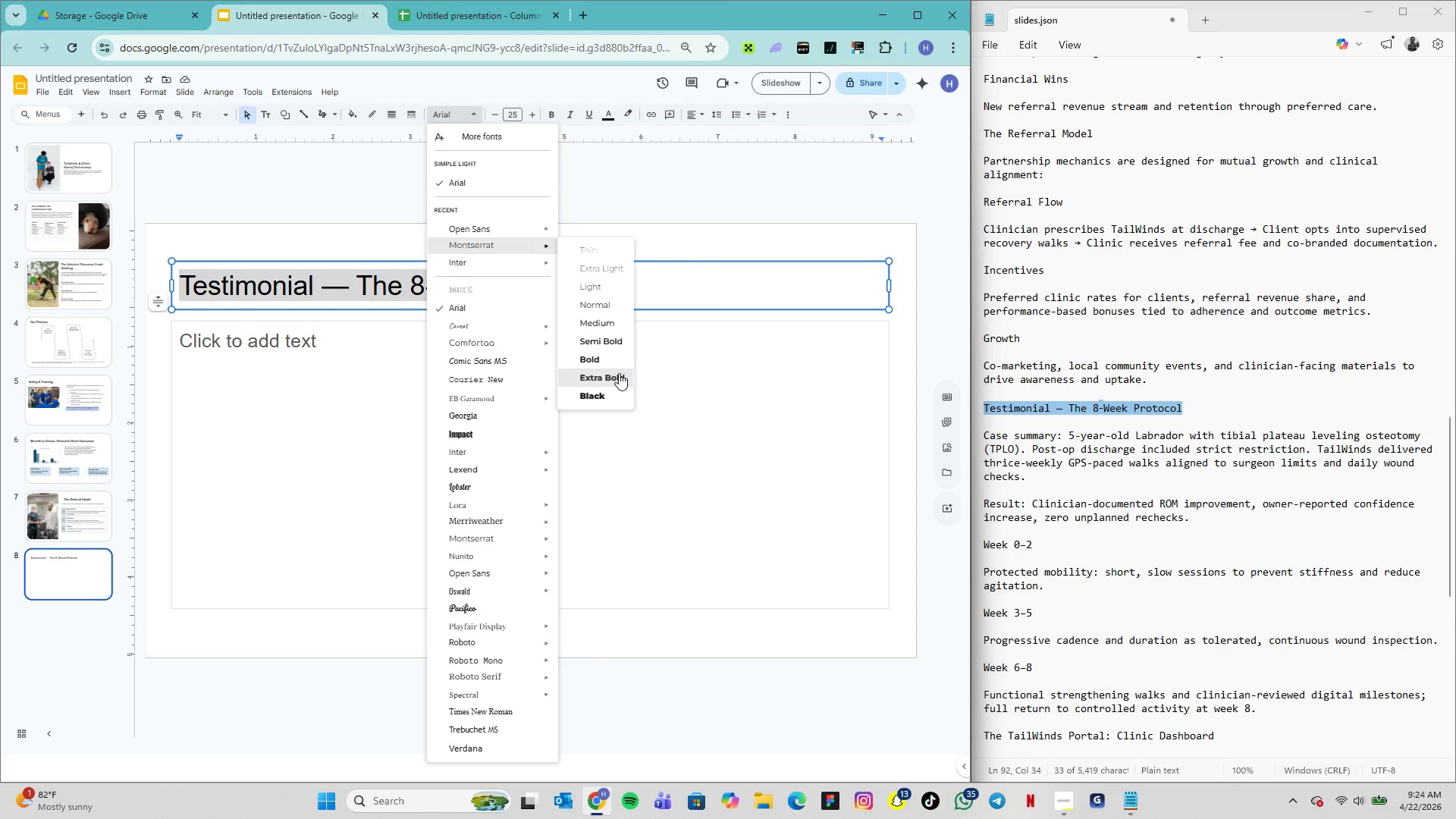 
left_click([588, 342])
 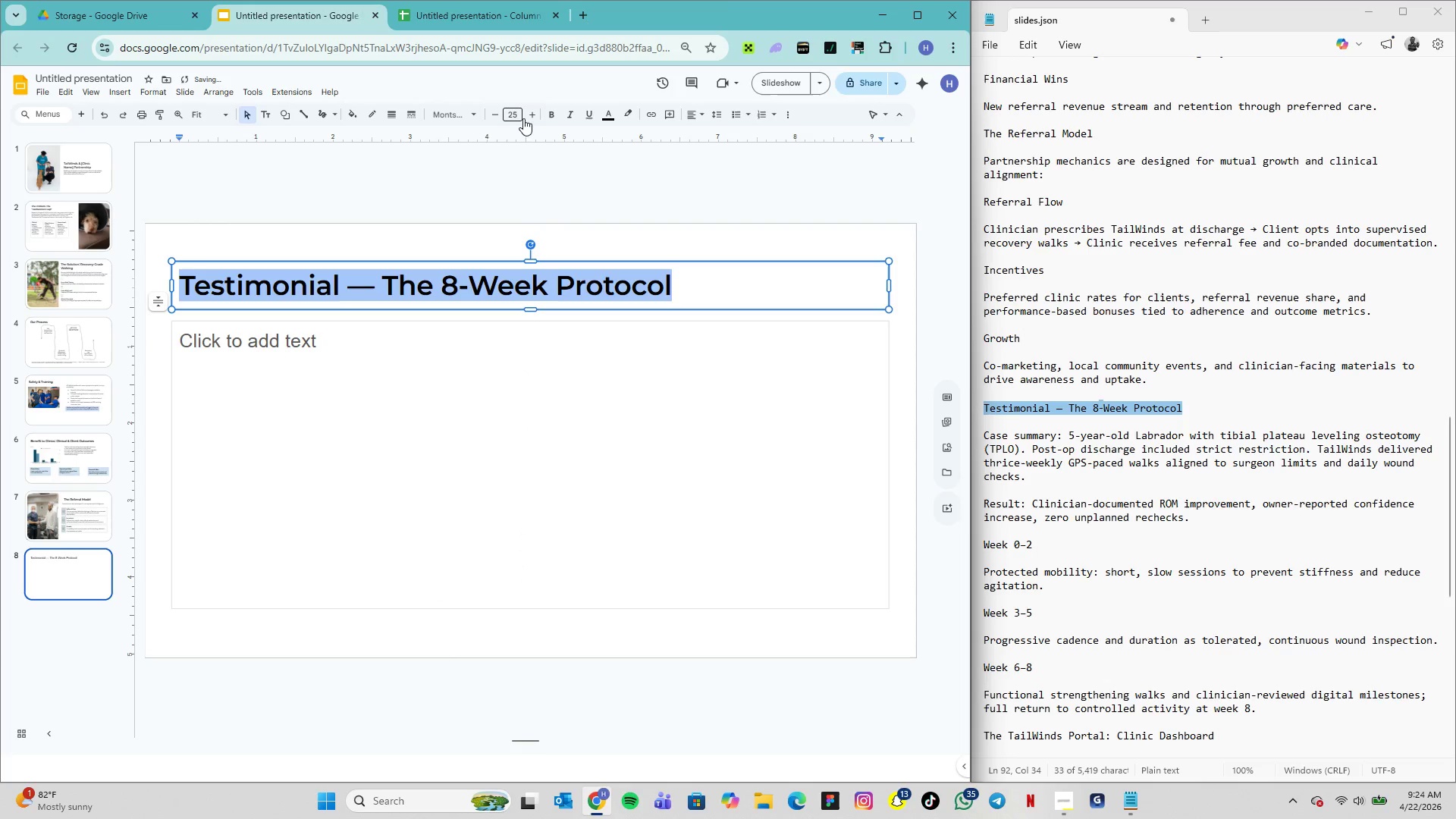 
left_click([518, 115])
 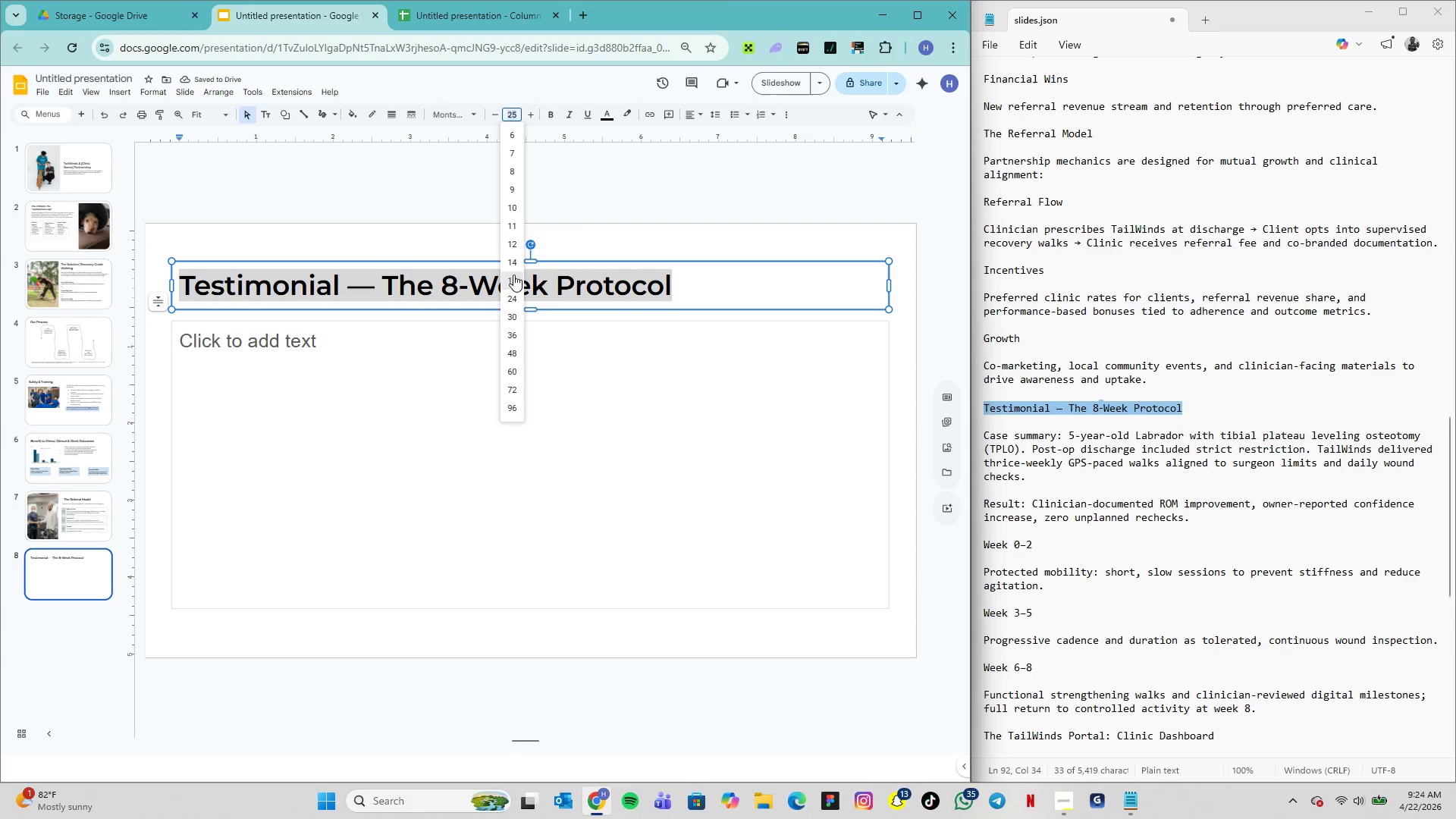 
left_click([515, 297])
 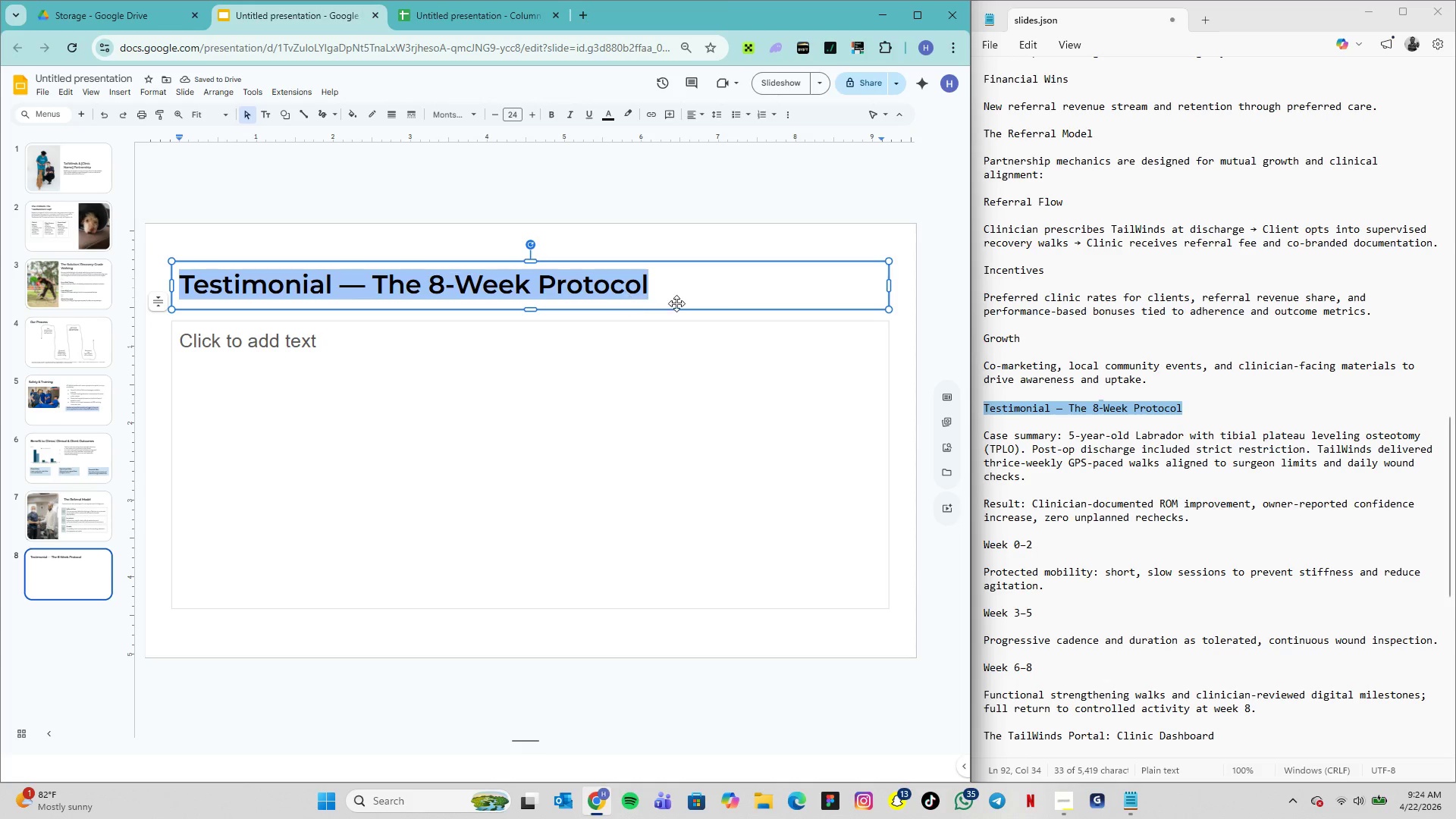 
left_click_drag(start_coordinate=[890, 287], to_coordinate=[661, 300])
 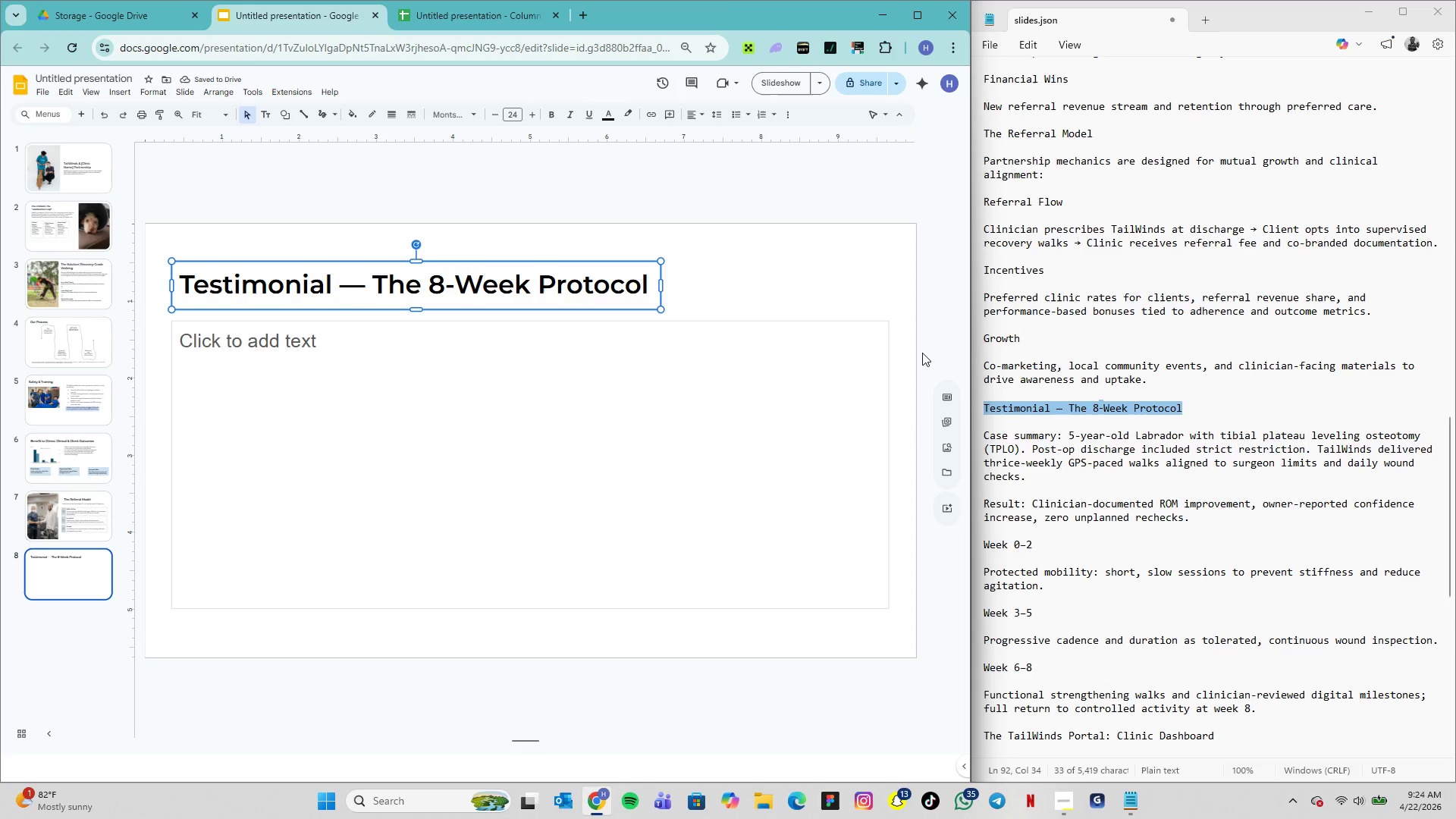 
wait(8.55)
 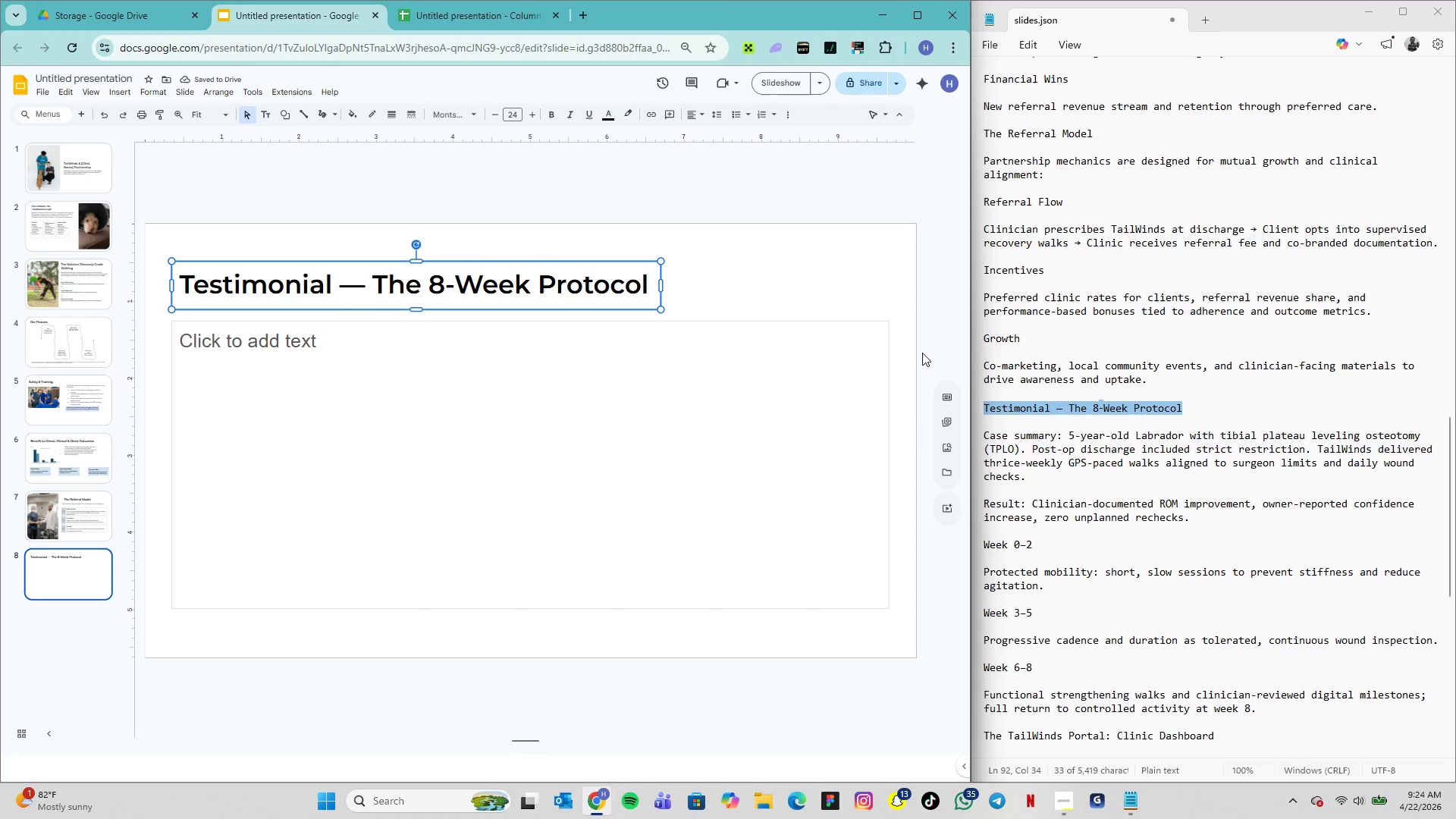 
left_click_drag(start_coordinate=[1023, 480], to_coordinate=[1003, 465])
 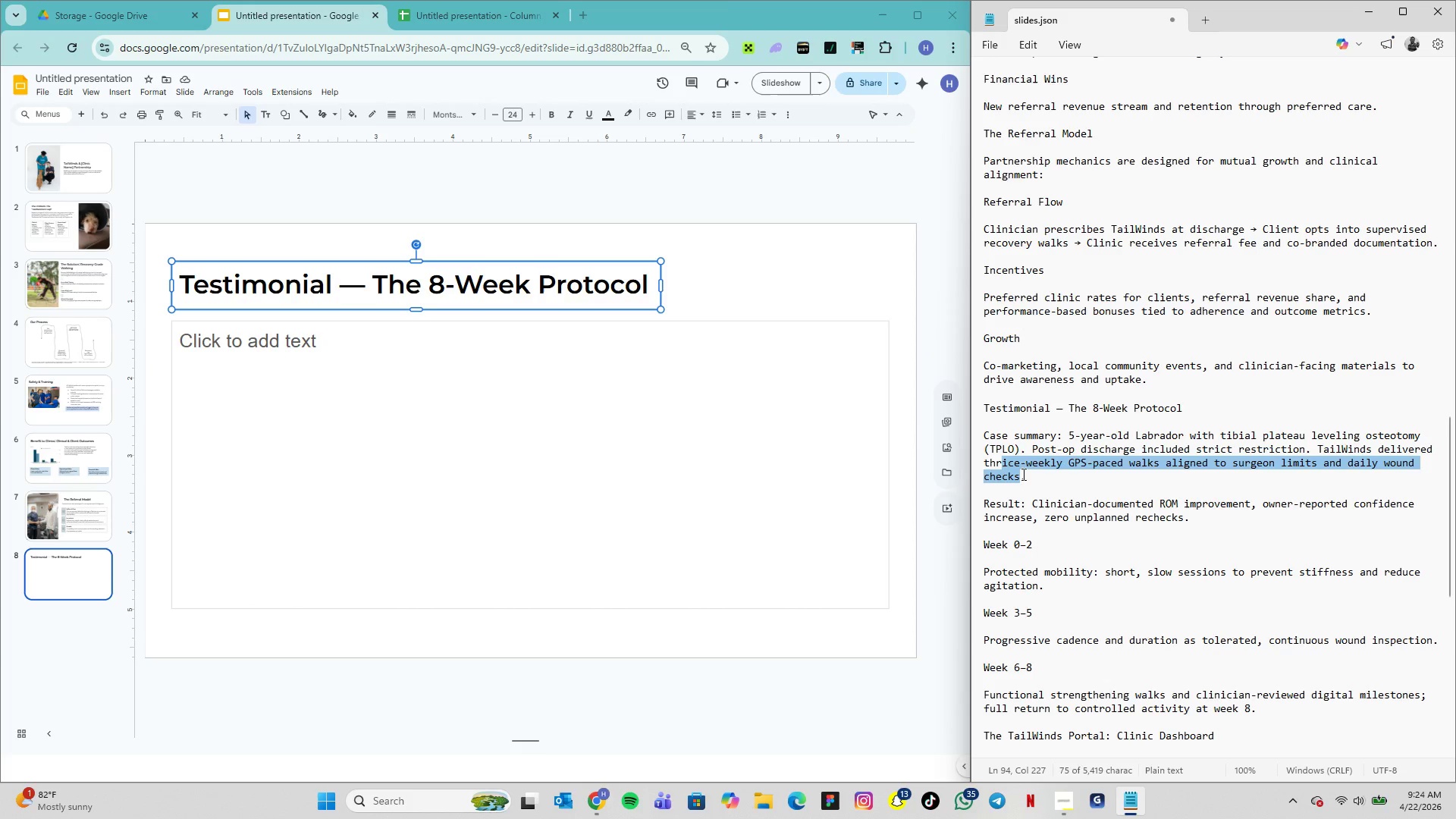 
left_click([1022, 474])
 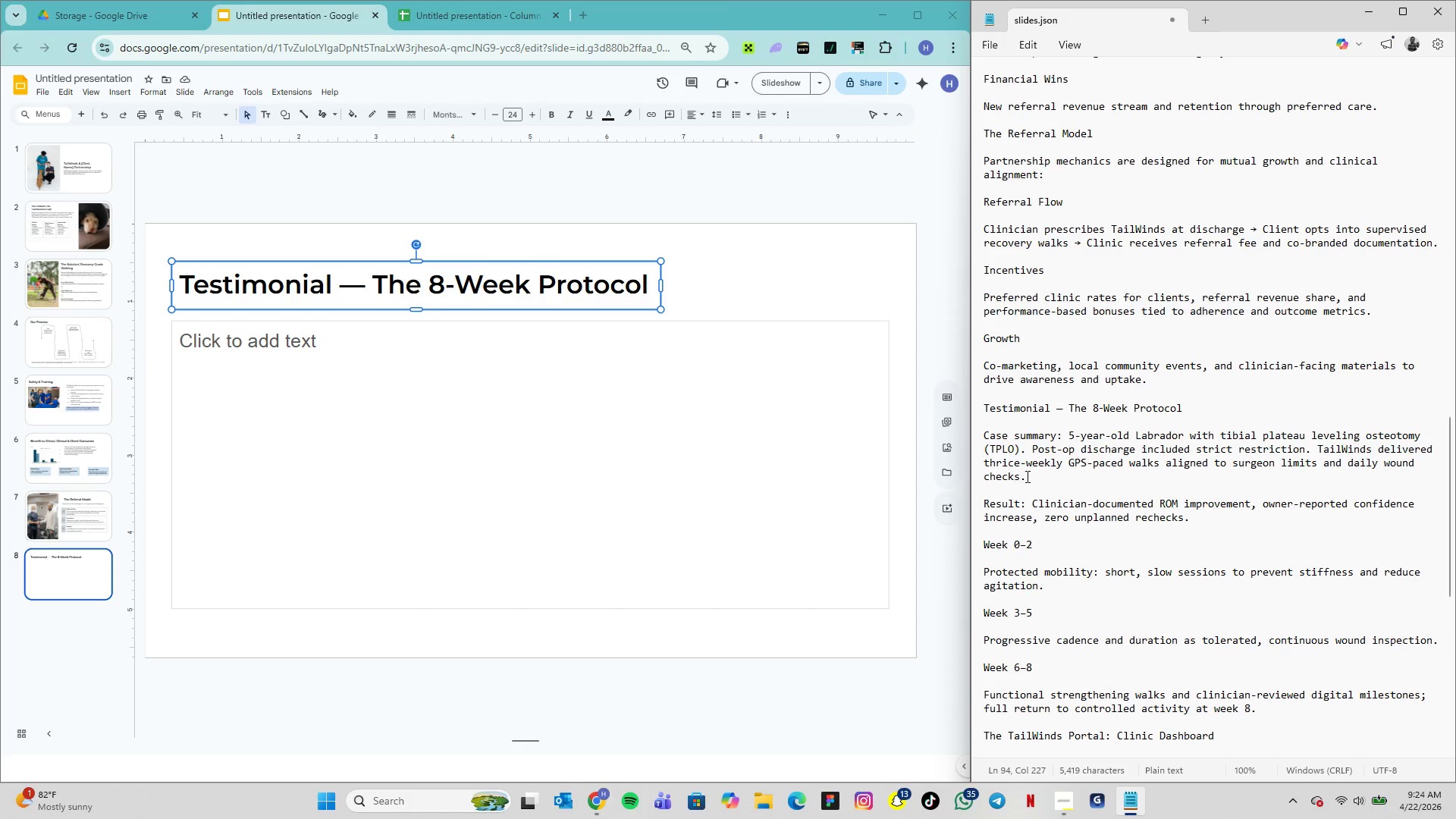 
left_click_drag(start_coordinate=[1026, 476], to_coordinate=[977, 438])
 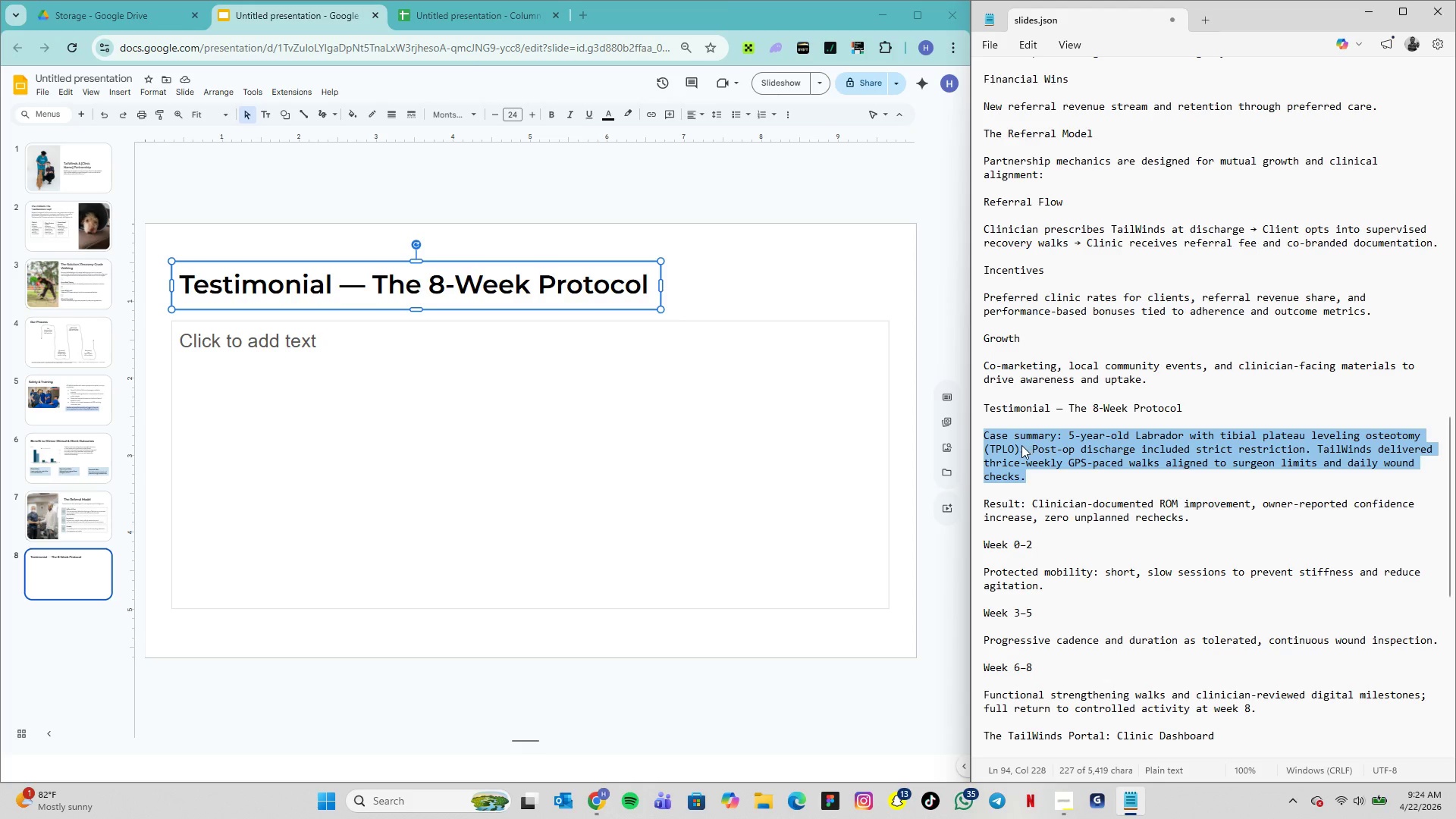 
right_click([1021, 445])
 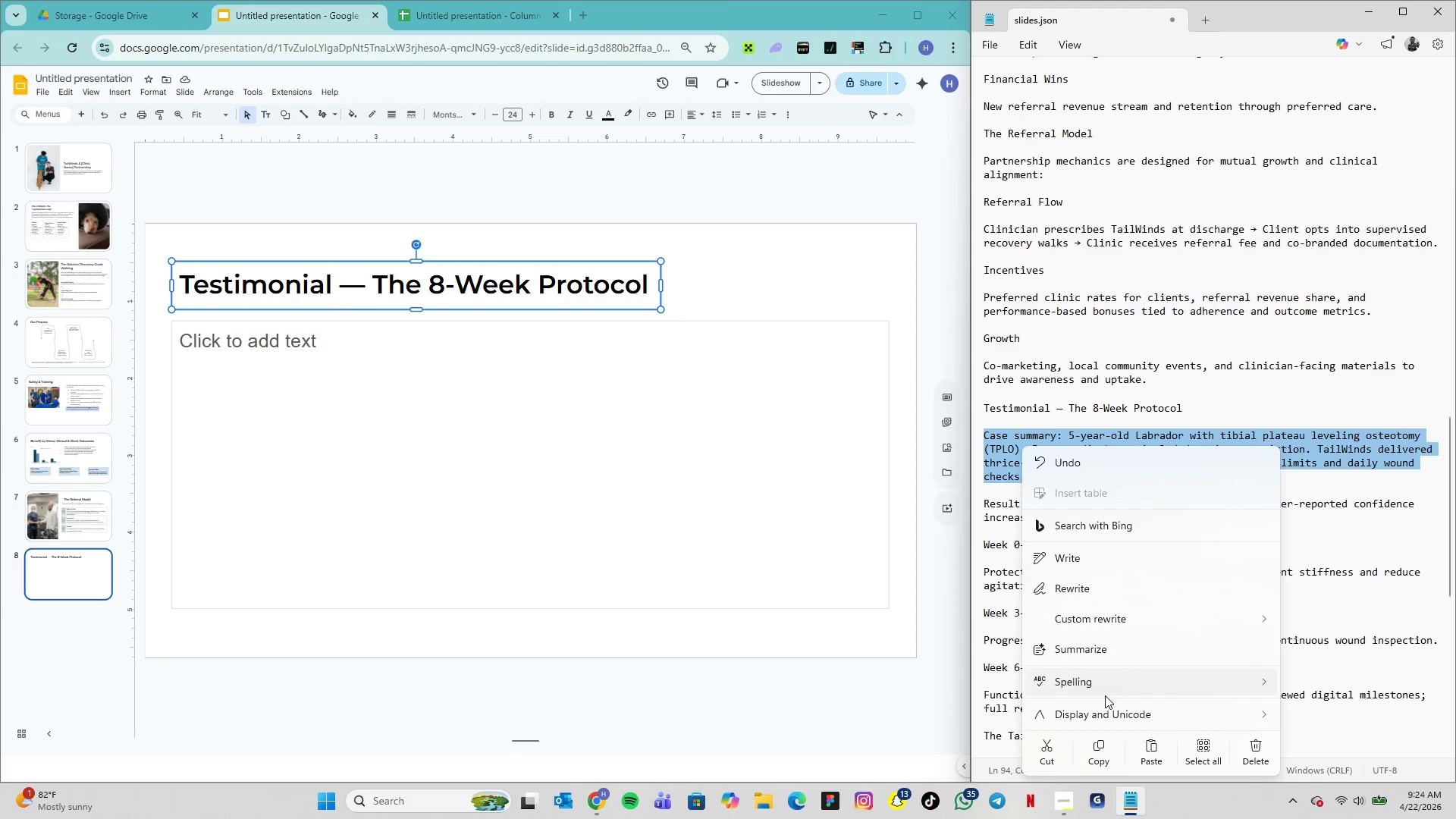 
left_click([1101, 744])
 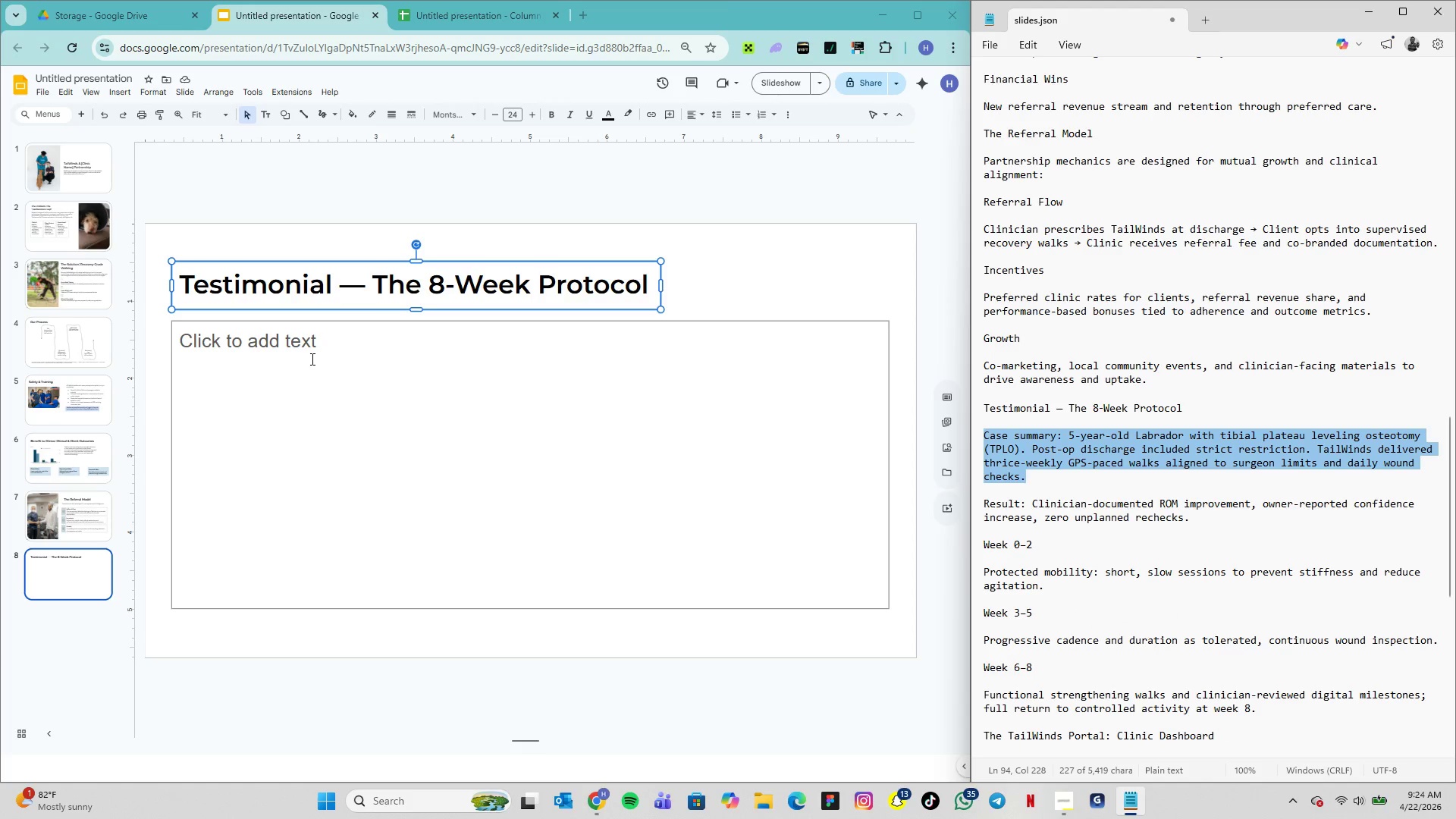 
left_click([310, 352])
 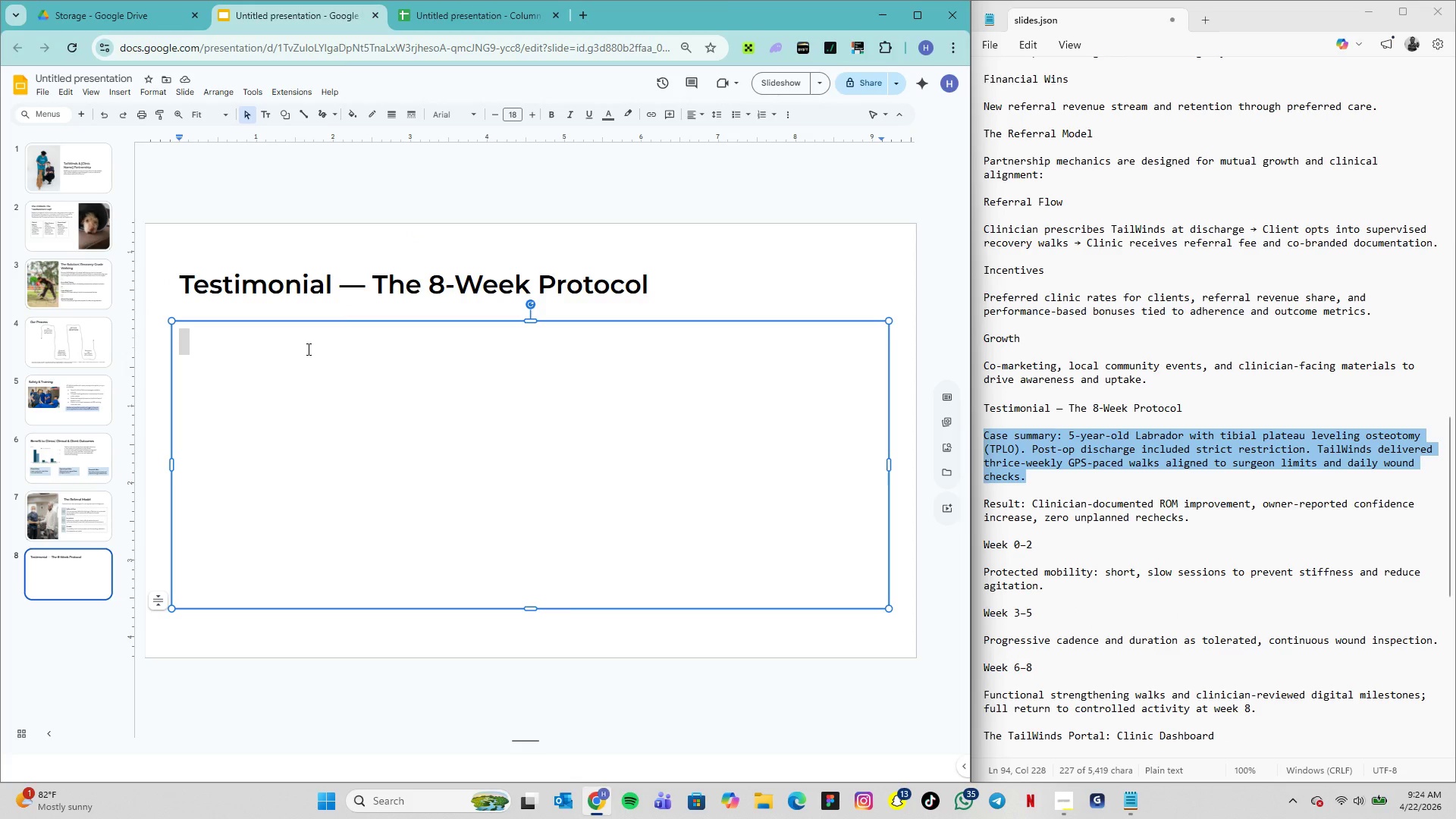 
key(Control+V)
 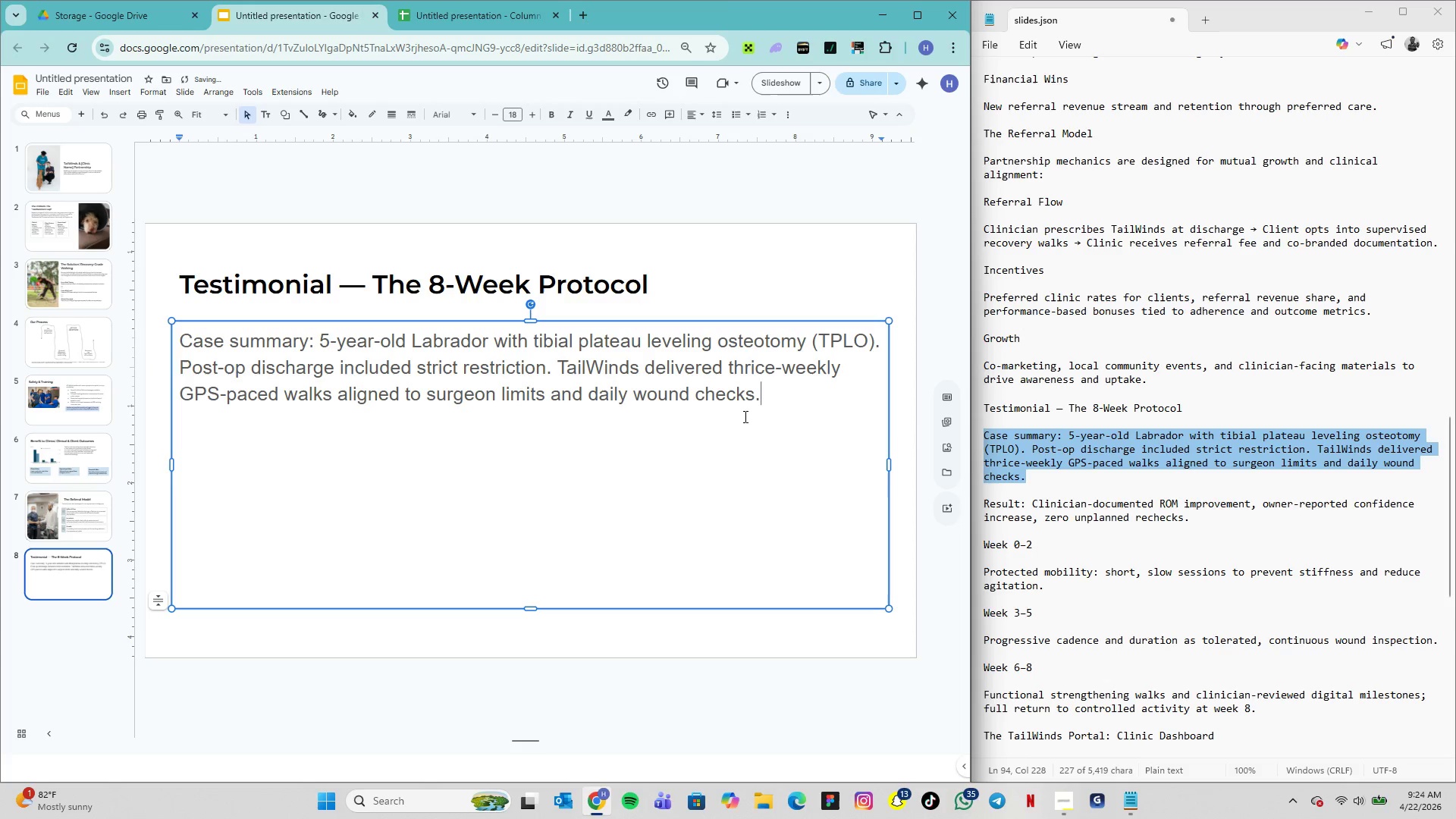 
left_click_drag(start_coordinate=[763, 399], to_coordinate=[126, 311])
 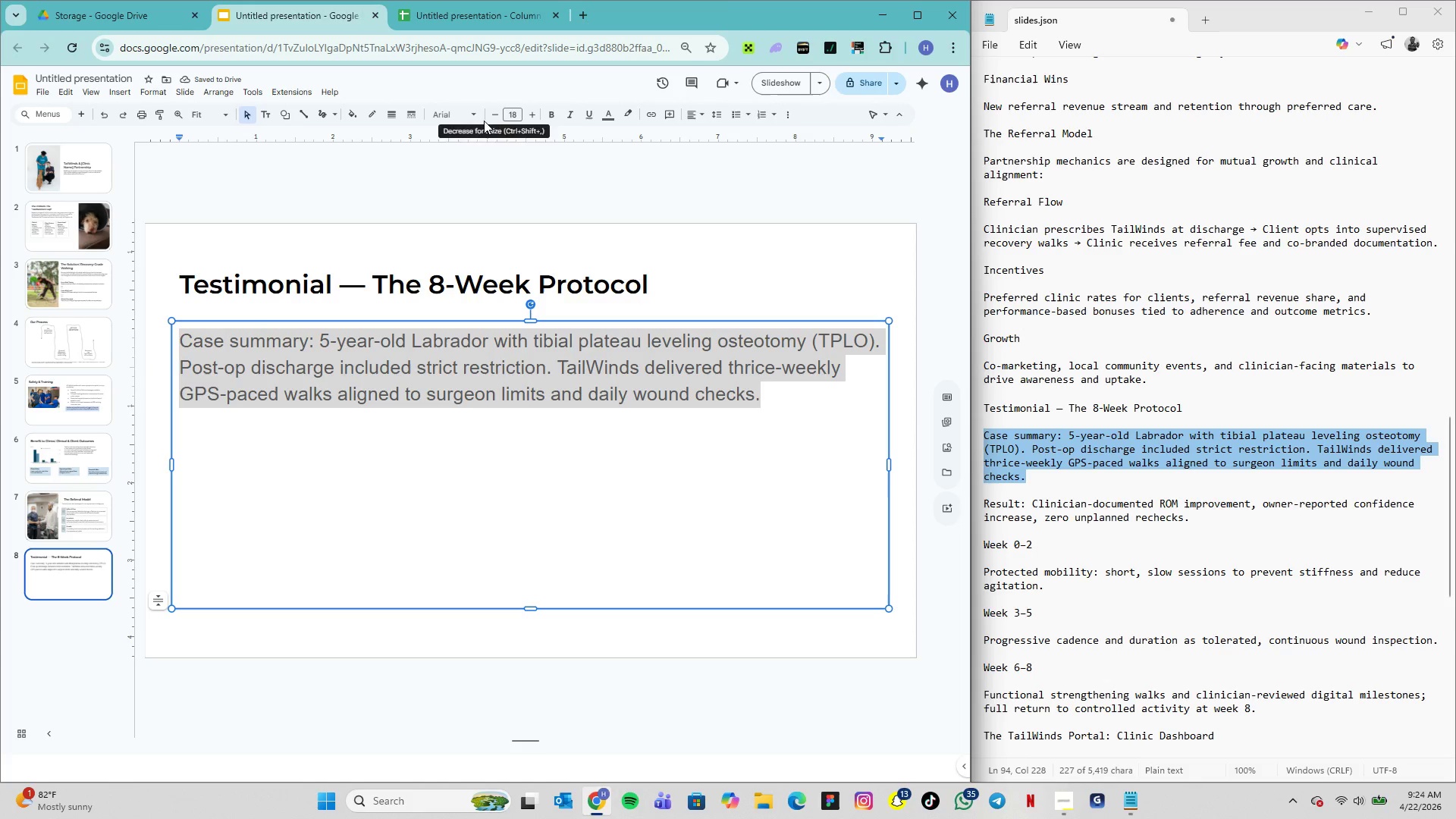 
left_click([460, 119])
 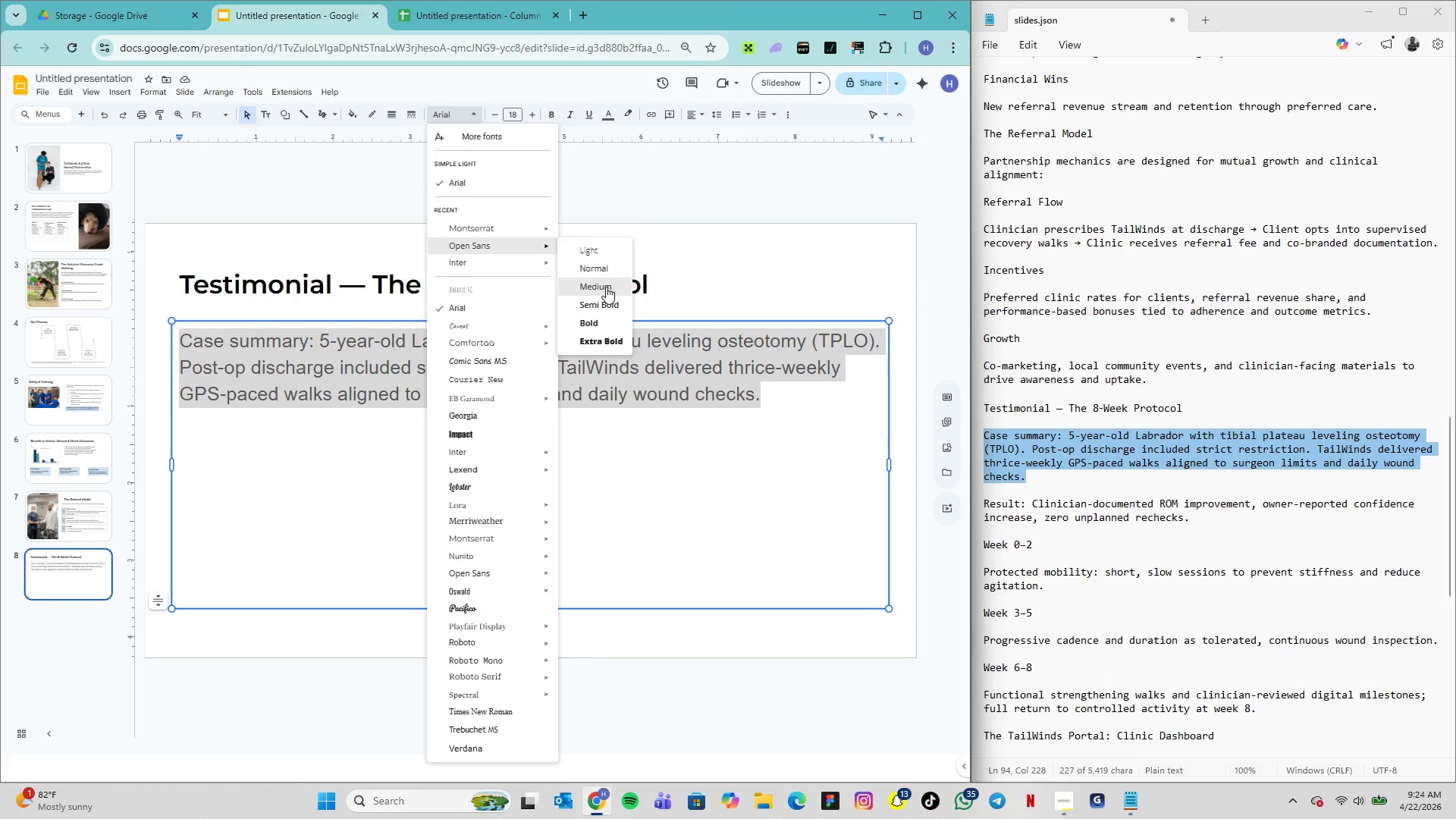 
wait(5.84)
 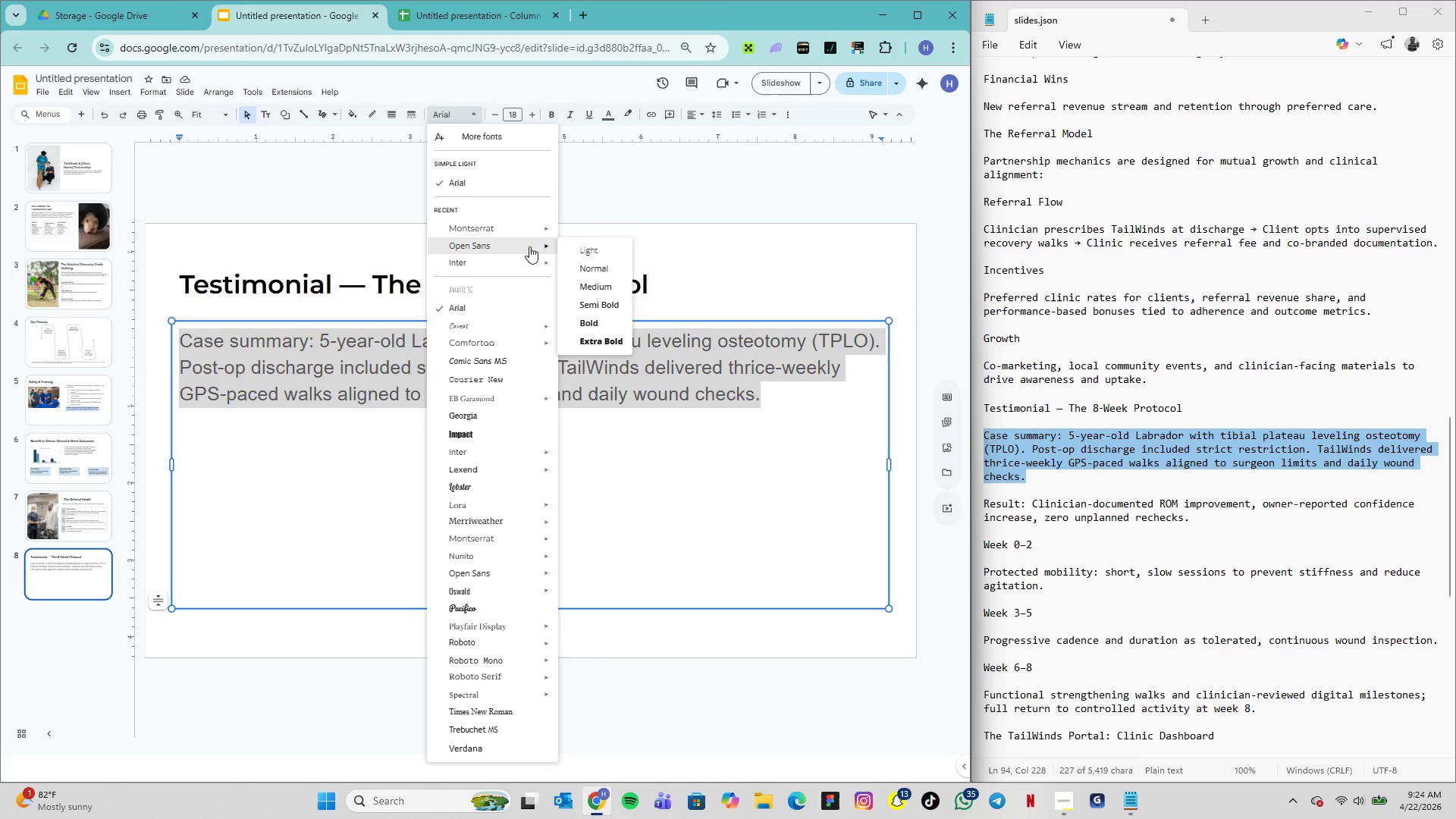 
left_click([600, 268])
 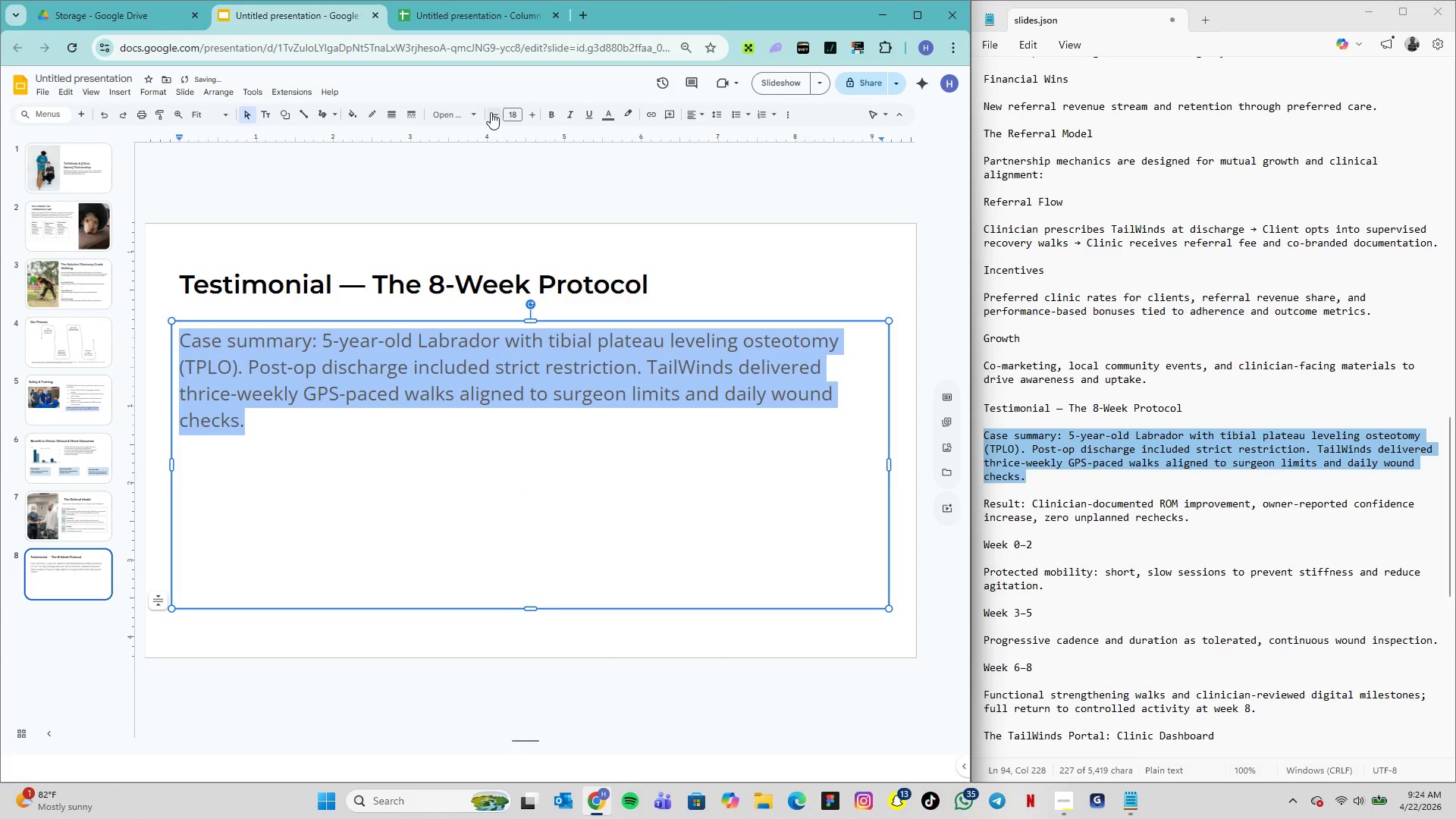 
left_click([475, 116])
 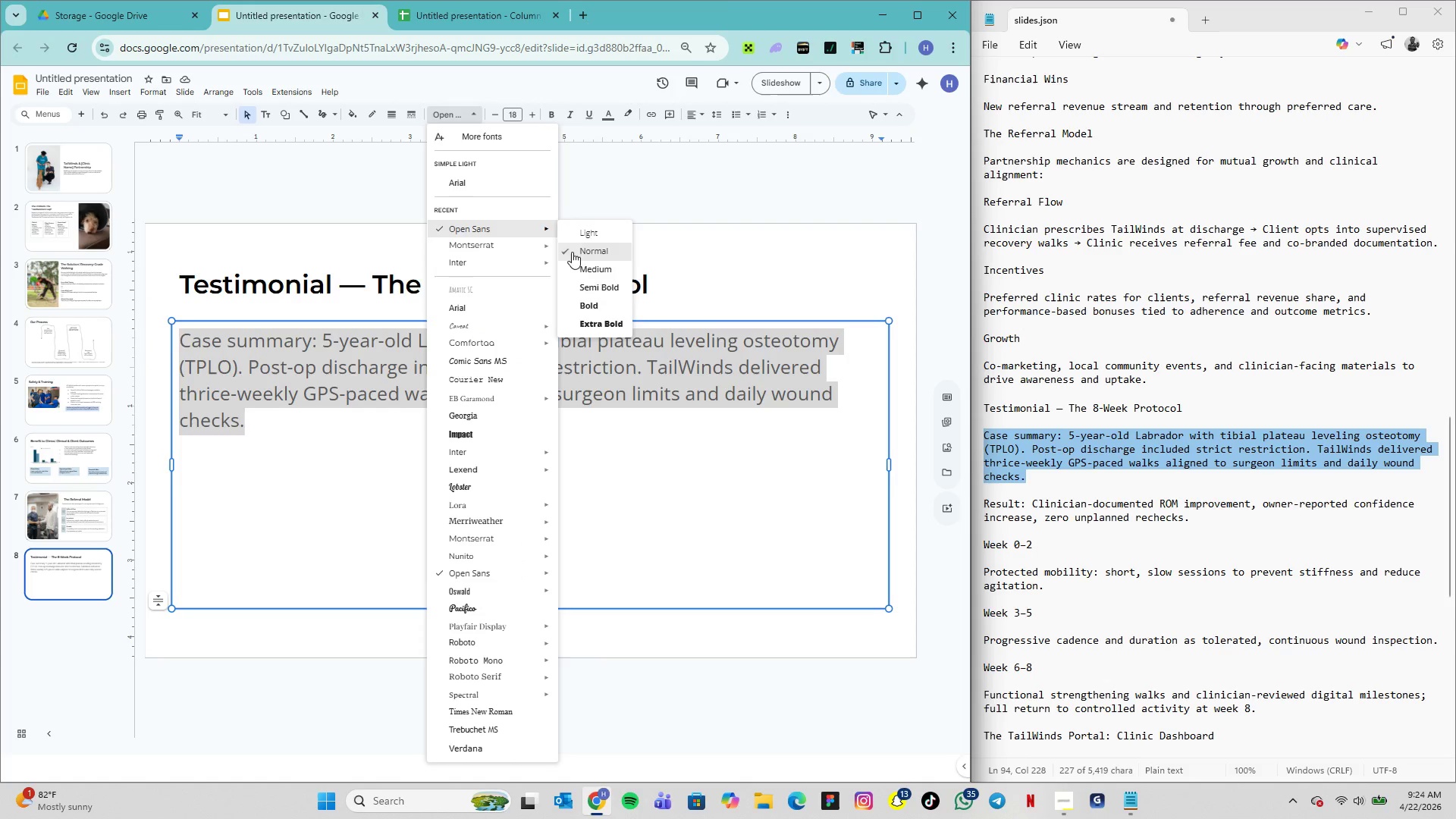 
left_click([723, 478])
 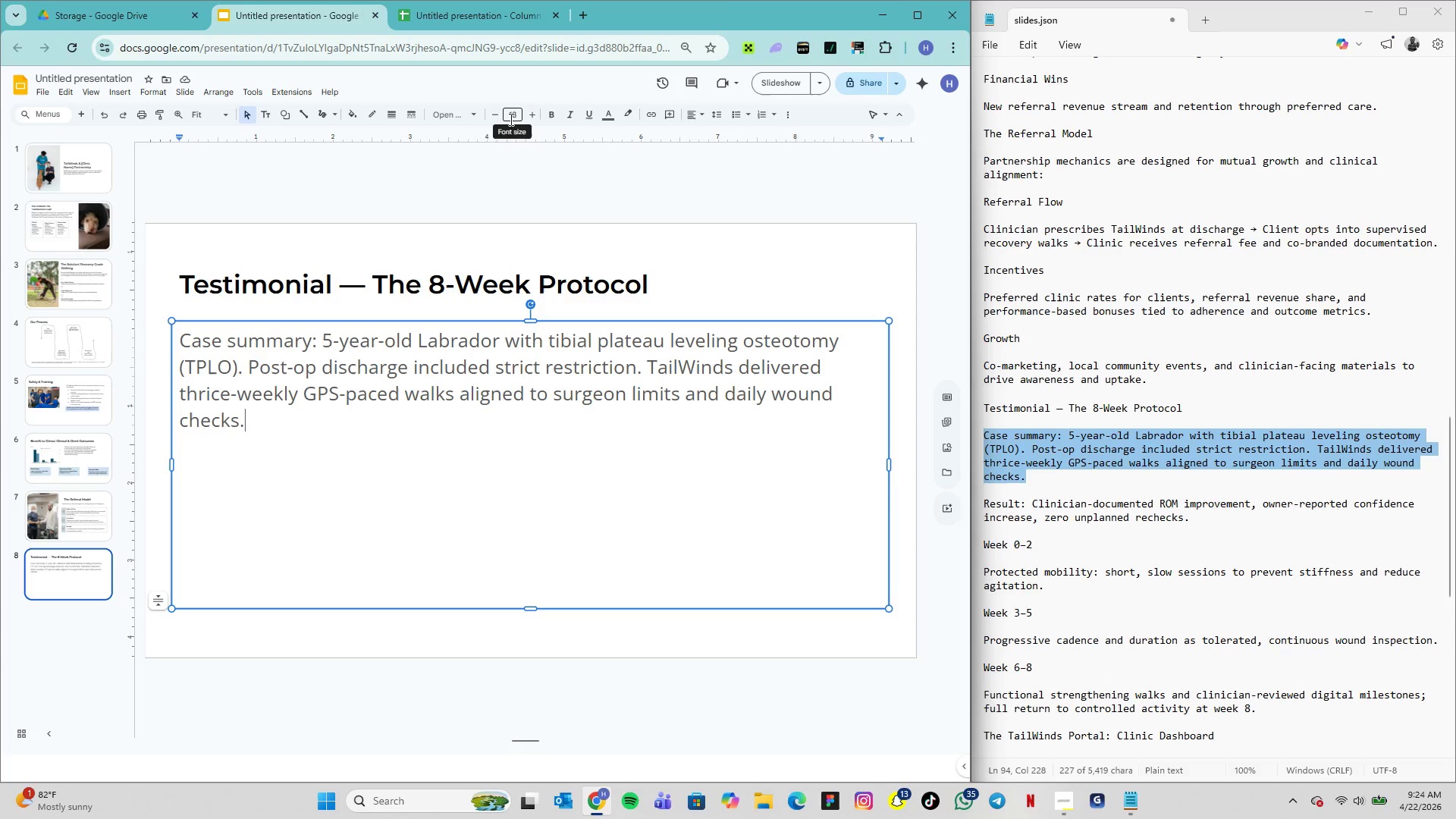 
left_click([512, 117])
 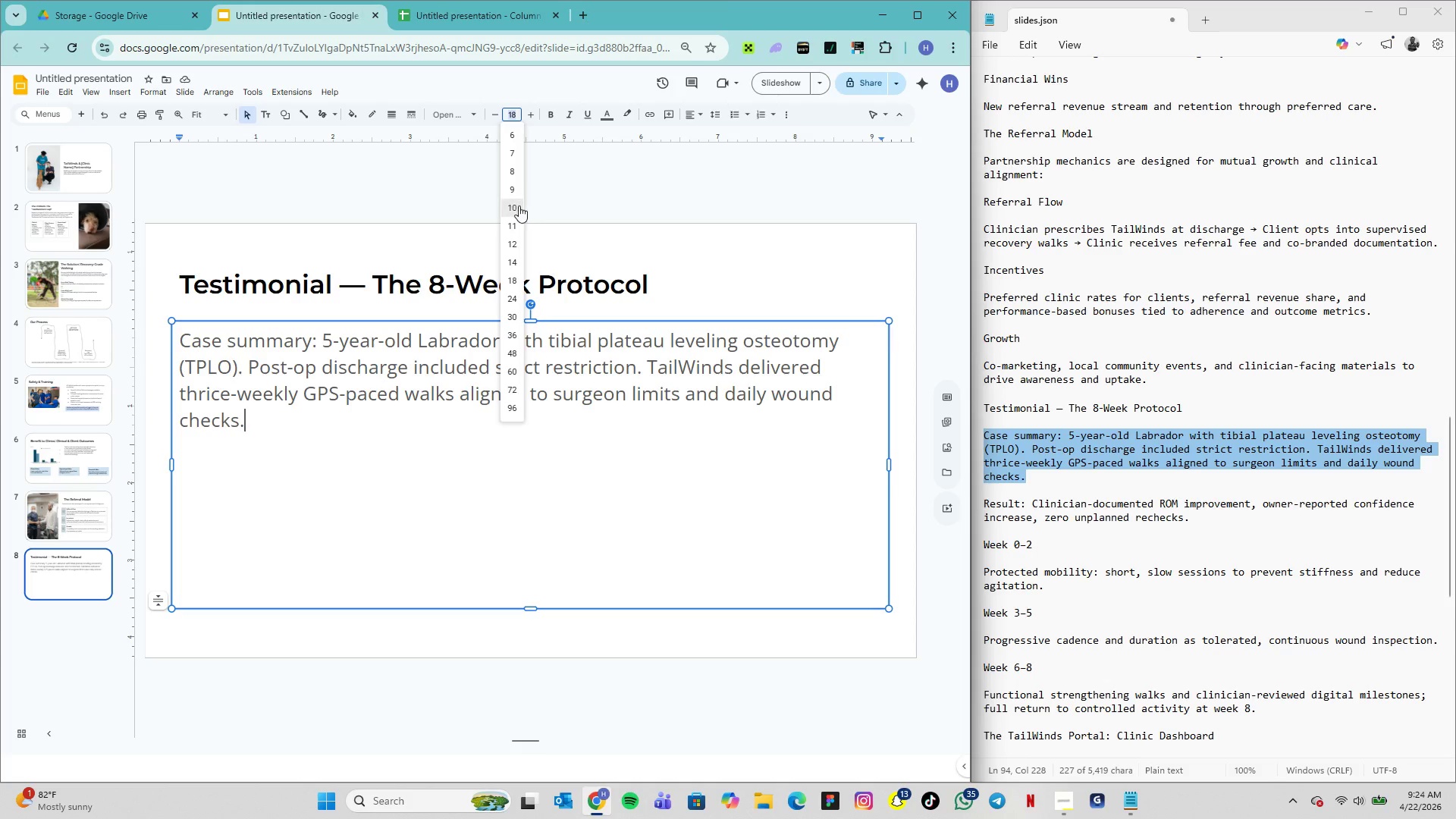 
left_click([516, 208])
 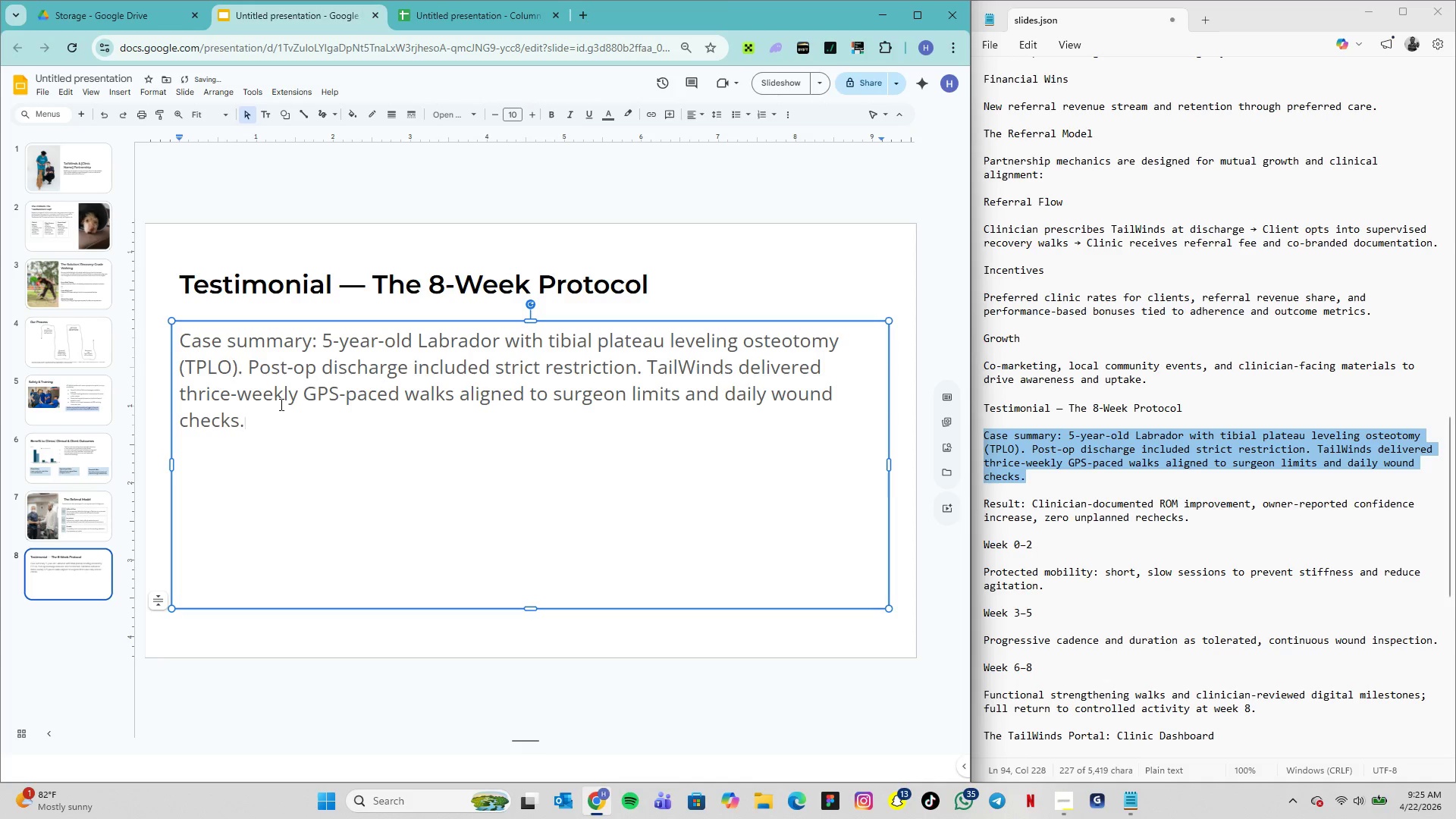 
left_click_drag(start_coordinate=[266, 418], to_coordinate=[177, 340])
 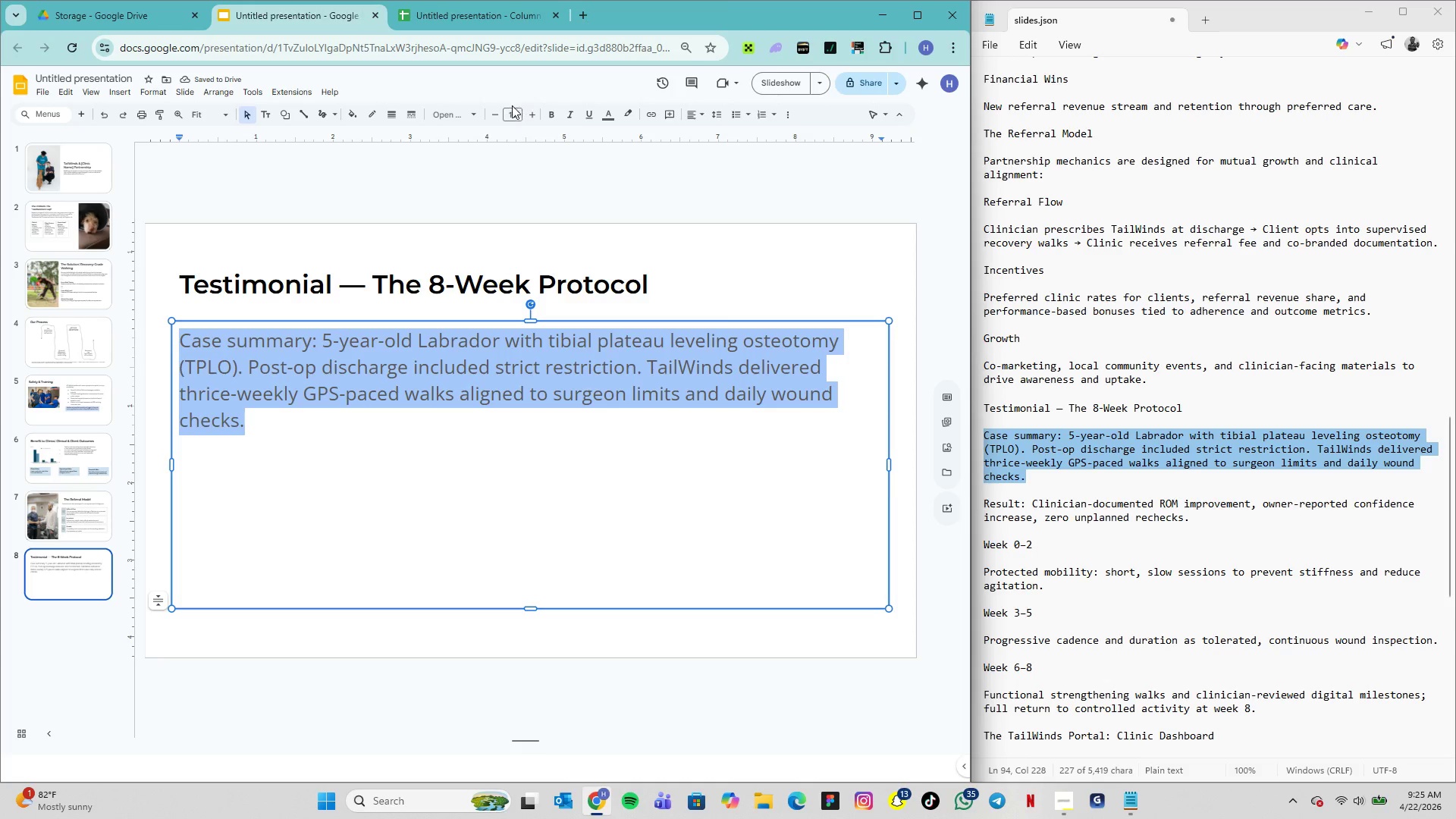 
left_click([512, 107])
 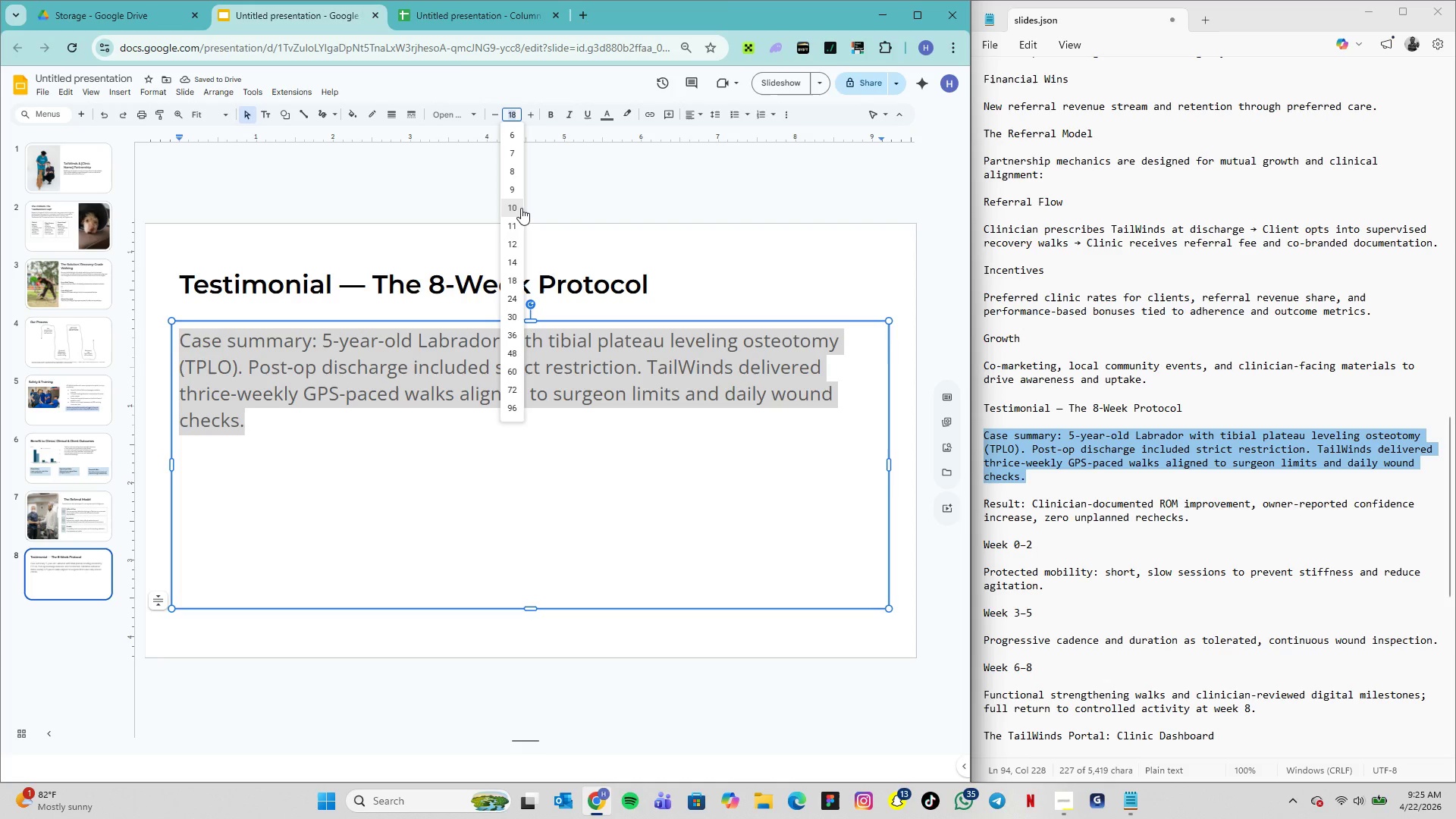 
left_click([521, 208])
 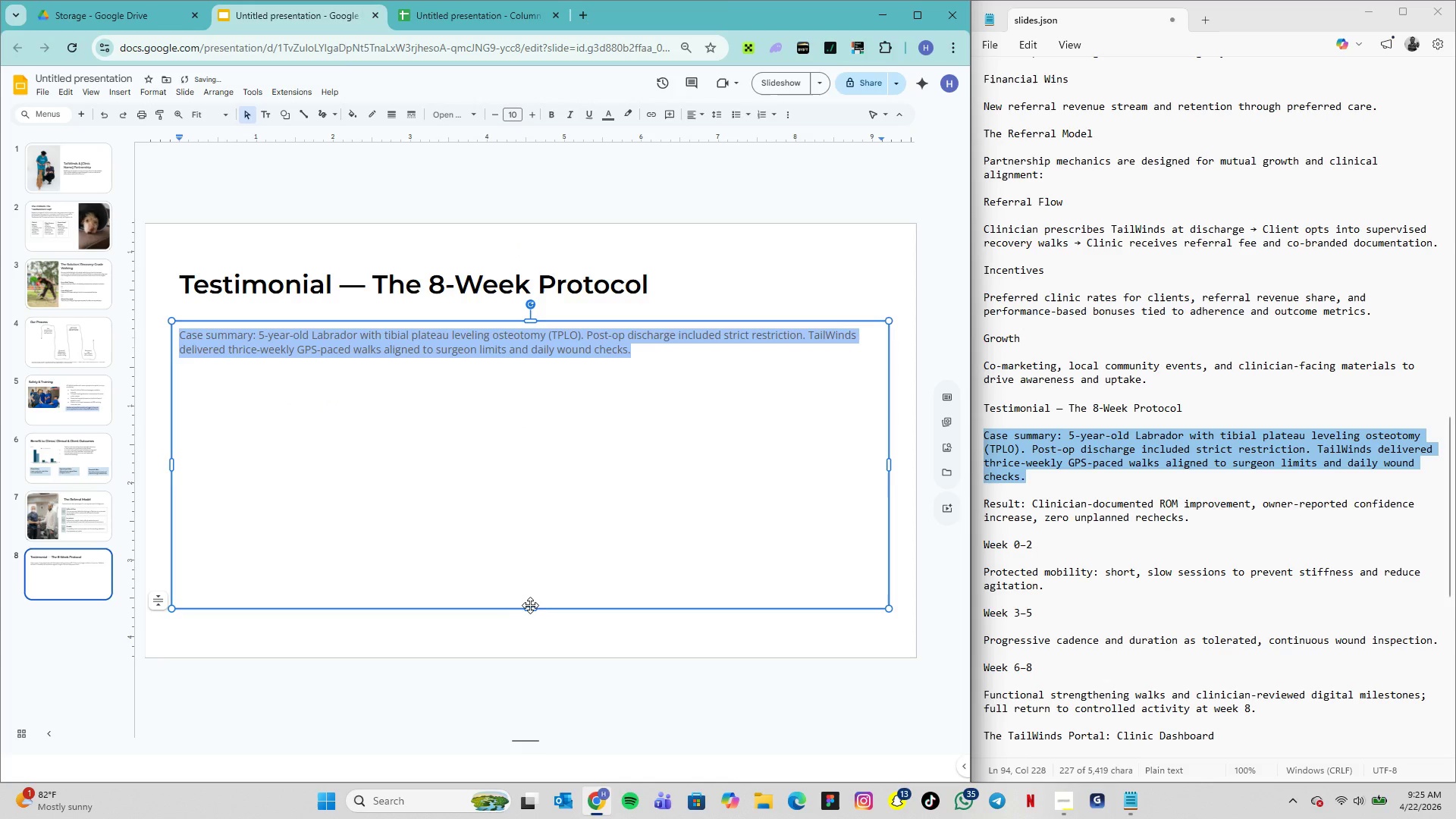 
left_click_drag(start_coordinate=[532, 608], to_coordinate=[589, 372])
 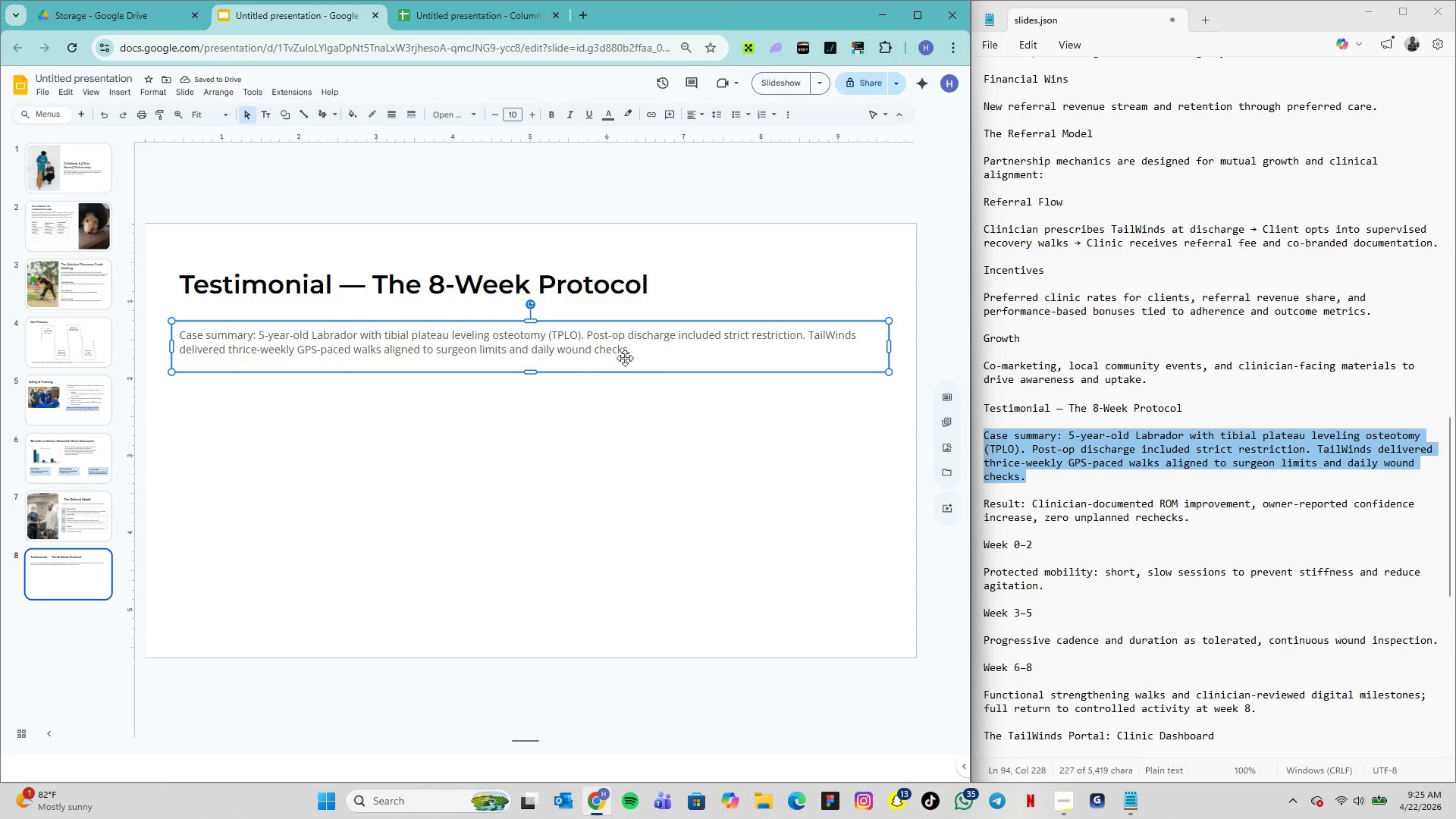 
wait(6.11)
 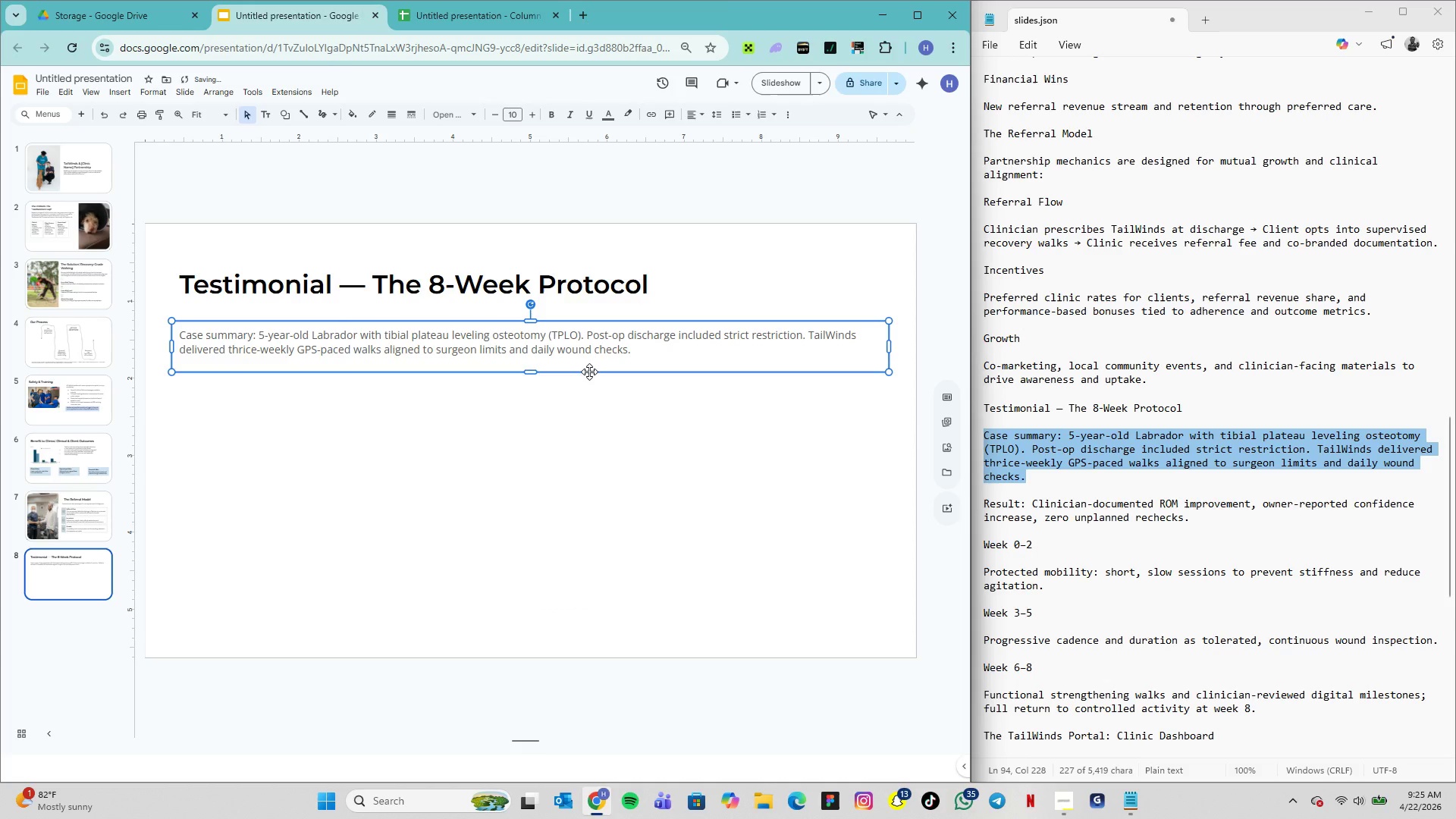 
left_click_drag(start_coordinate=[891, 346], to_coordinate=[516, 338])
 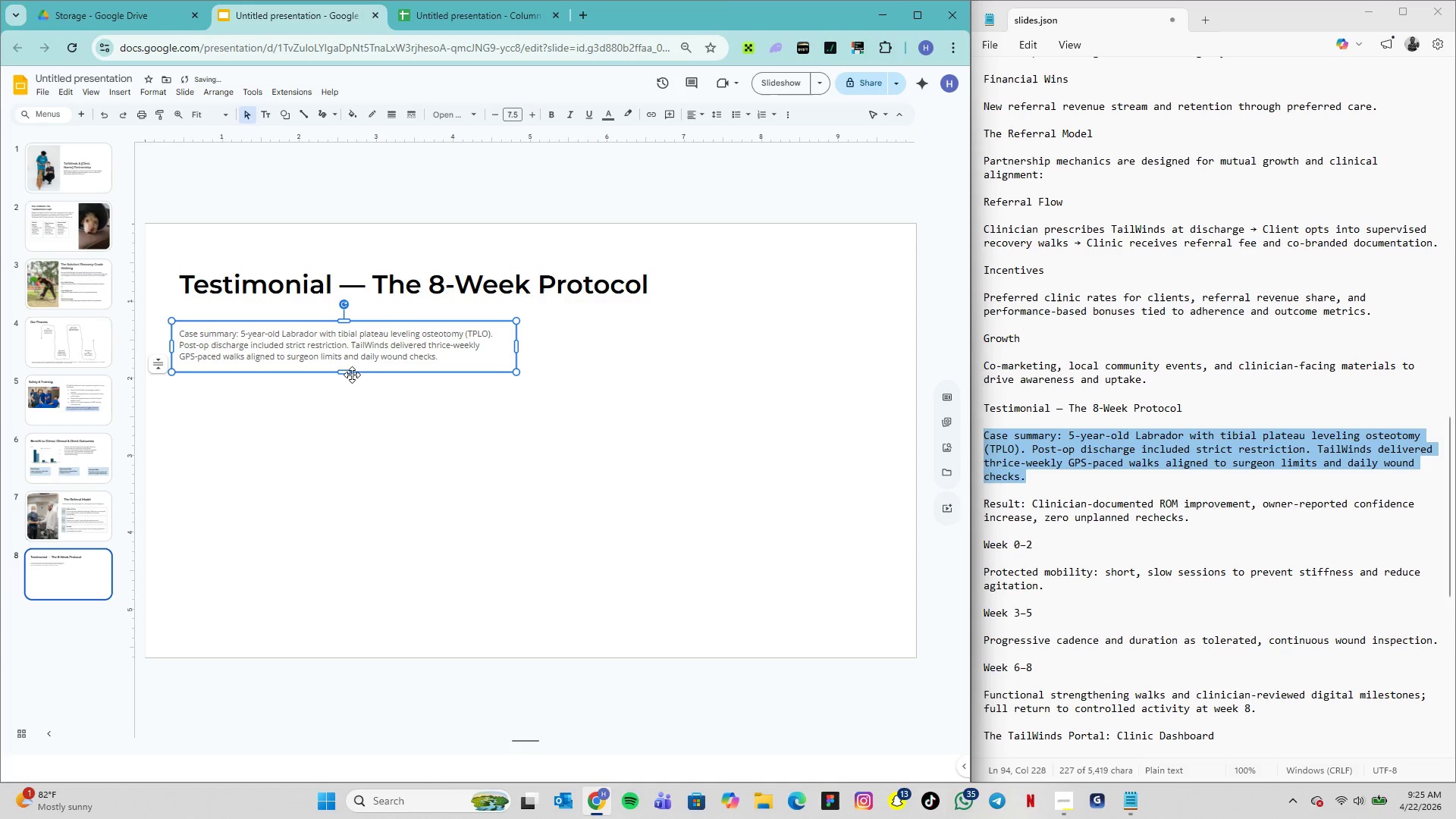 
left_click_drag(start_coordinate=[347, 372], to_coordinate=[345, 393])
 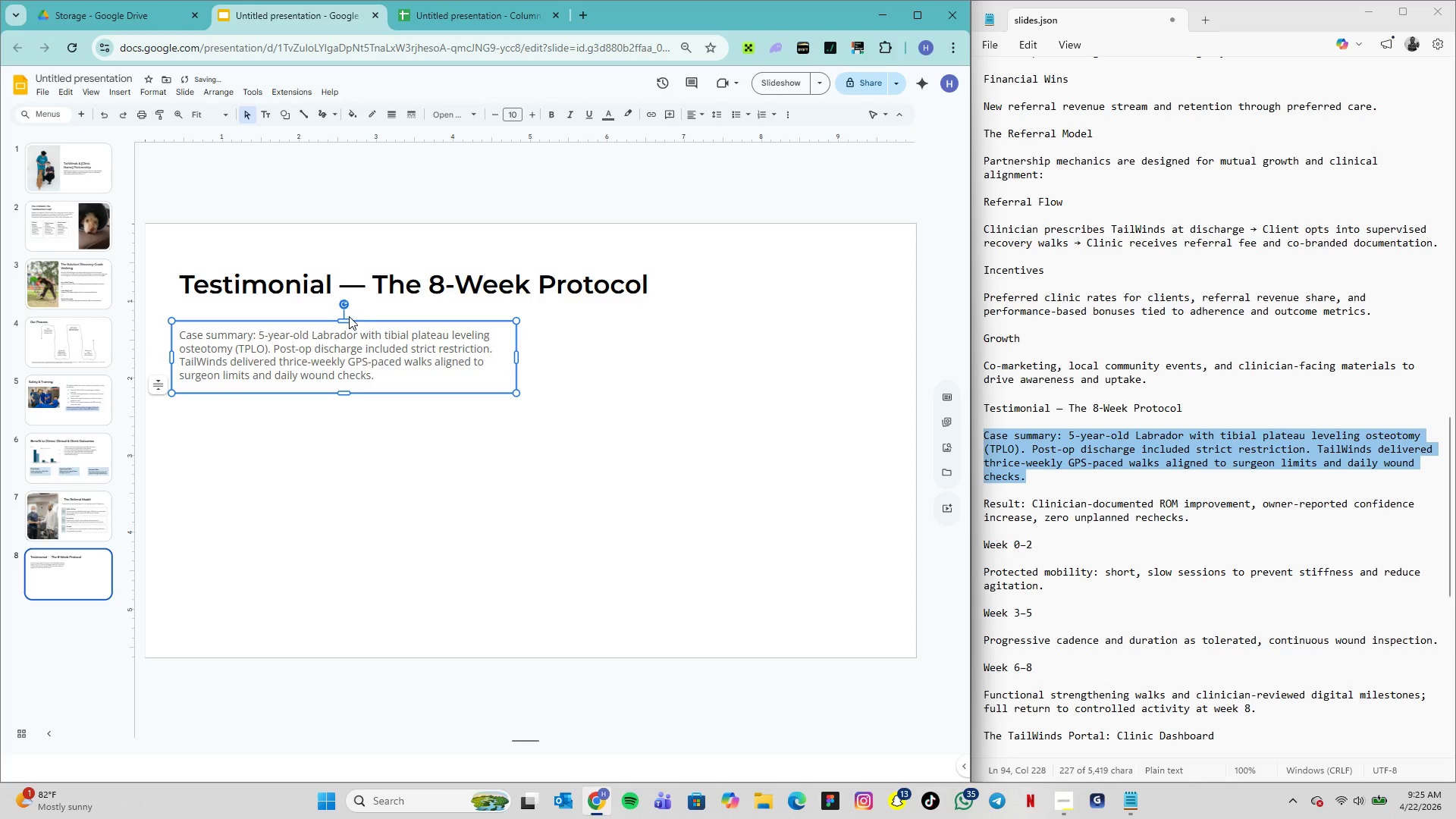 
left_click_drag(start_coordinate=[361, 326], to_coordinate=[721, 333])
 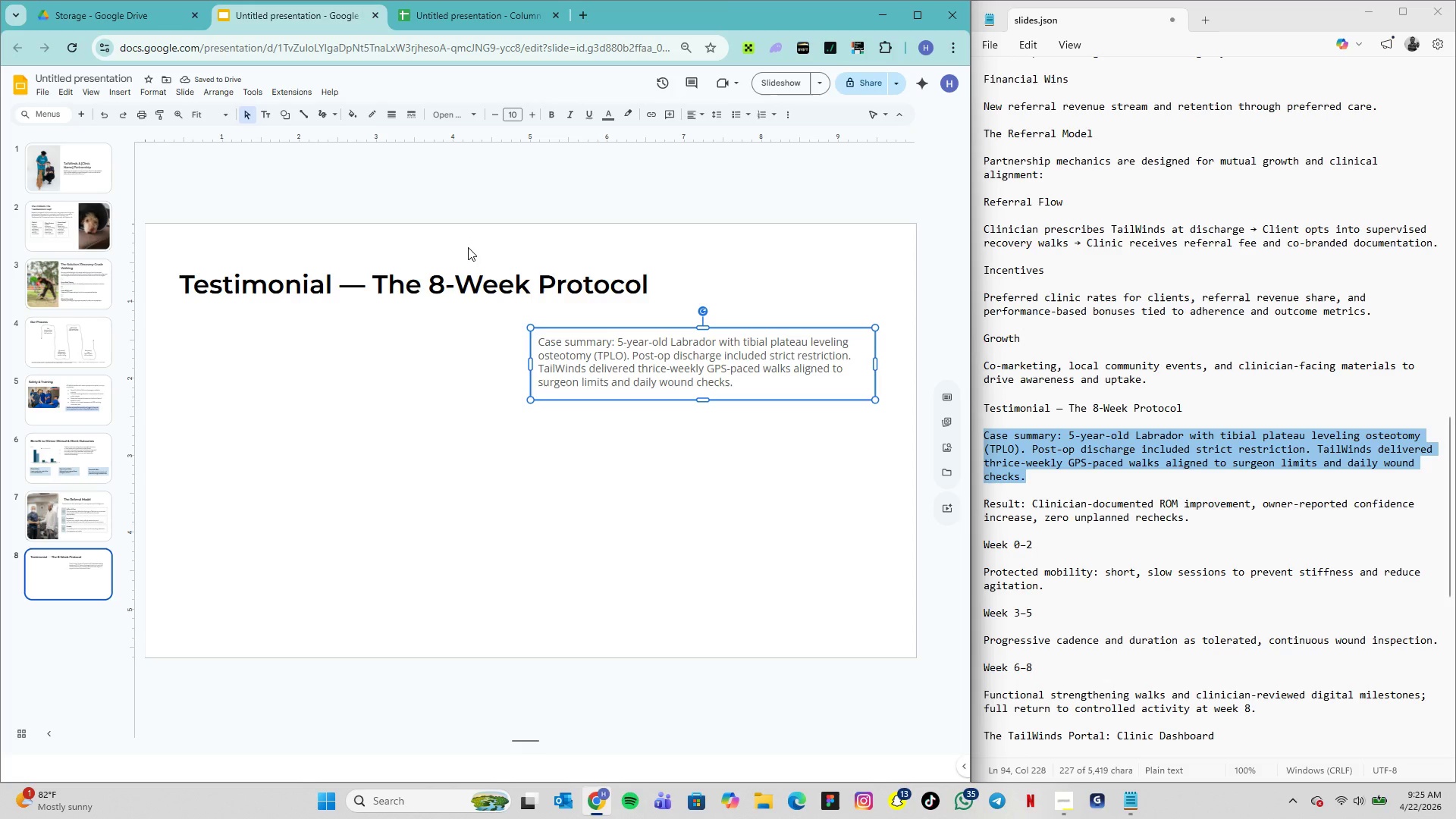 
wait(5.67)
 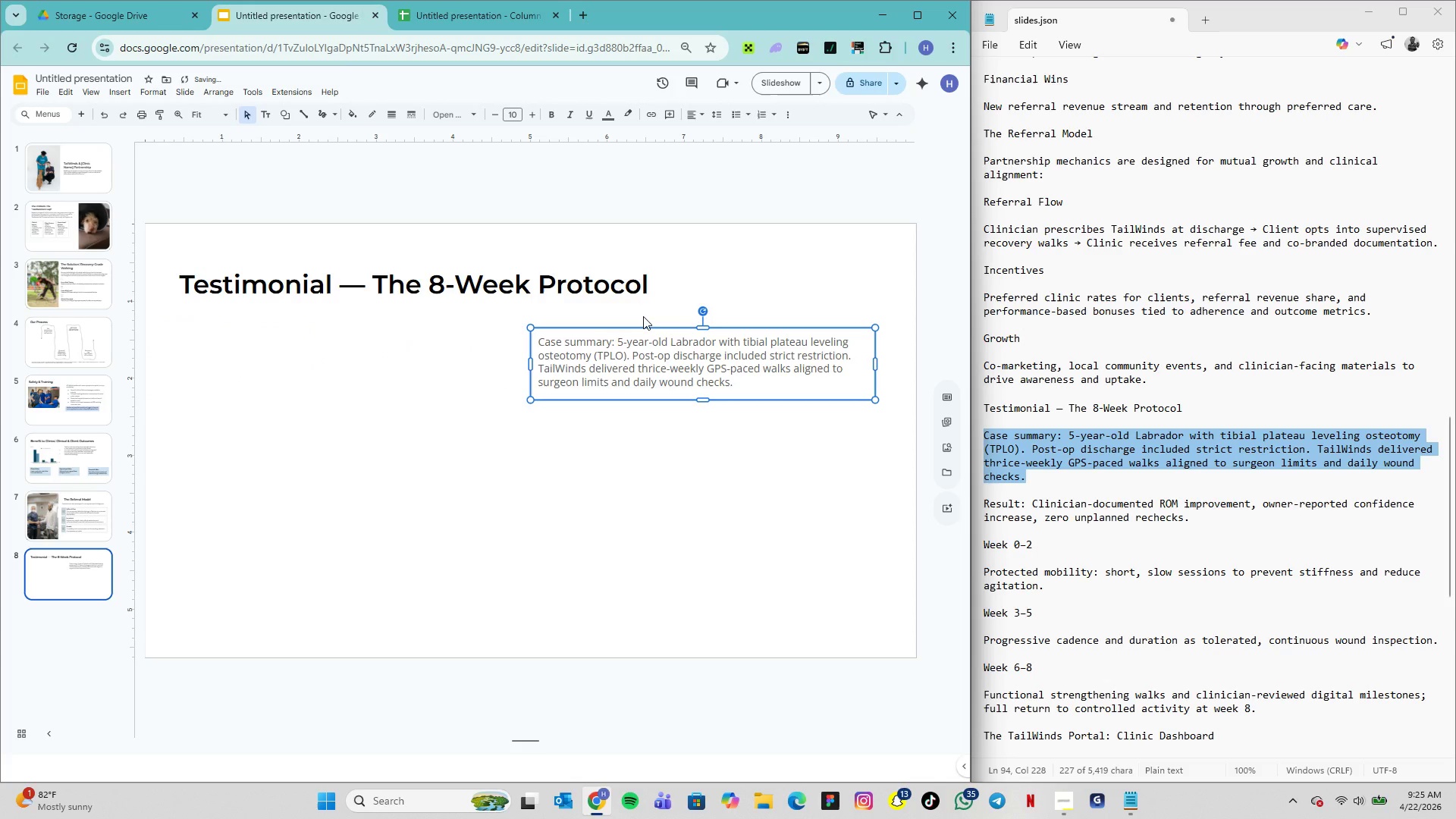 
left_click_drag(start_coordinate=[474, 268], to_coordinate=[688, 246])
 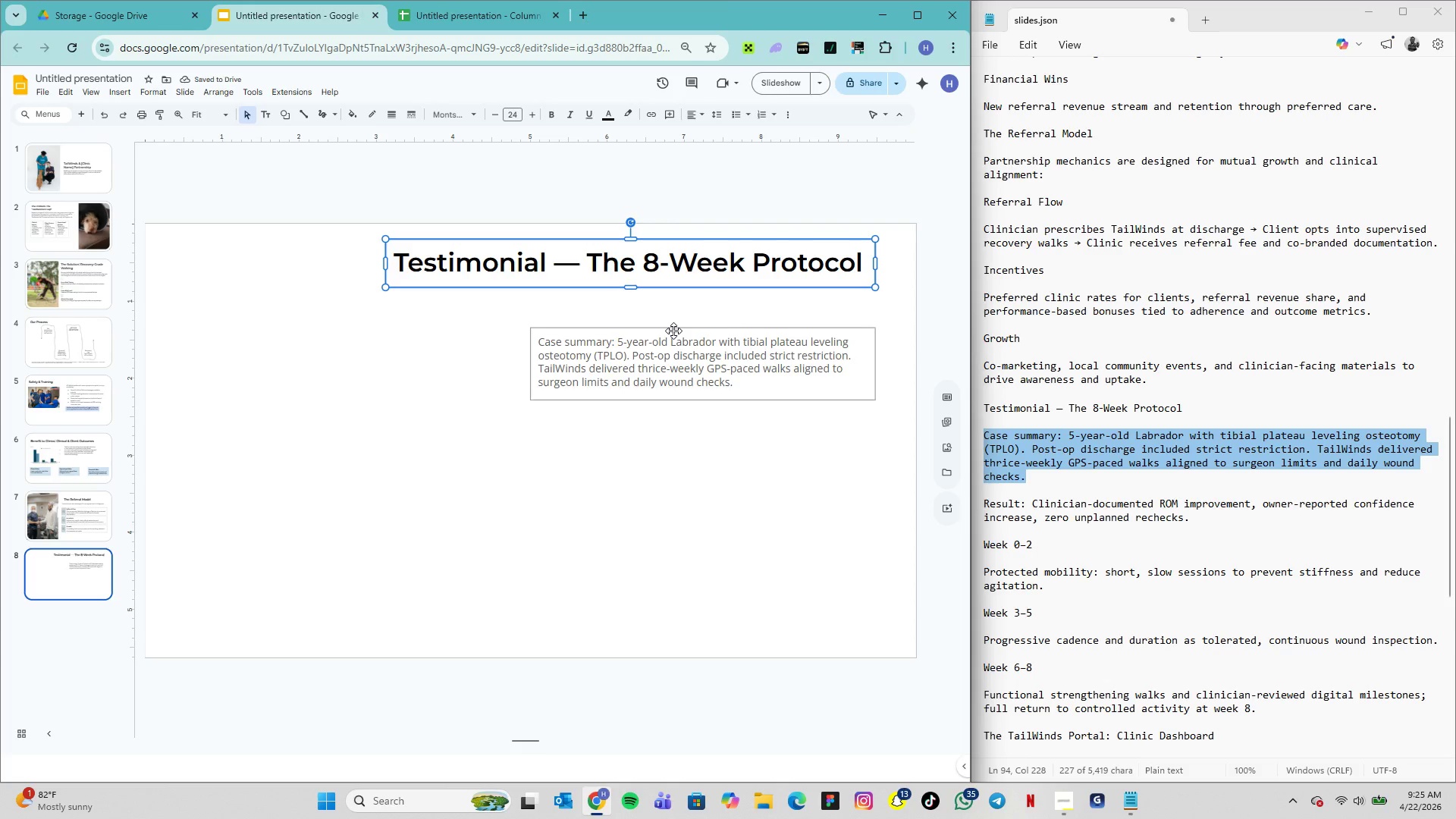 
wait(6.92)
 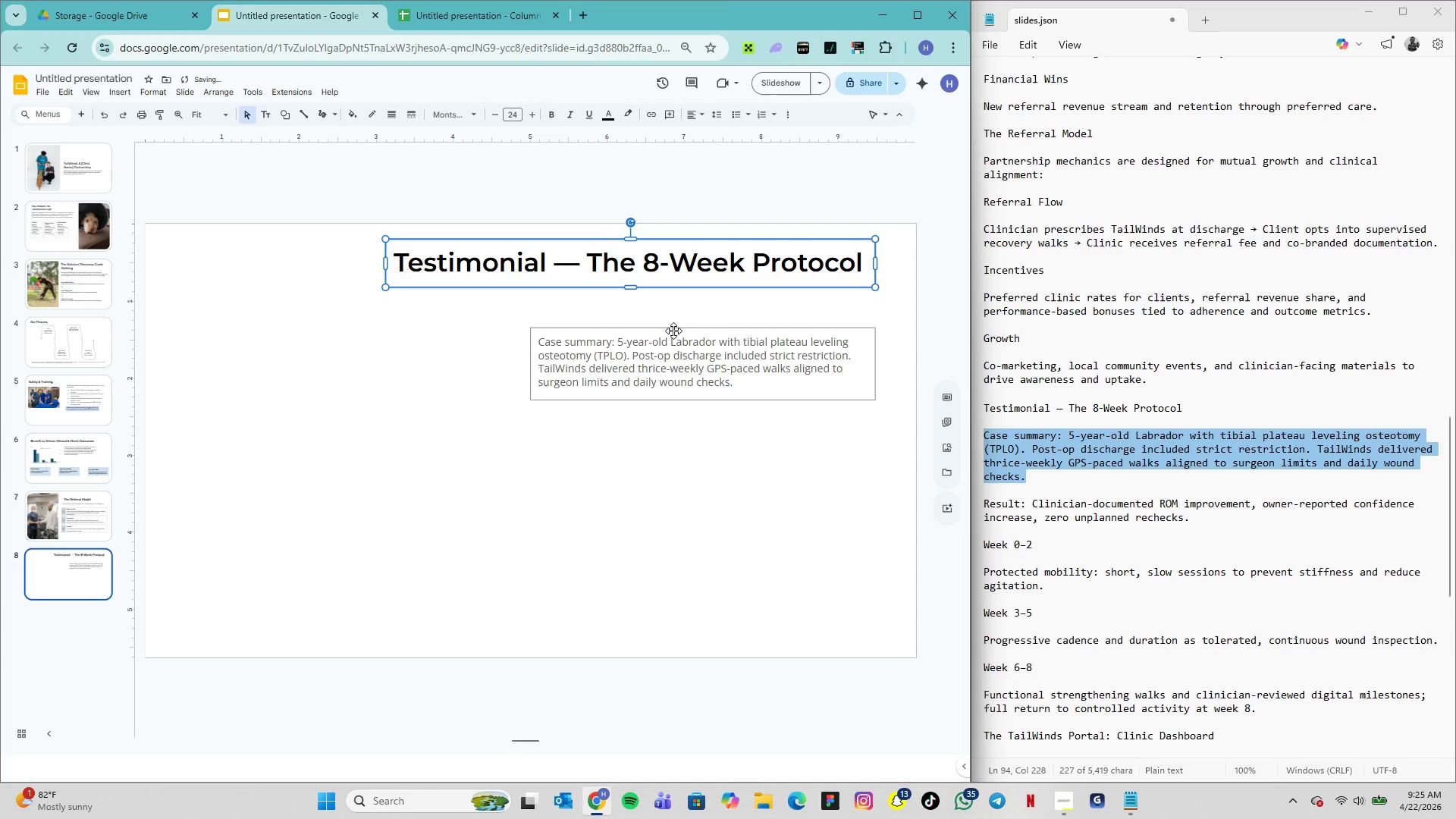 
left_click_drag(start_coordinate=[673, 331], to_coordinate=[669, 360])
 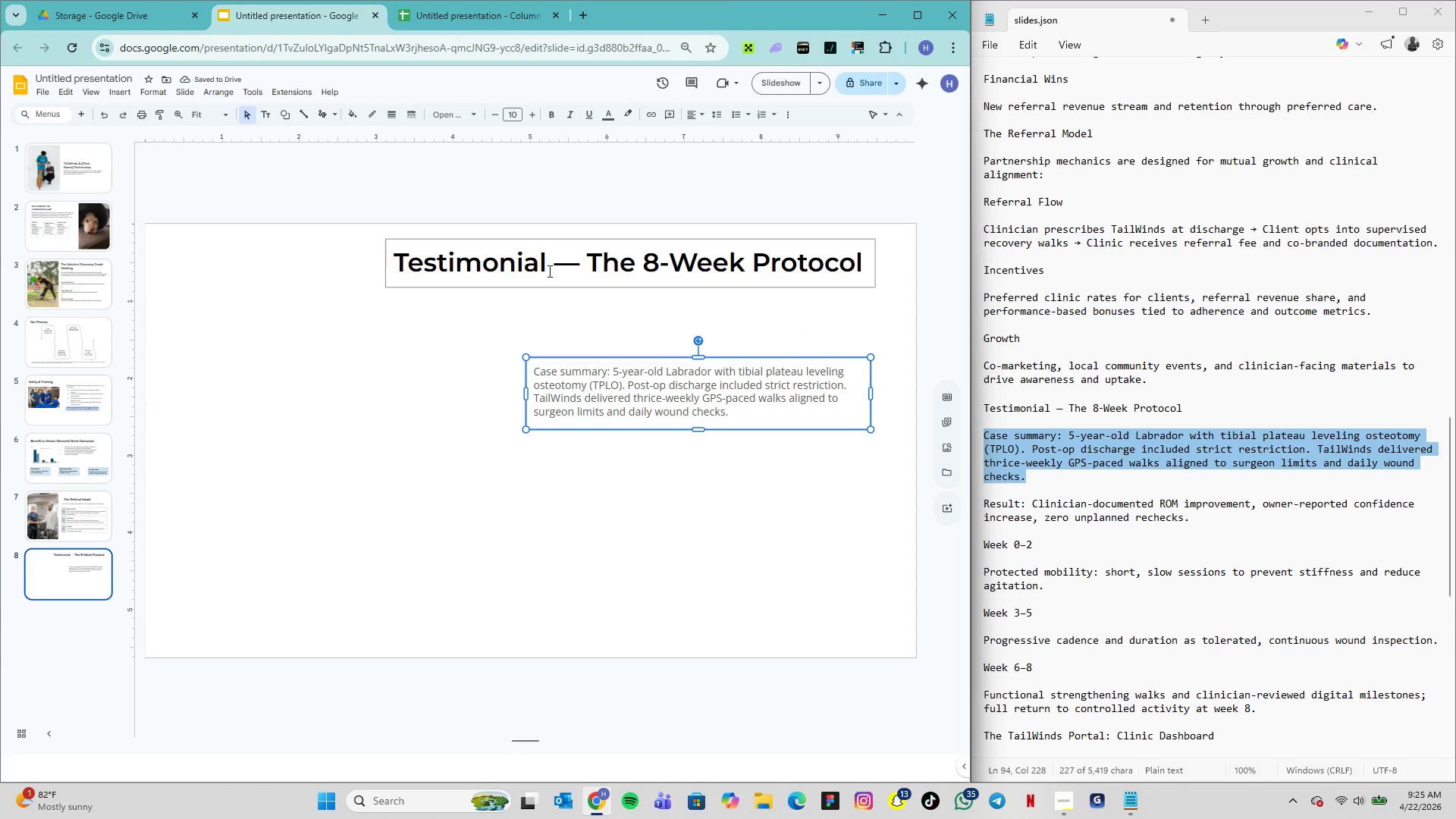 
double_click([537, 281])
 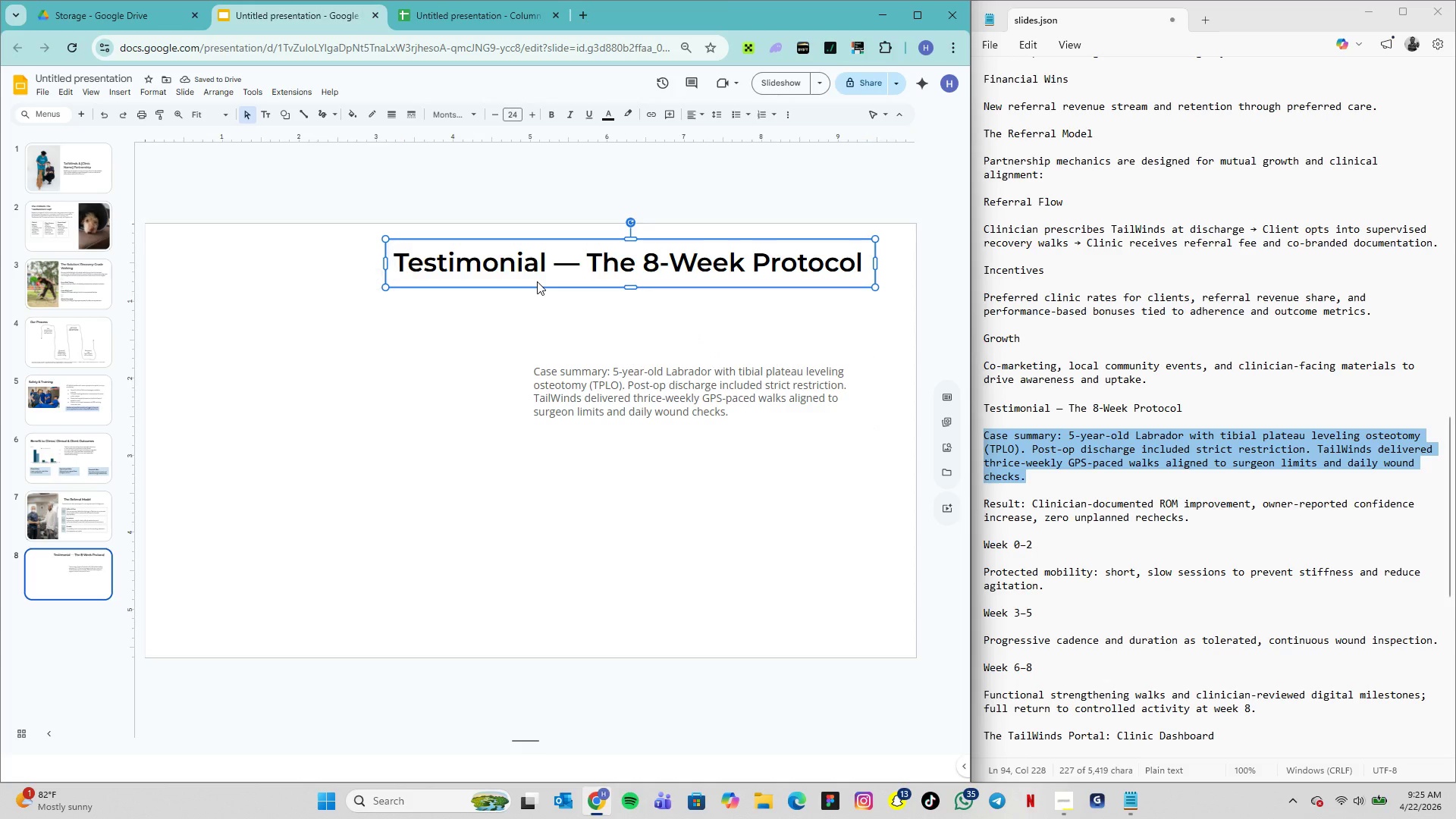 
triple_click([537, 281])
 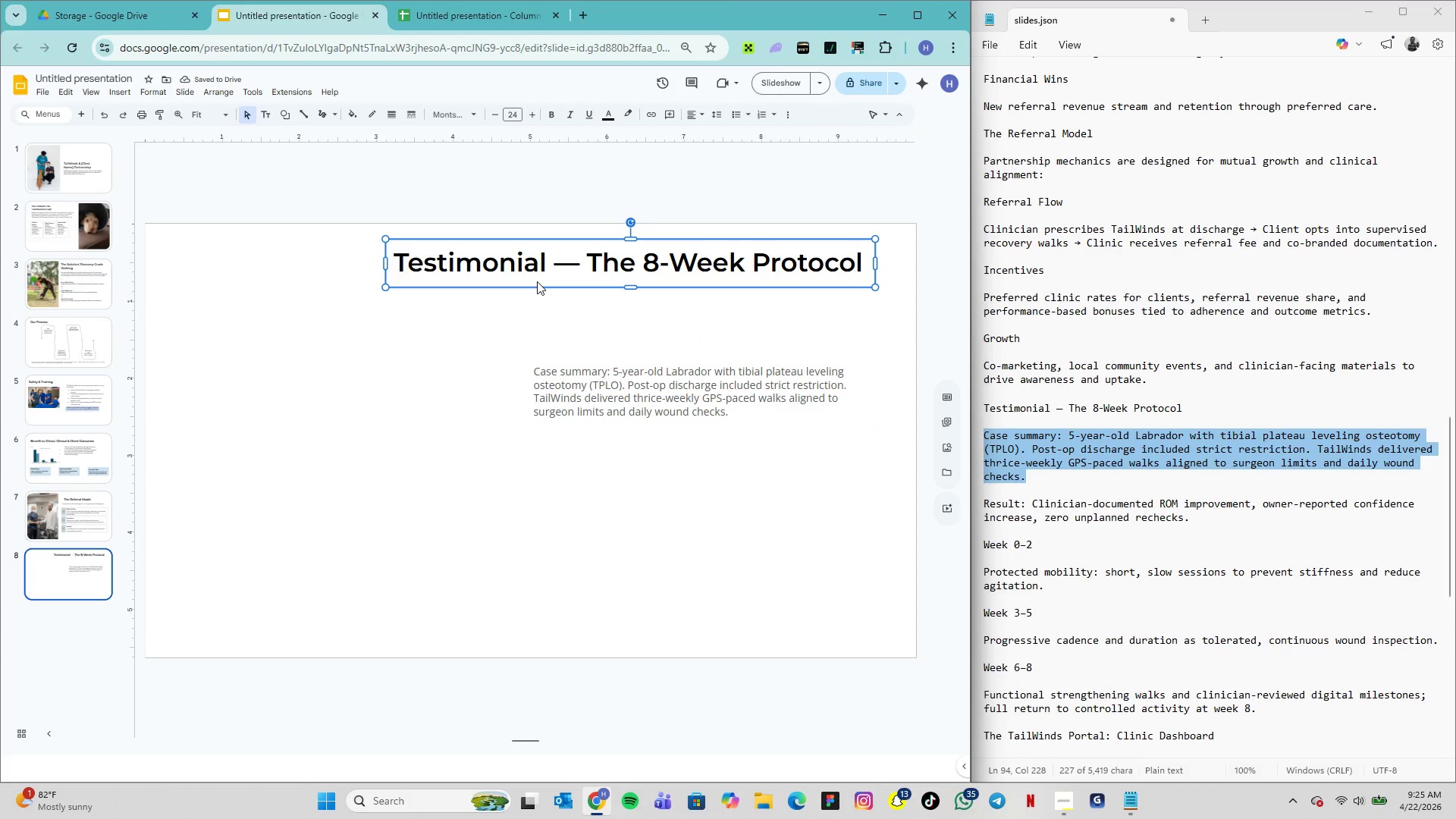 
triple_click([537, 281])
 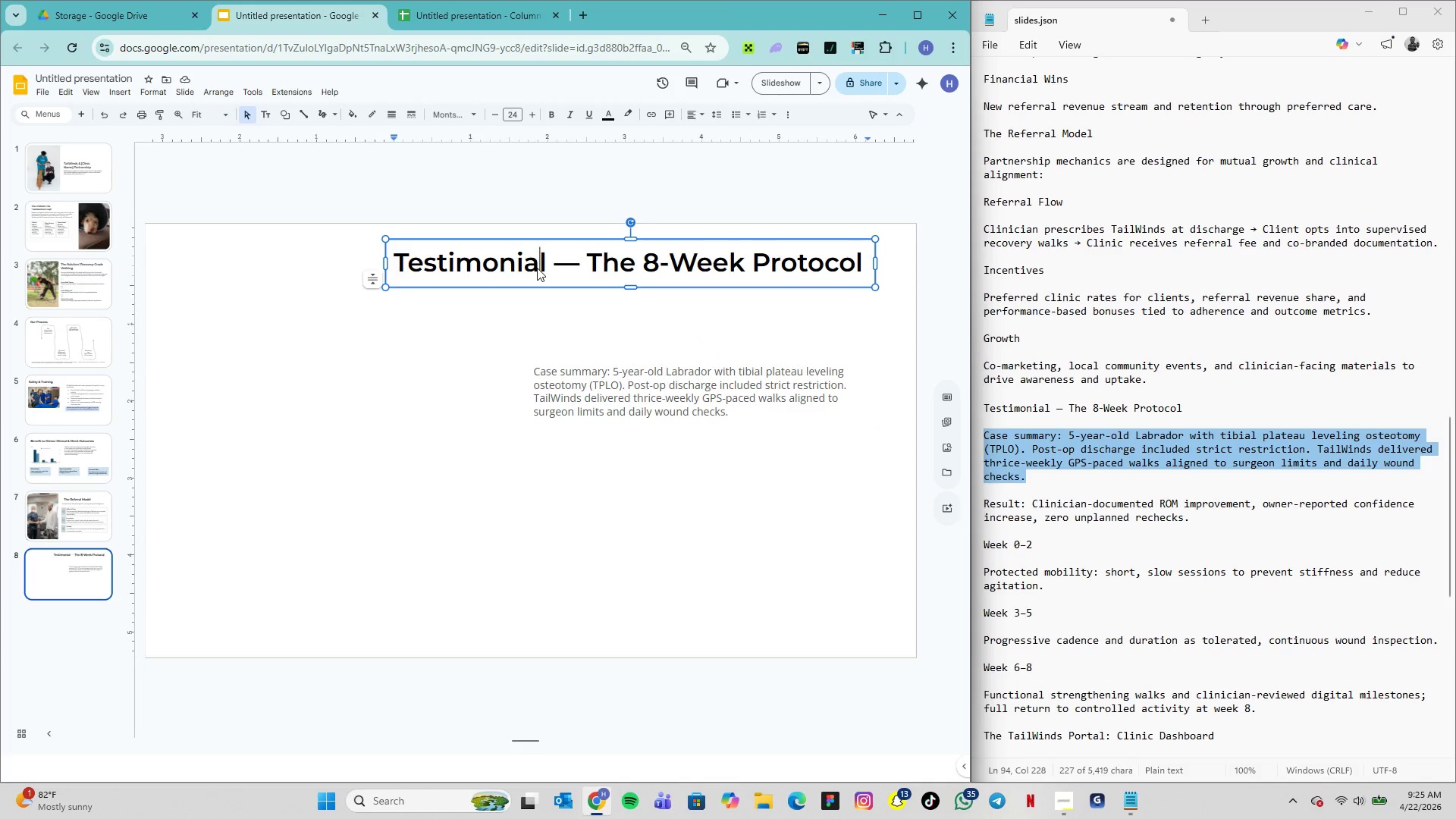 
double_click([537, 268])
 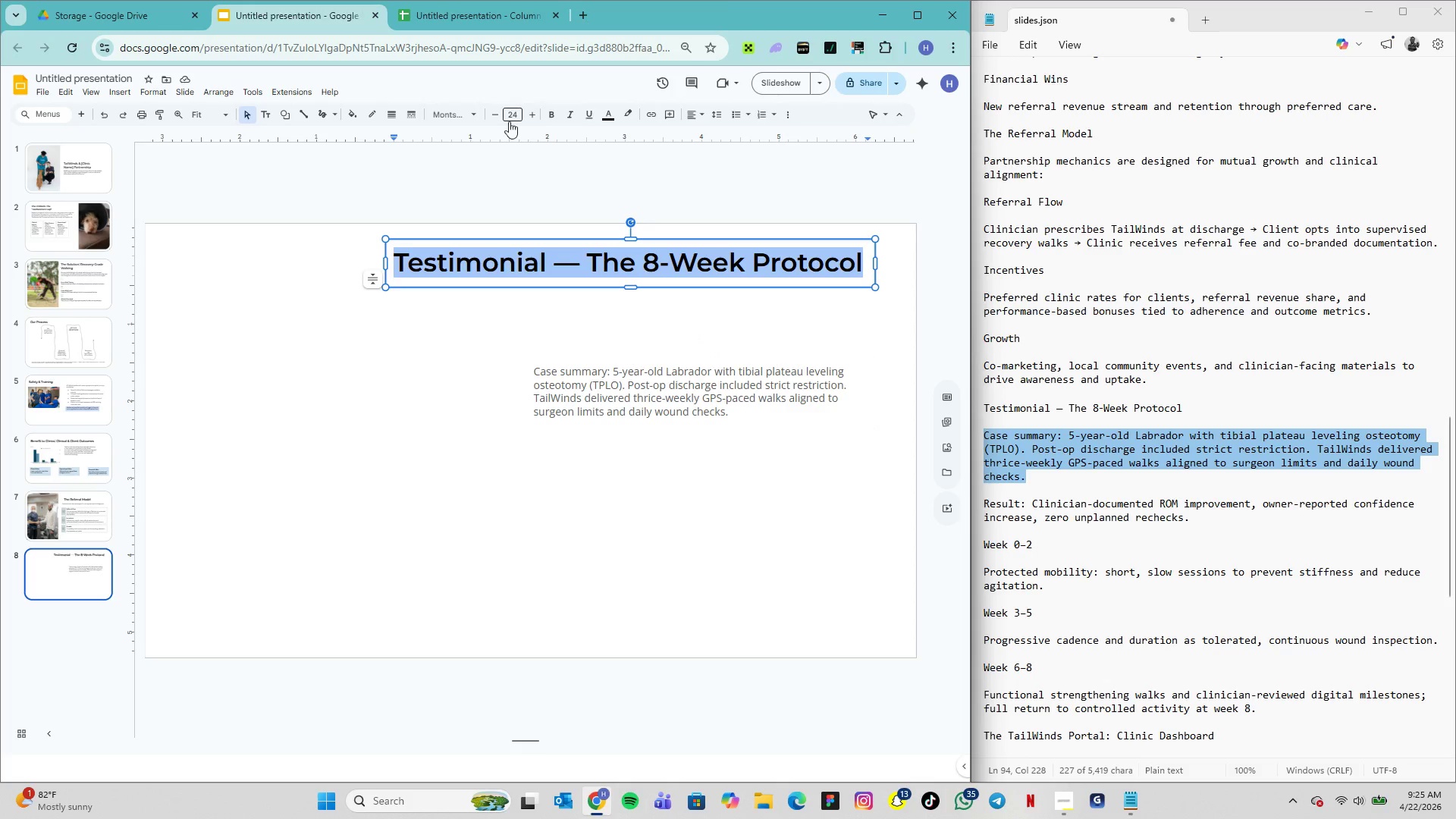 
left_click([513, 112])
 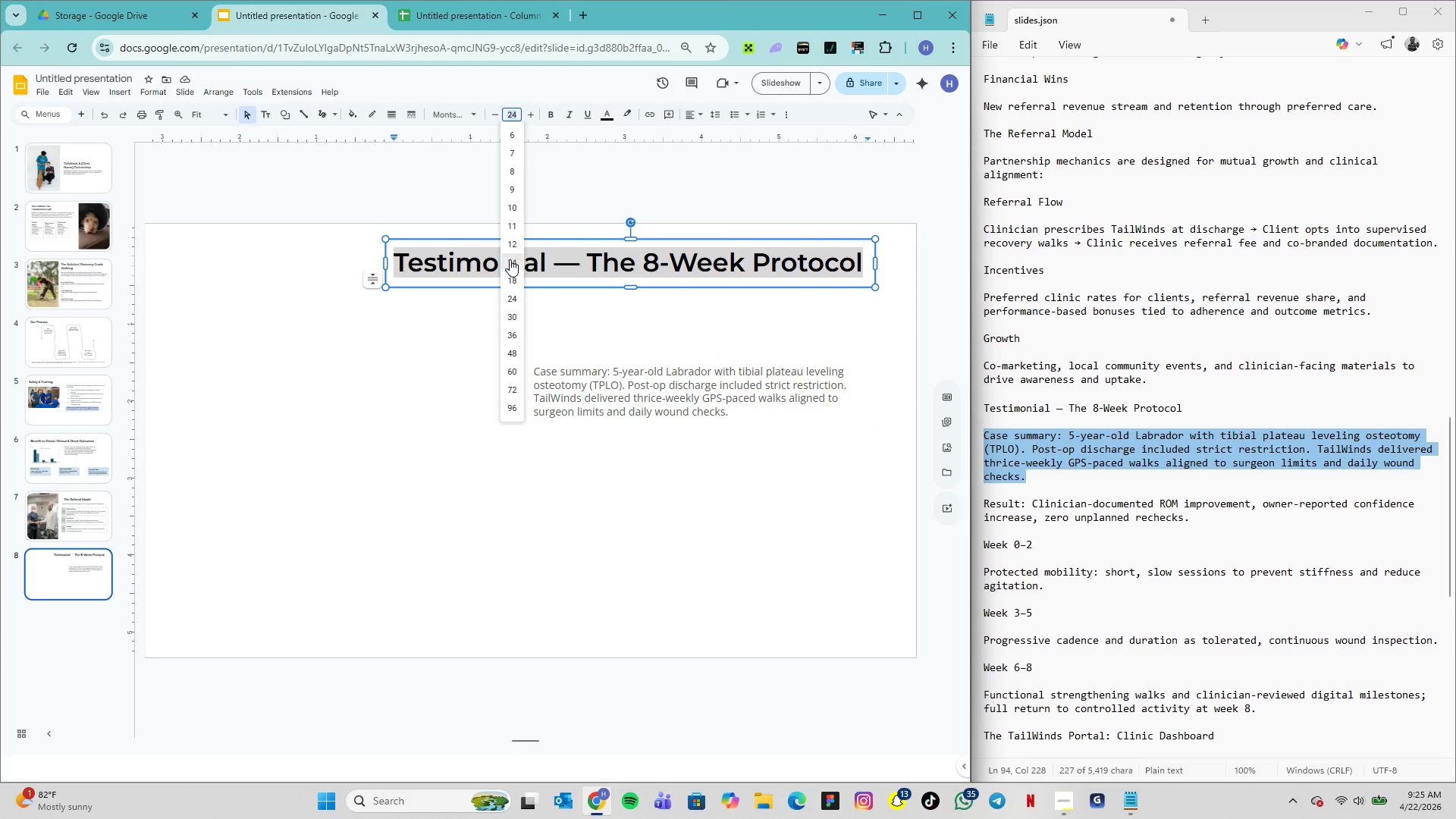 
left_click([517, 284])
 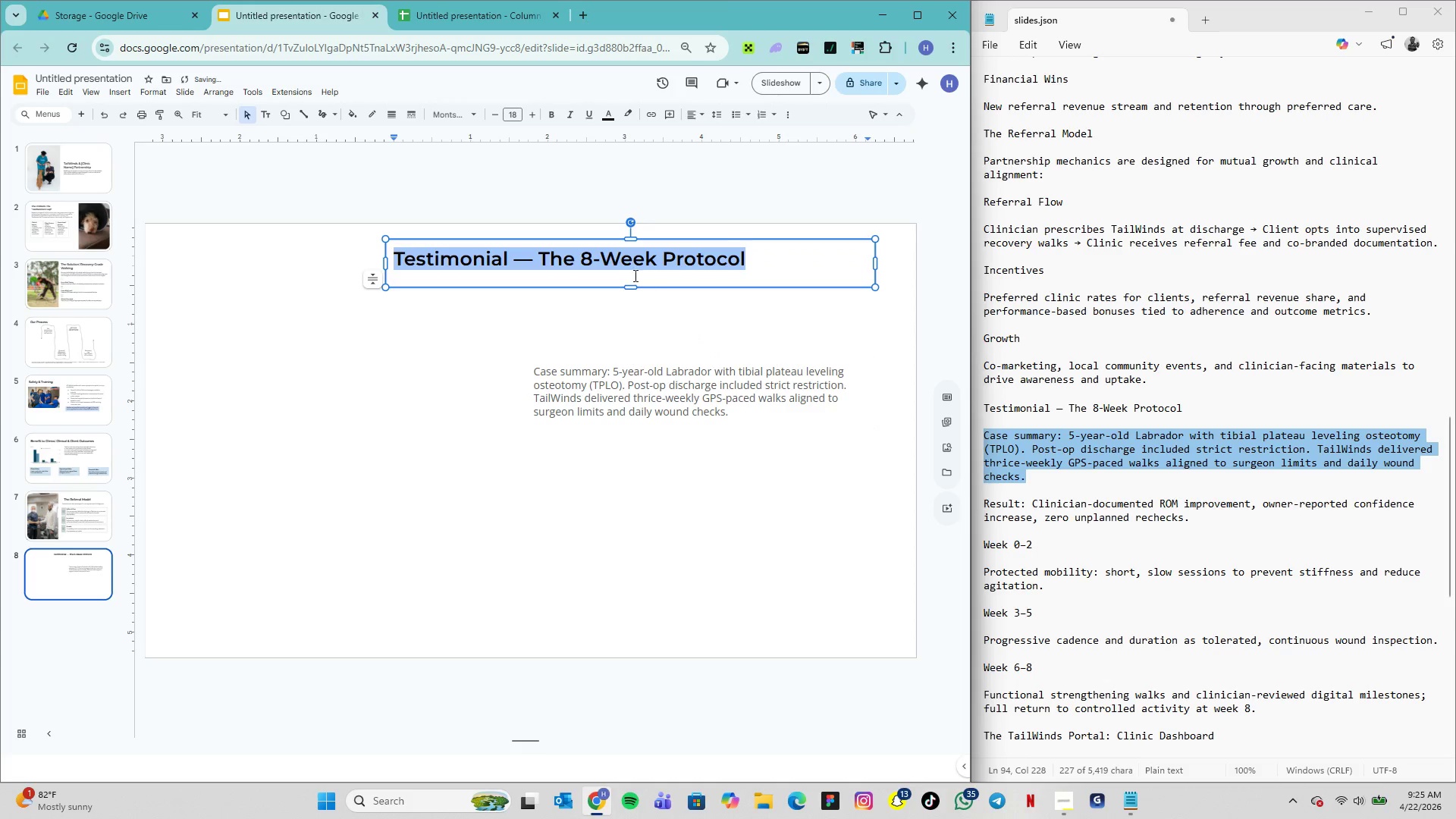 
left_click_drag(start_coordinate=[629, 287], to_coordinate=[629, 277])
 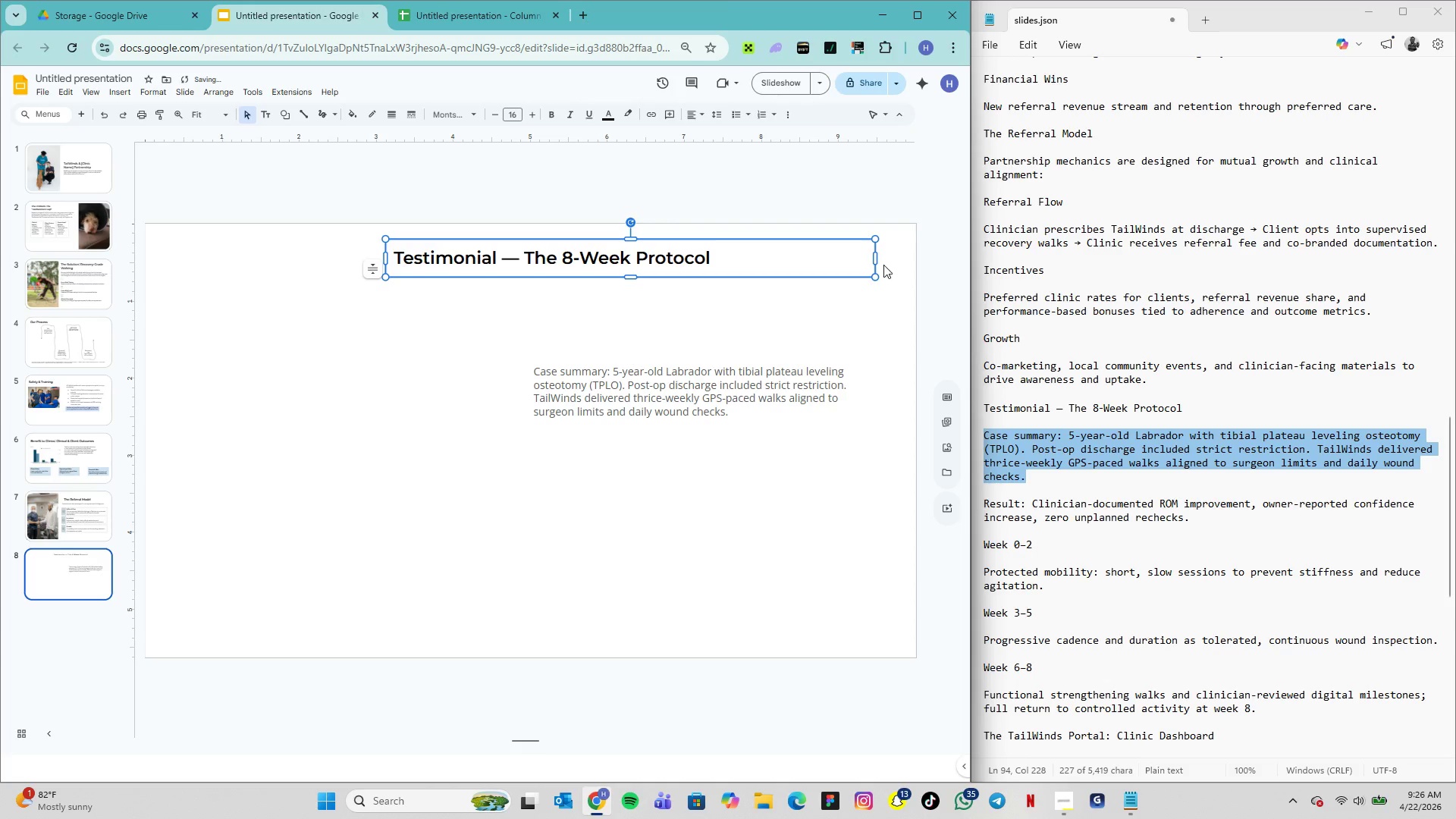 
left_click_drag(start_coordinate=[874, 258], to_coordinate=[732, 258])
 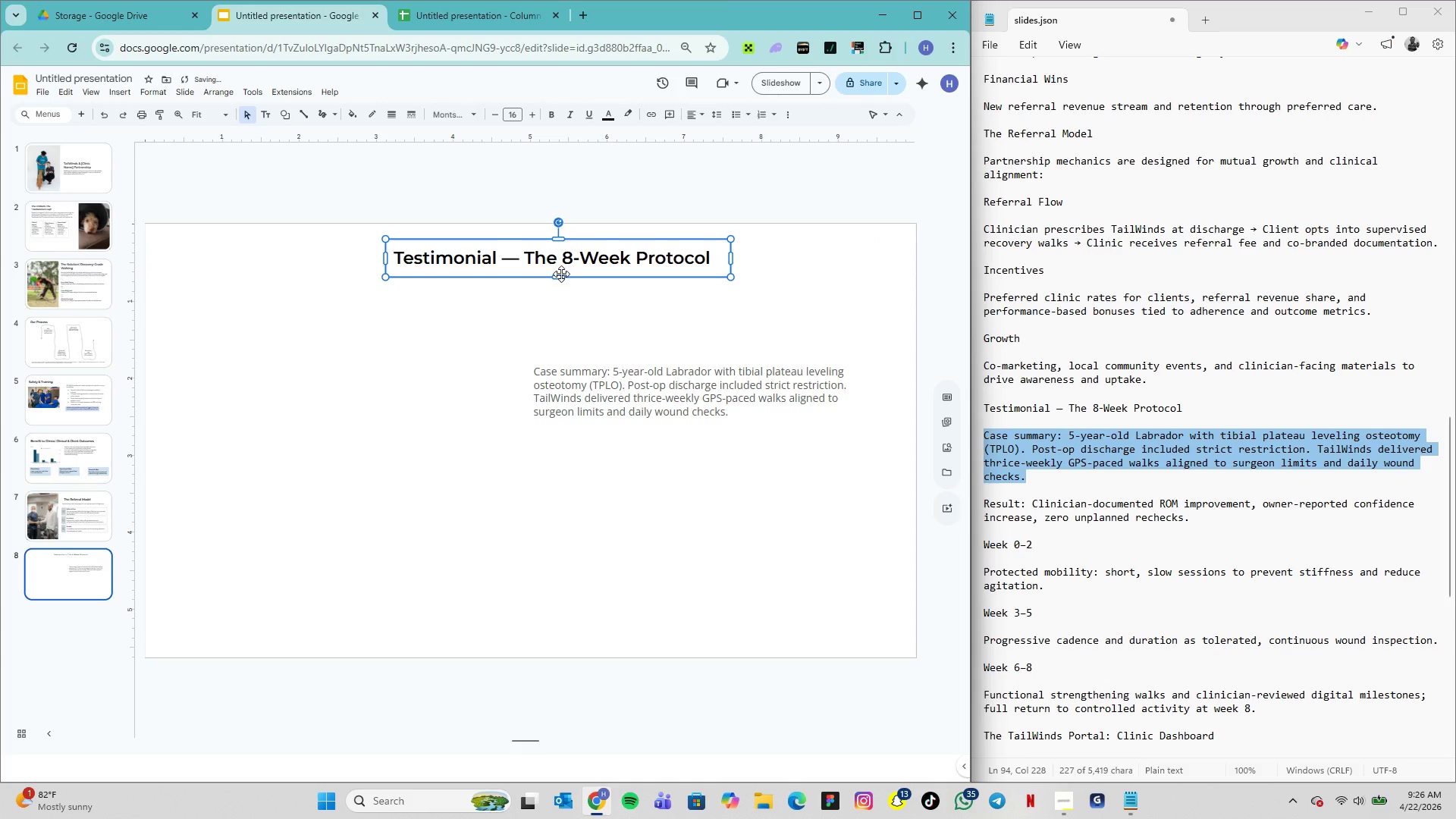 
left_click([560, 274])
 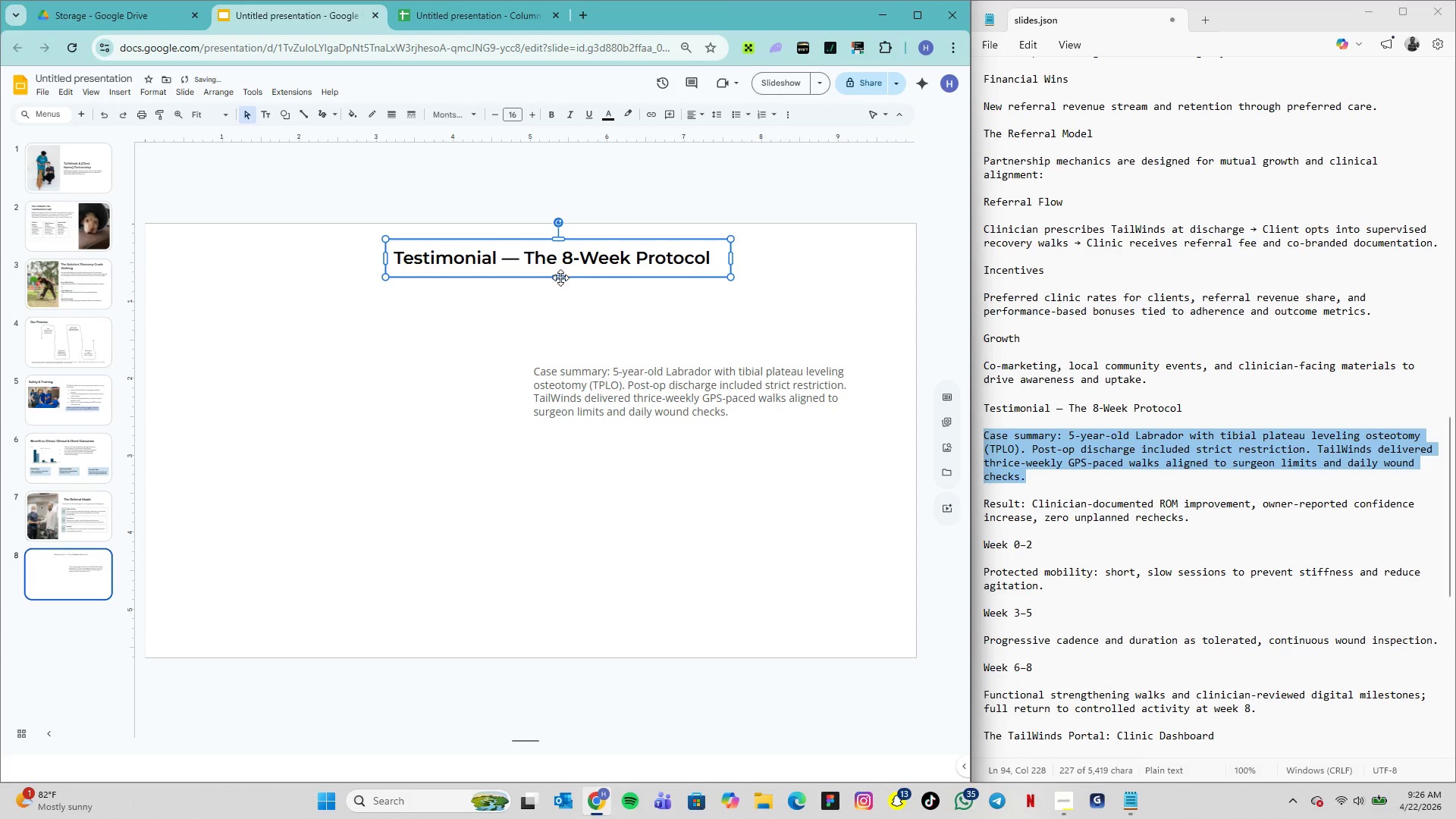 
left_click([560, 278])
 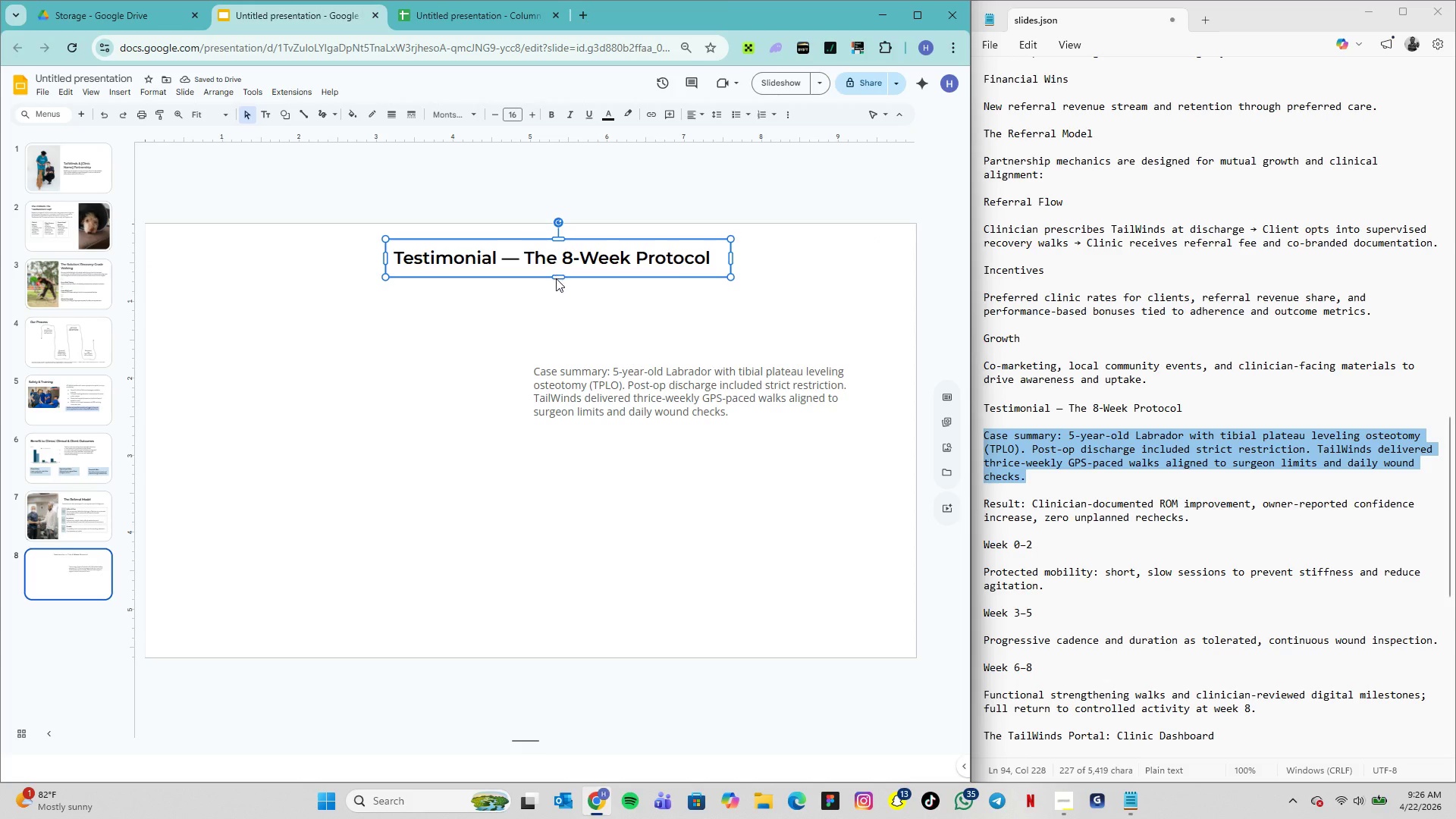 
left_click([559, 285])
 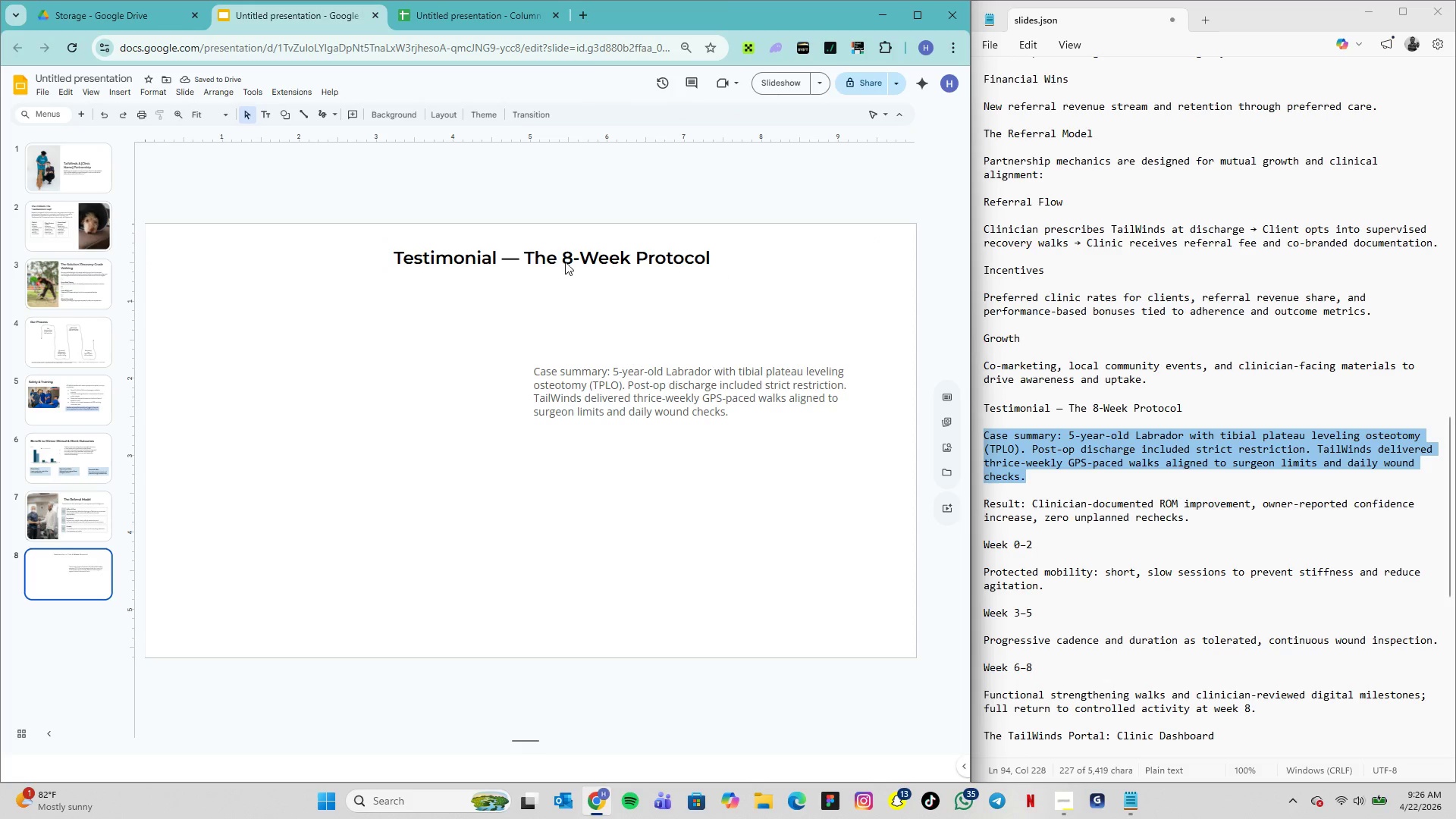 
left_click([568, 262])
 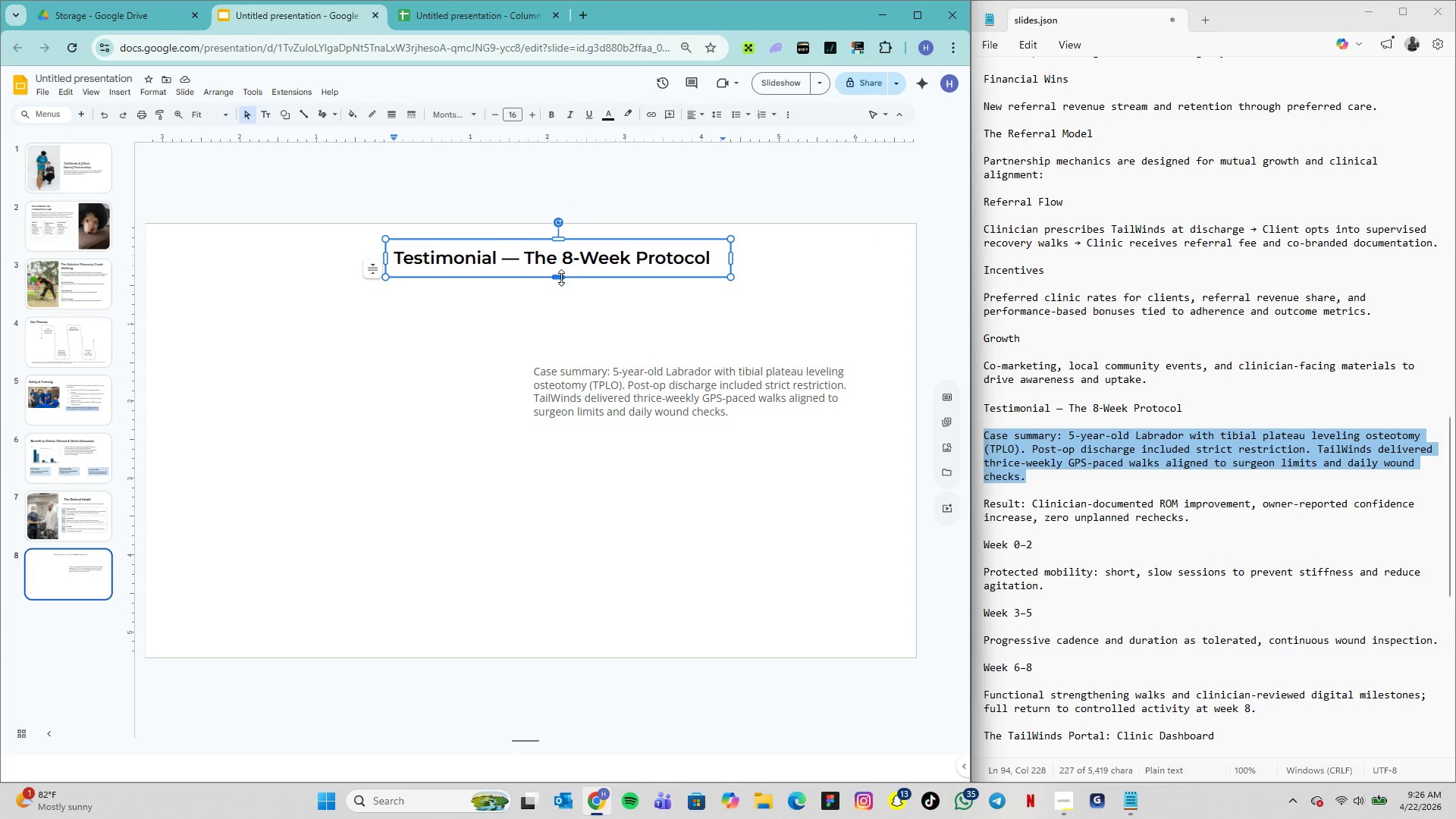 
left_click_drag(start_coordinate=[561, 278], to_coordinate=[563, 283])
 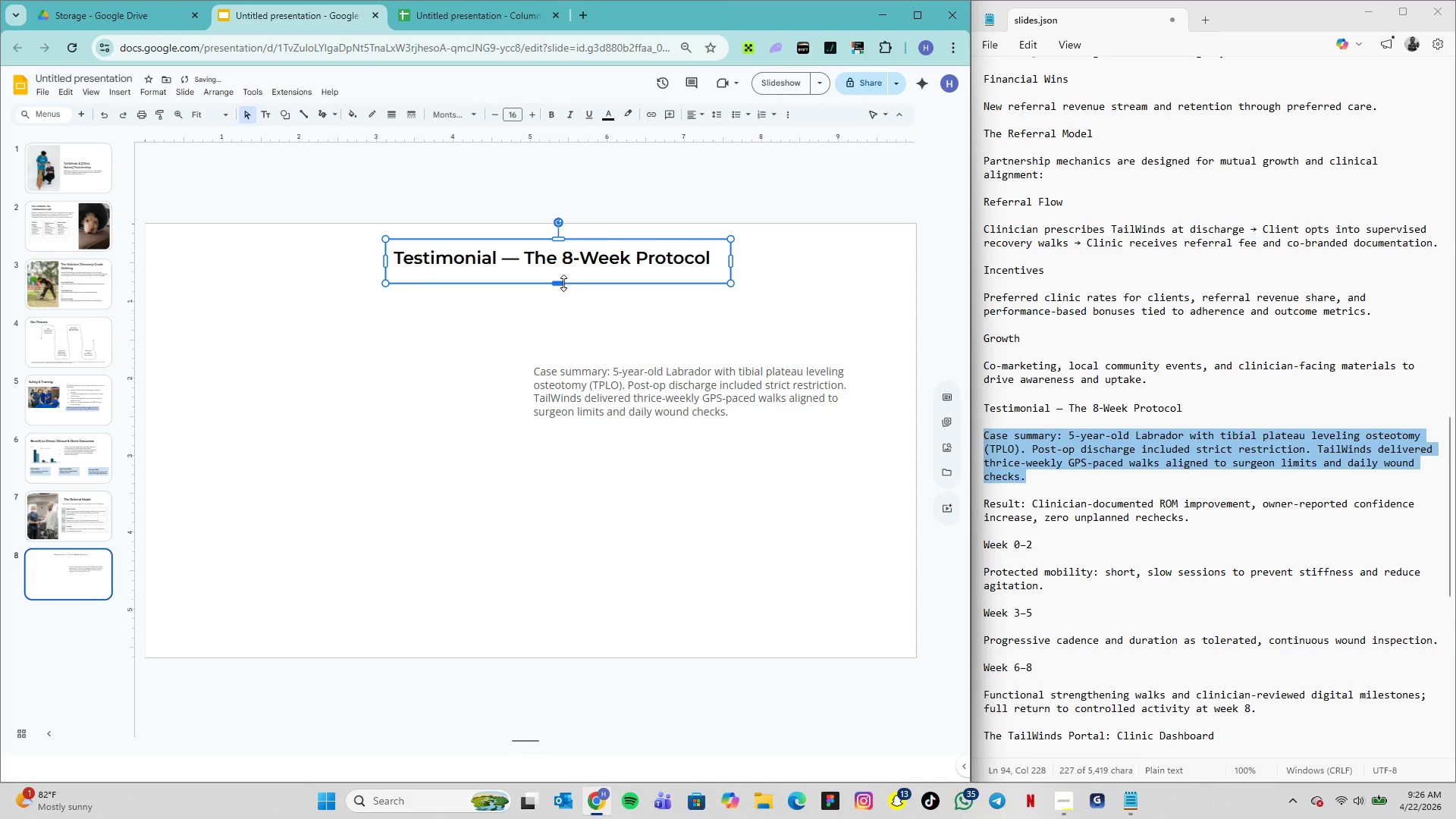 
left_click_drag(start_coordinate=[563, 283], to_coordinate=[560, 276])
 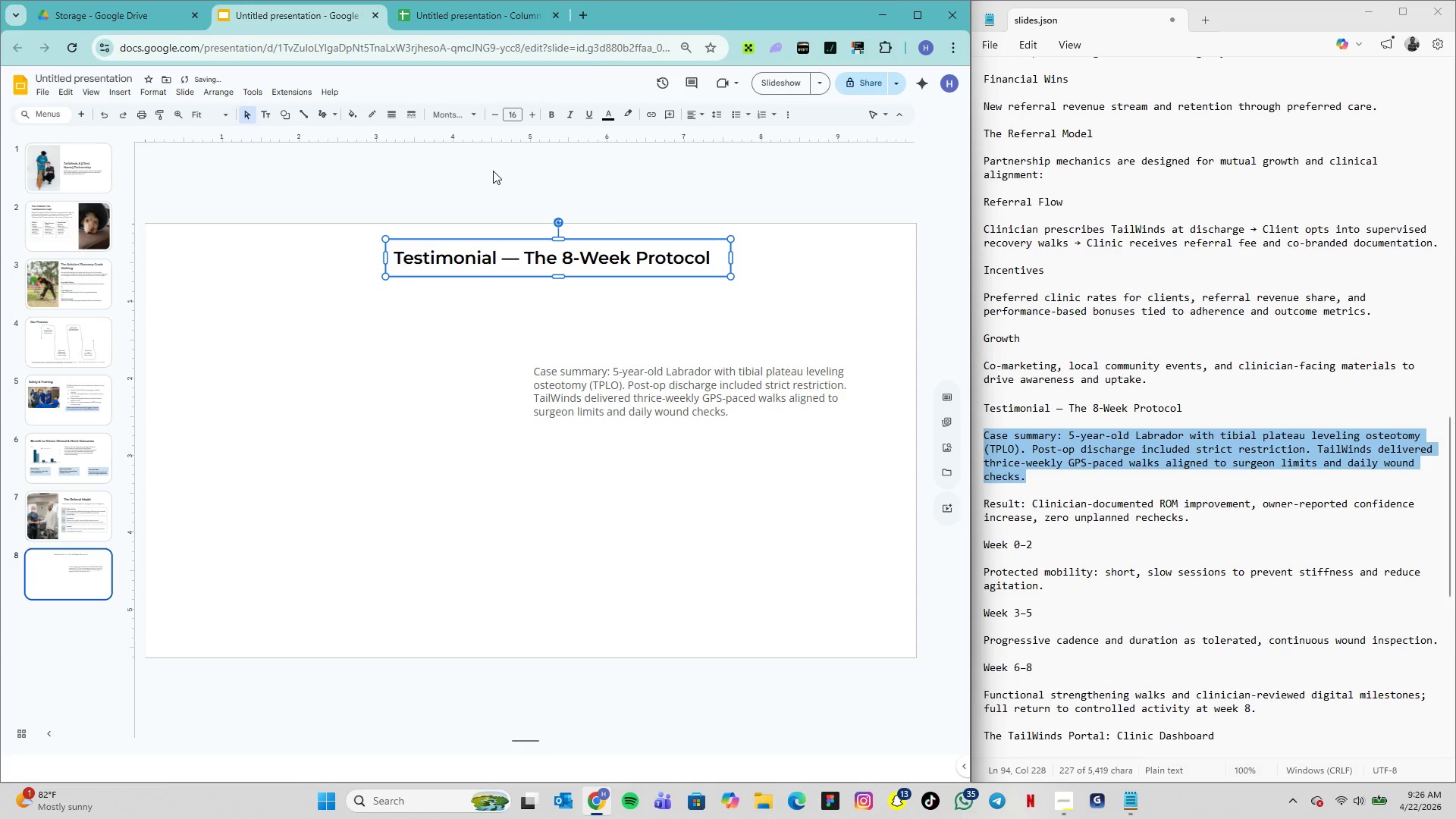 
left_click([510, 114])
 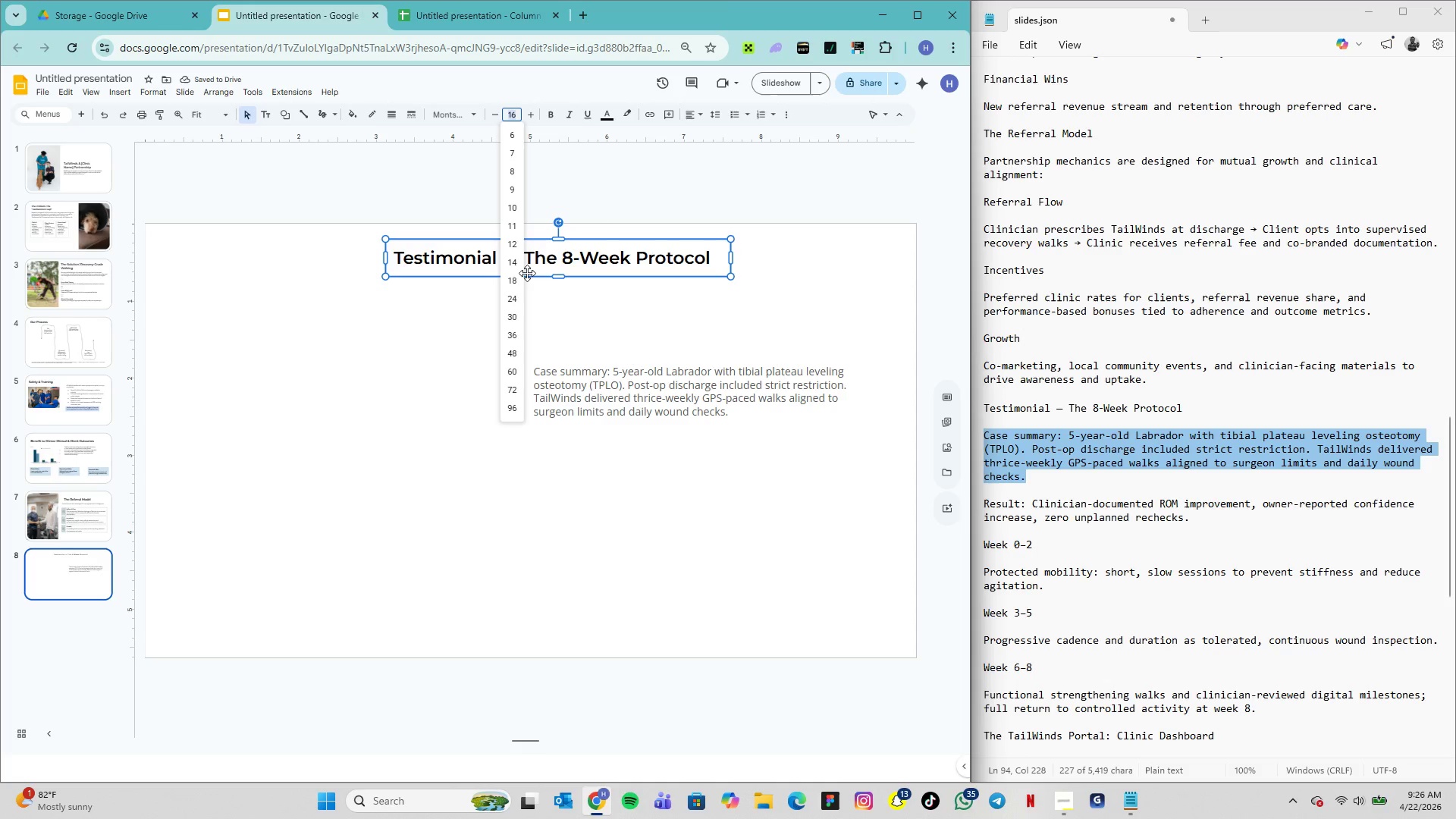 
left_click([522, 280])
 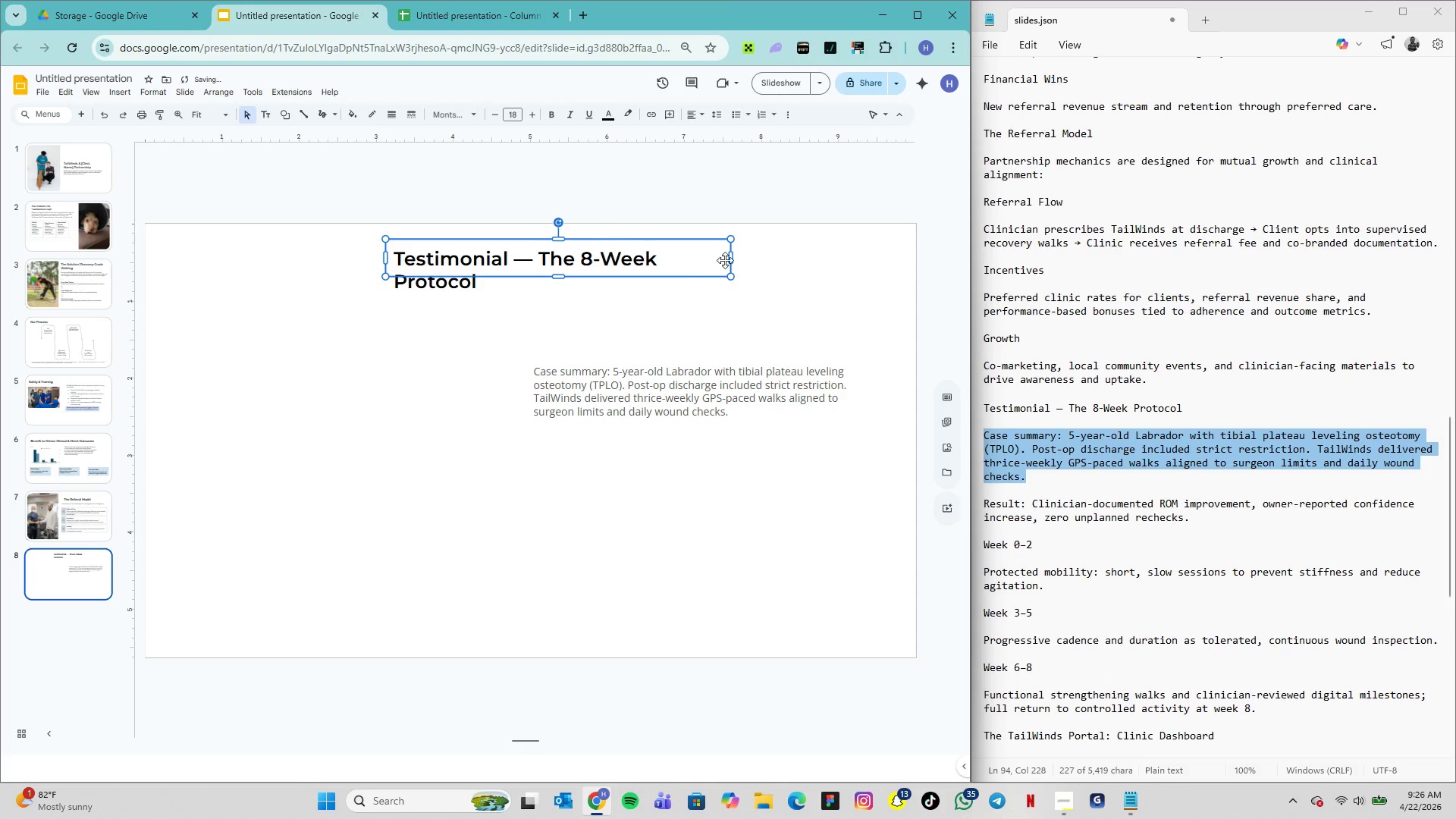 
left_click_drag(start_coordinate=[732, 260], to_coordinate=[752, 259])
 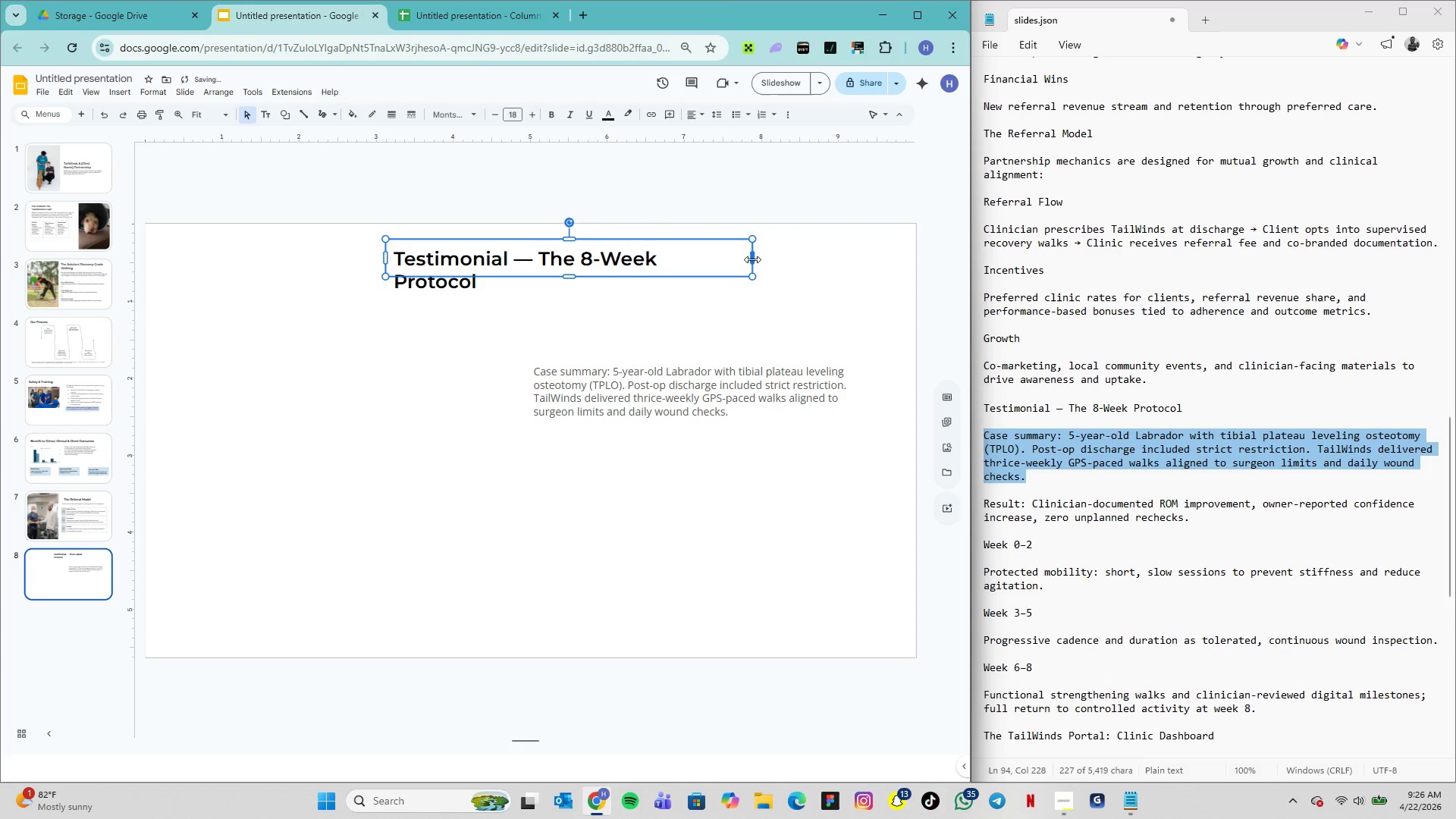 
left_click_drag(start_coordinate=[752, 259], to_coordinate=[764, 259])
 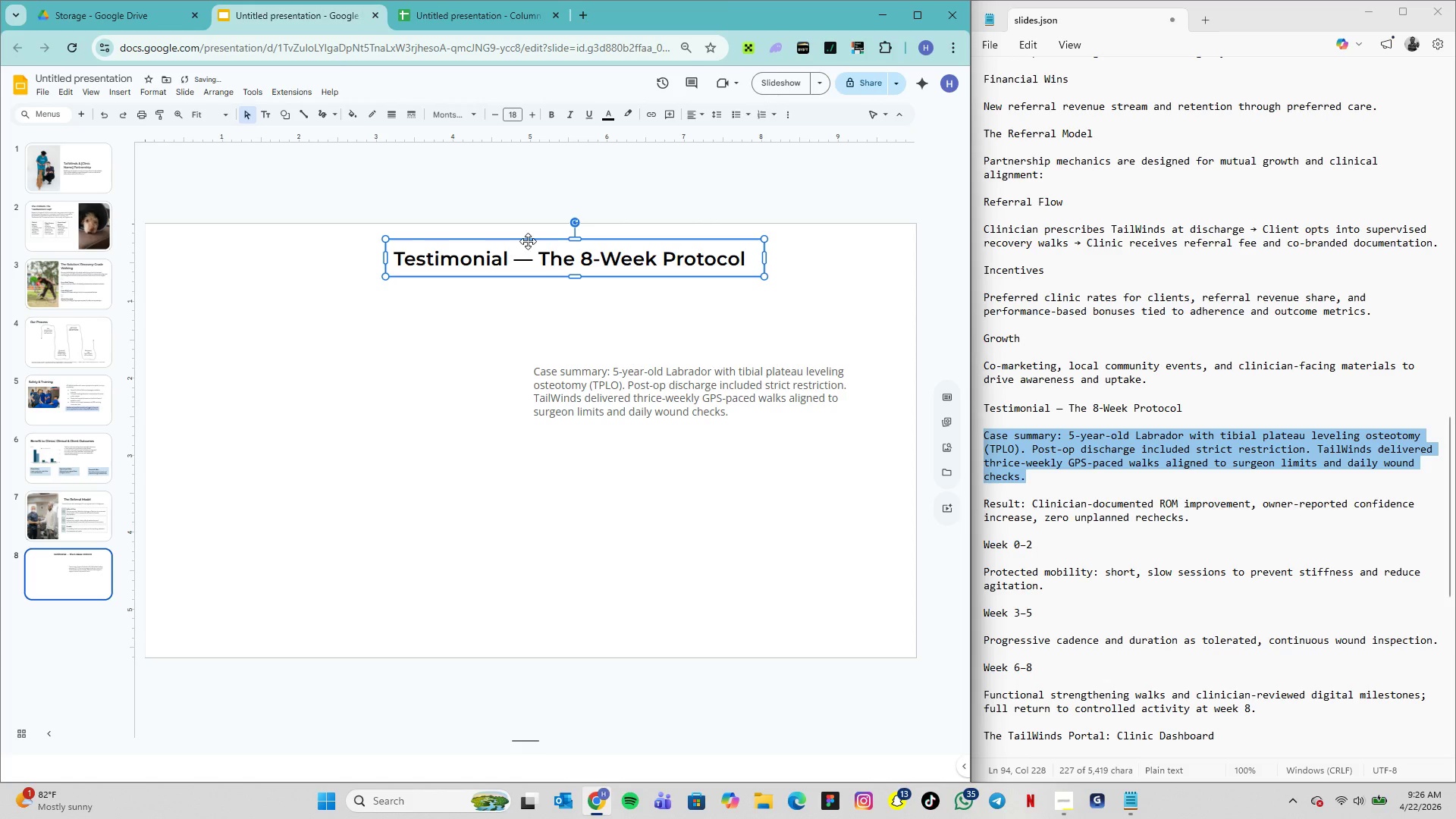 
left_click_drag(start_coordinate=[529, 242], to_coordinate=[303, 240])
 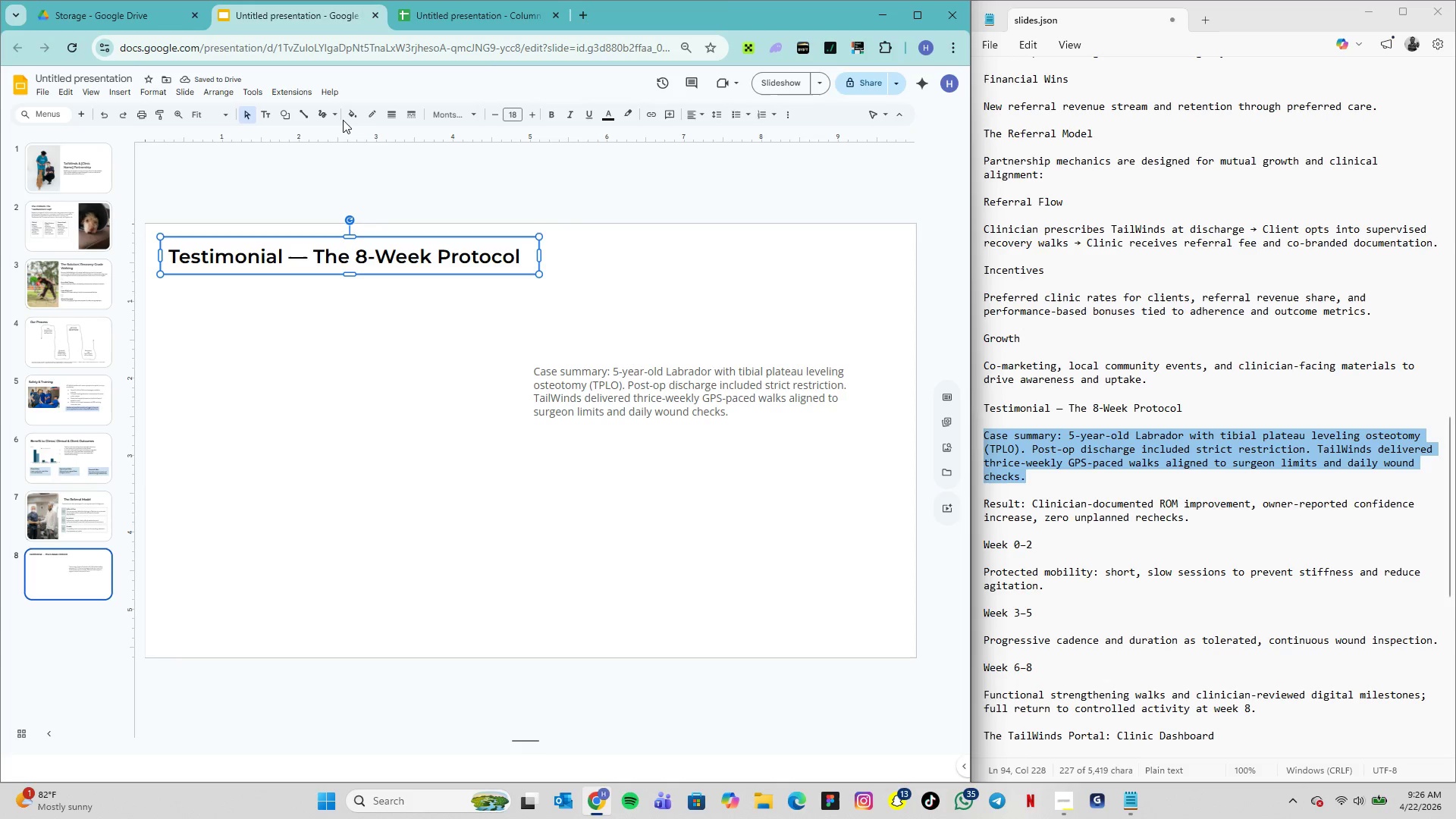 
wait(5.69)
 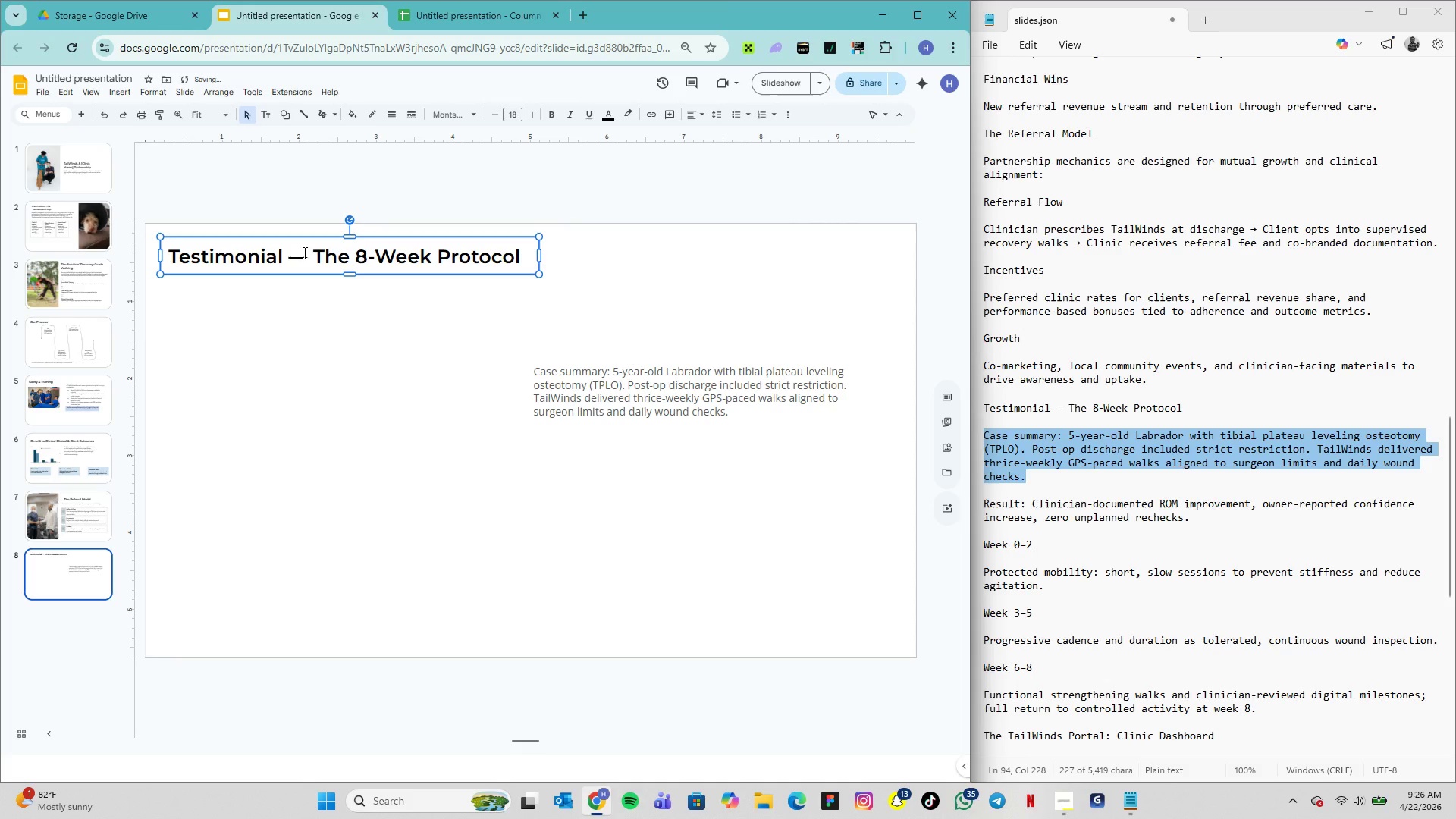 
left_click([126, 95])
 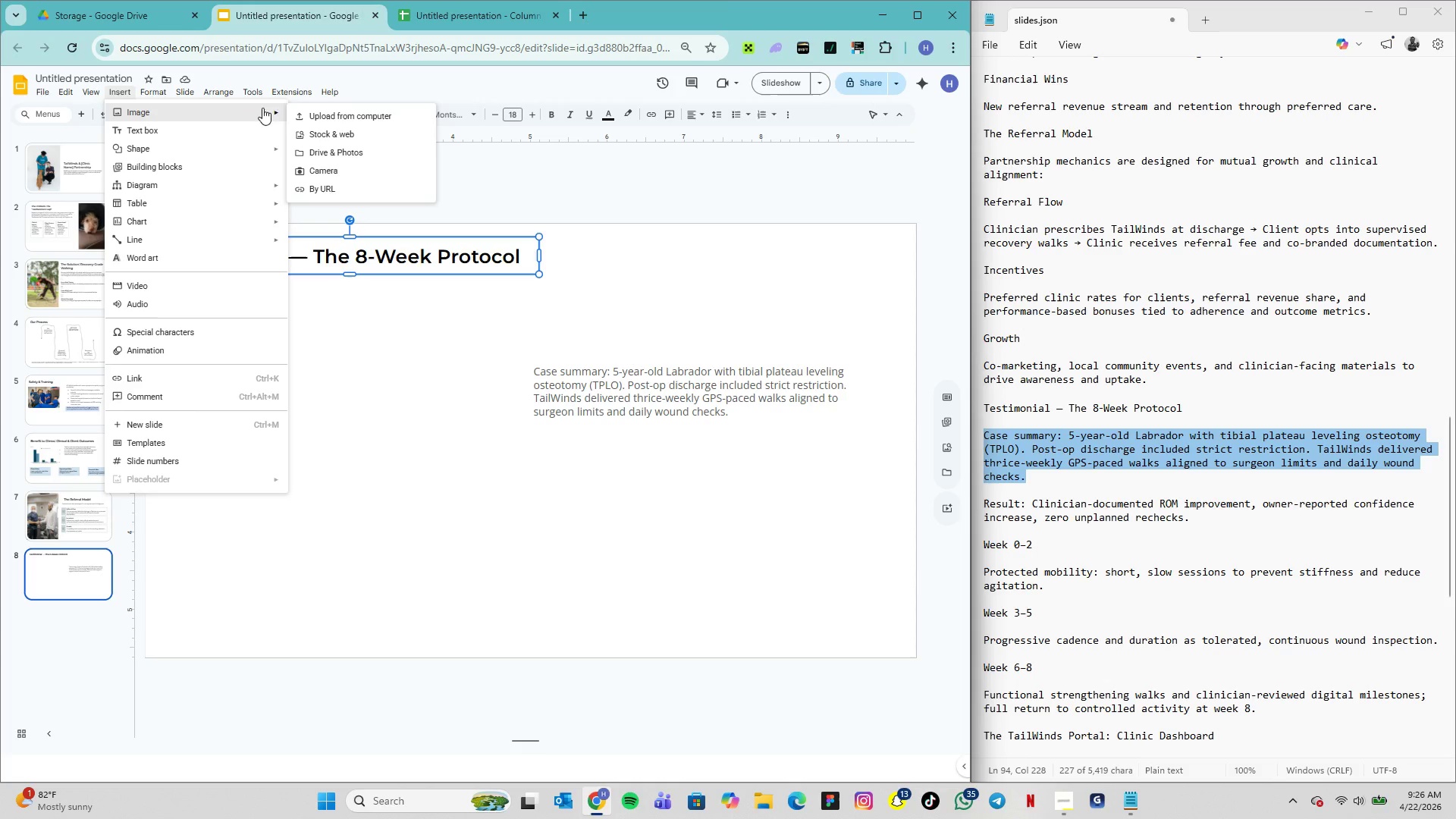 
left_click([315, 110])
 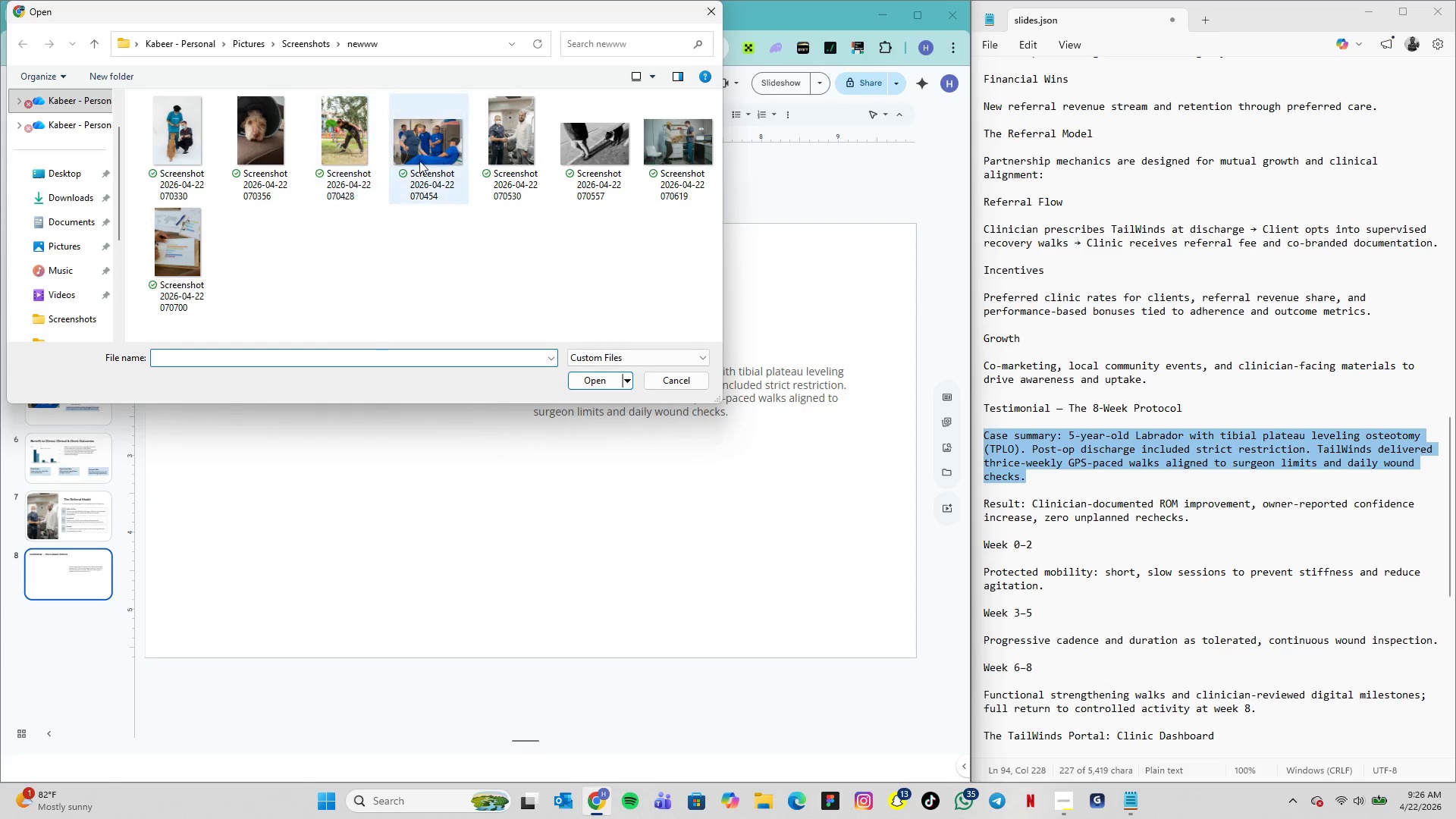 
left_click([581, 151])
 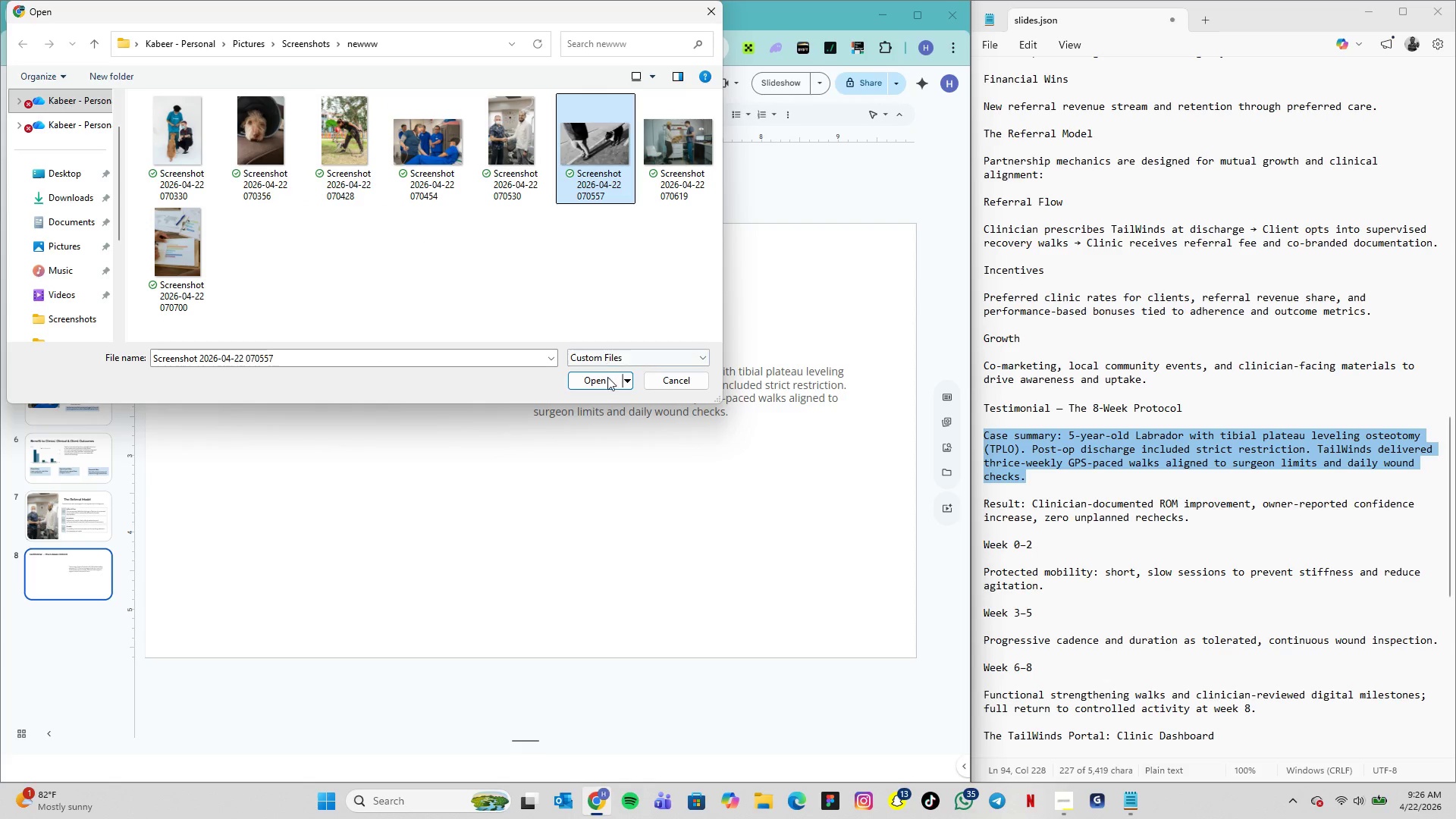 
left_click([607, 379])
 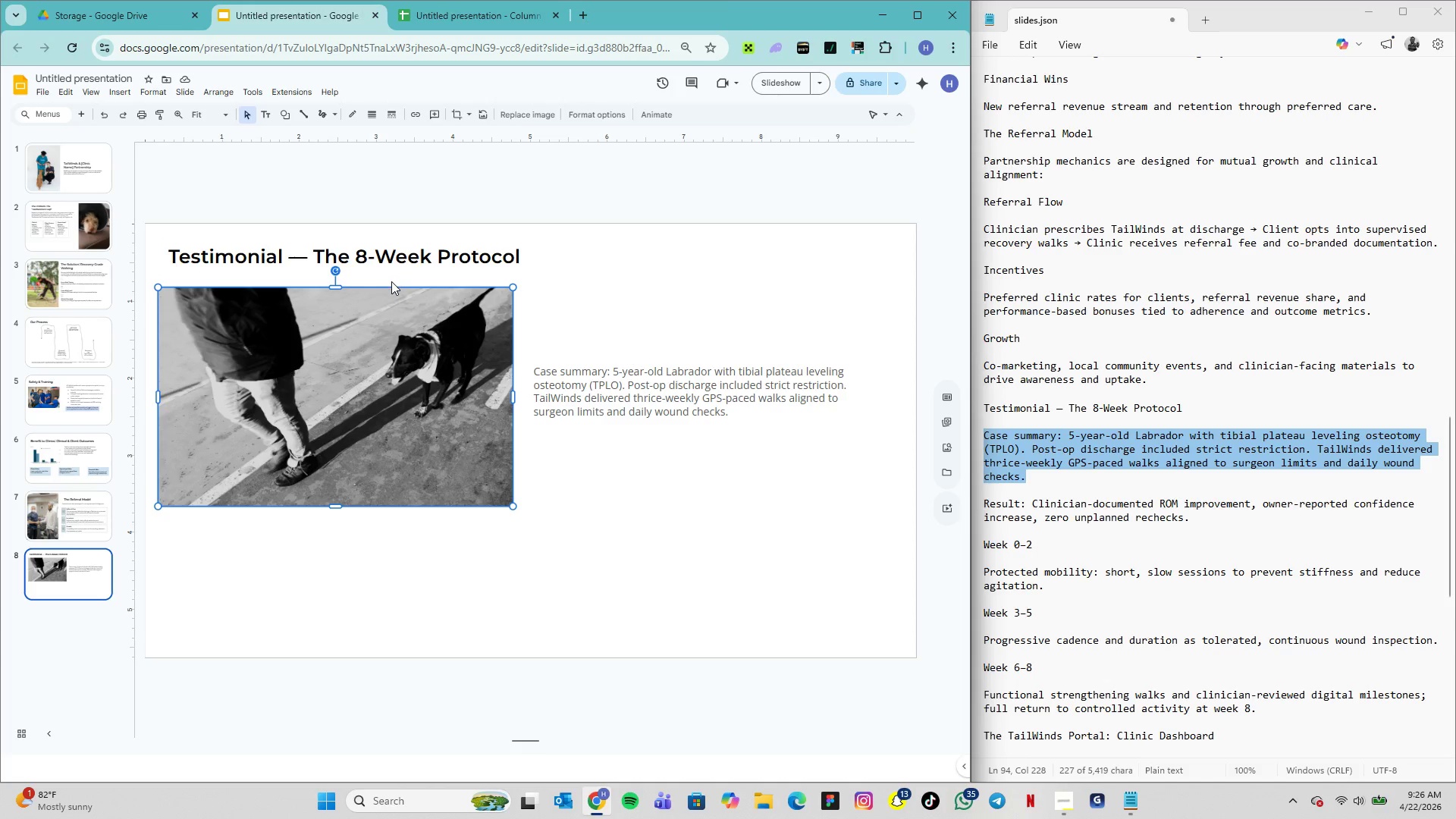 
wait(14.0)
 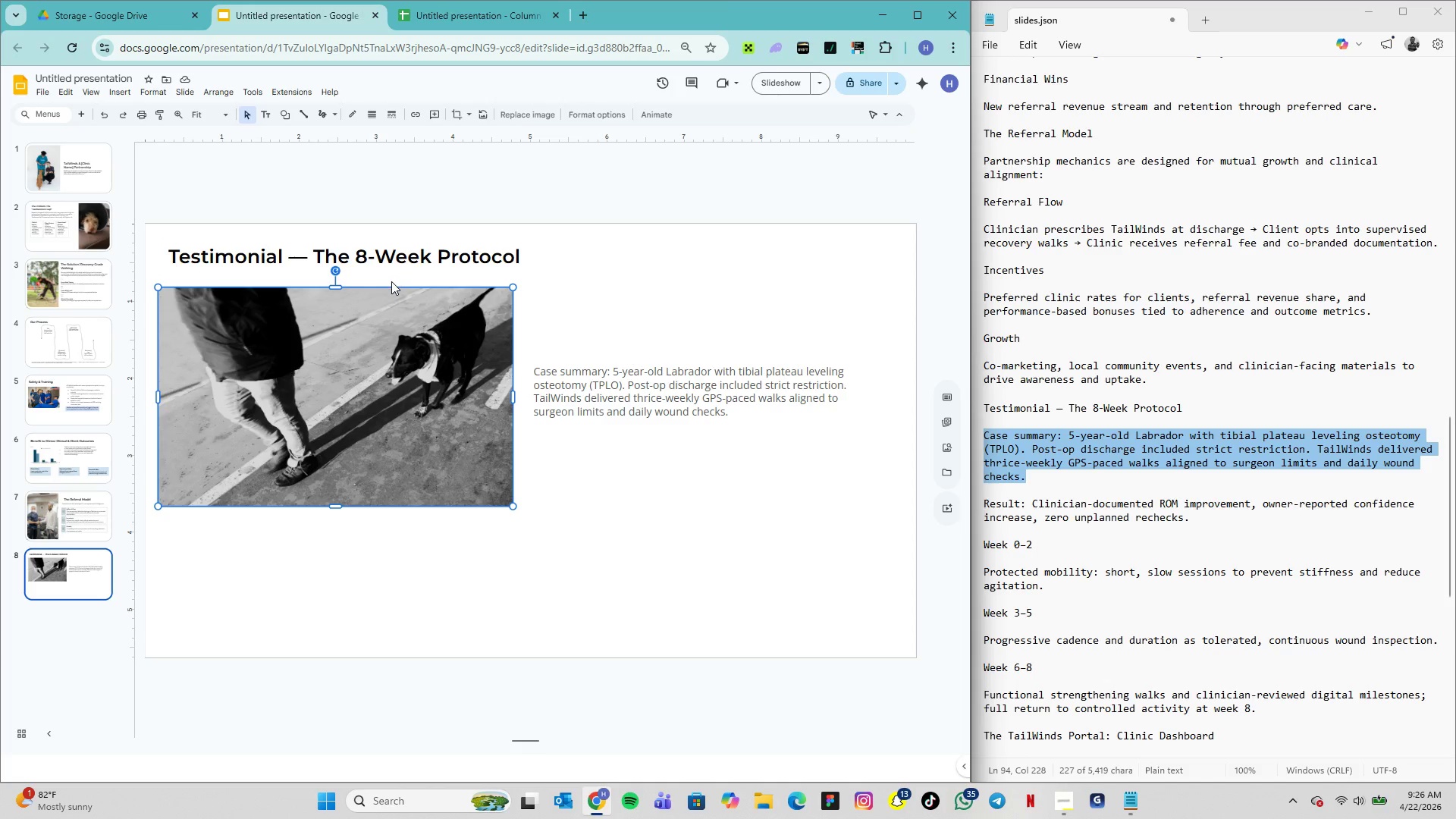 
left_click([562, 364])
 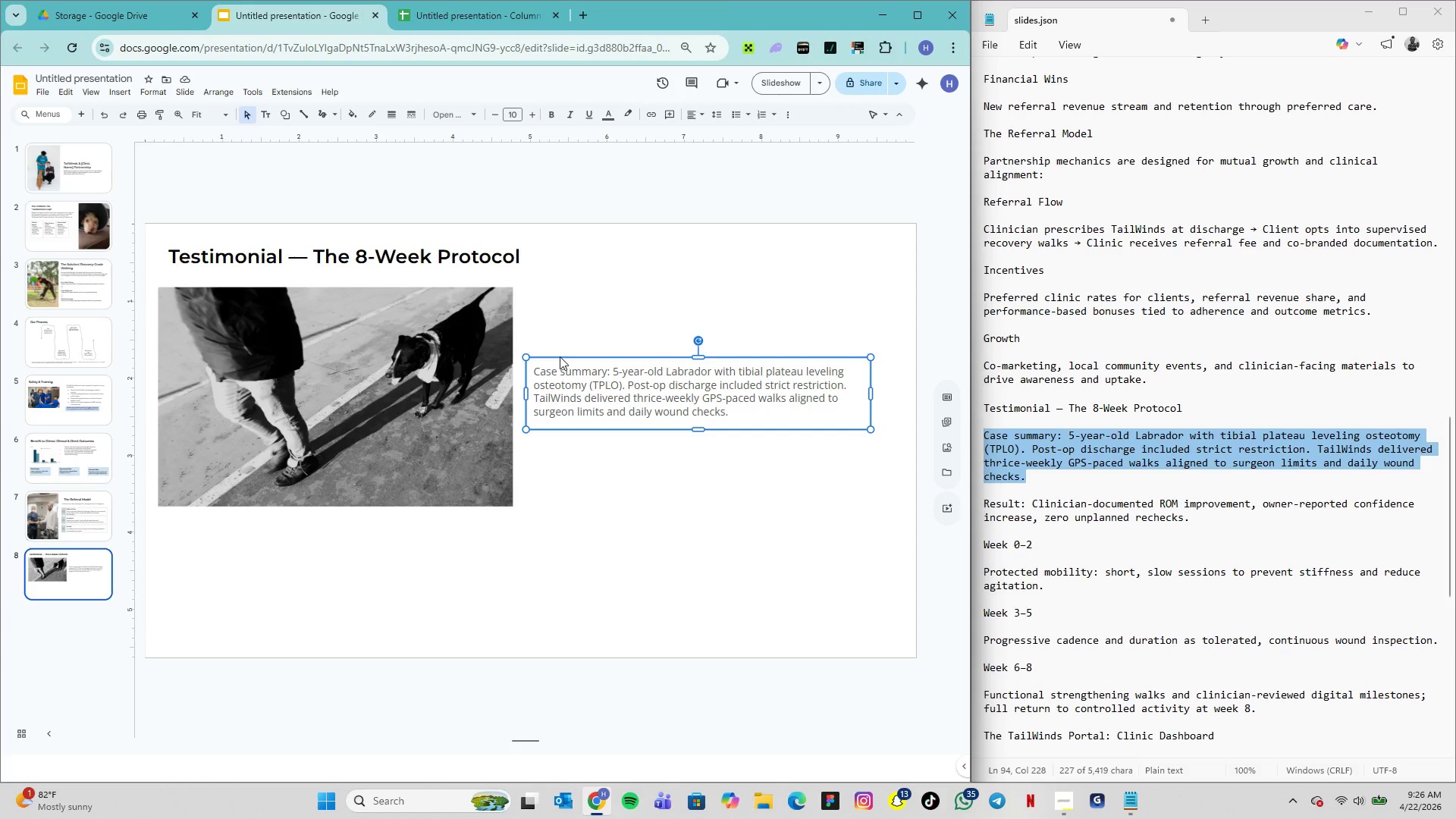 
key(Control+D)
 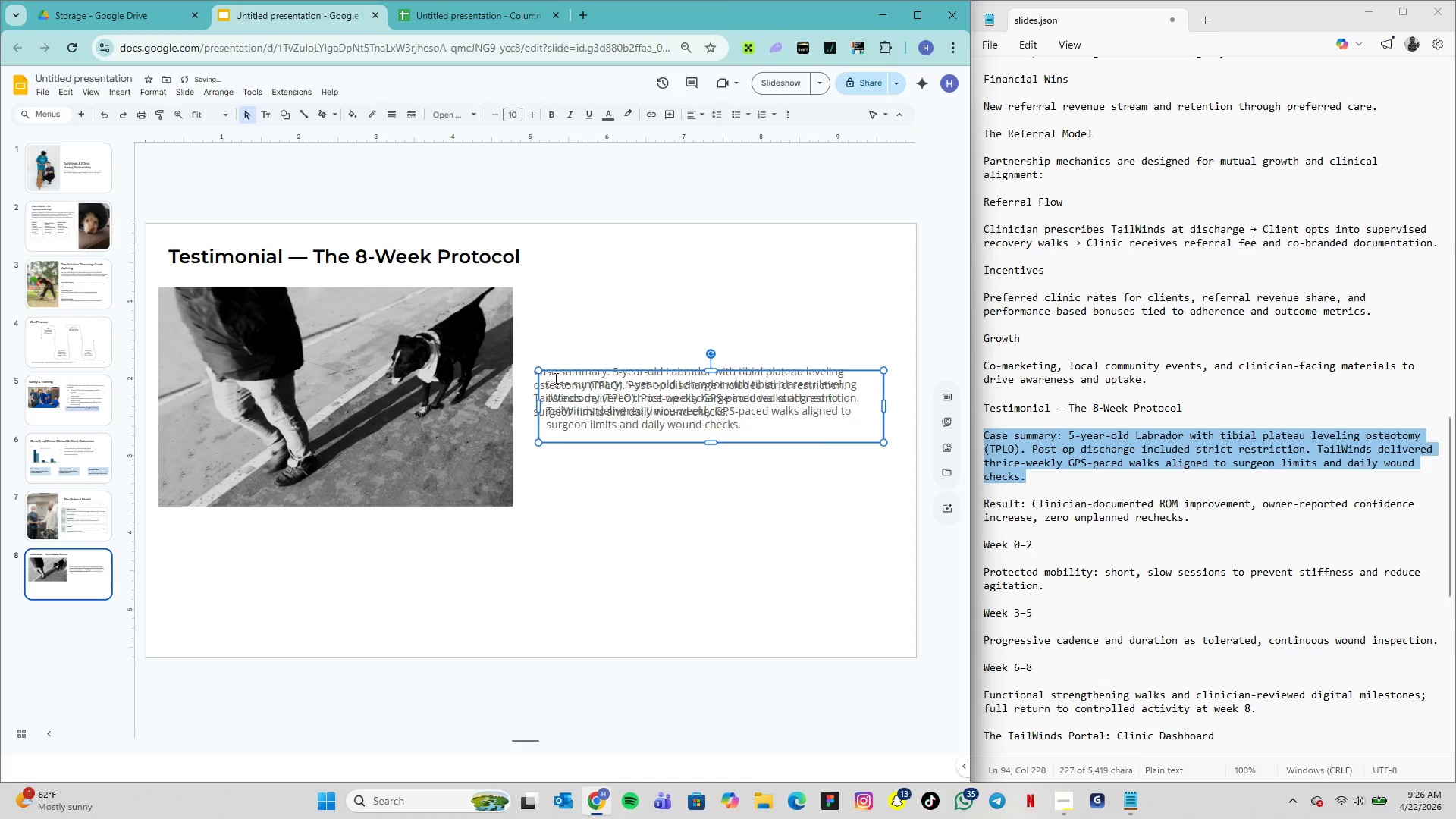 
left_click_drag(start_coordinate=[551, 374], to_coordinate=[550, 446])
 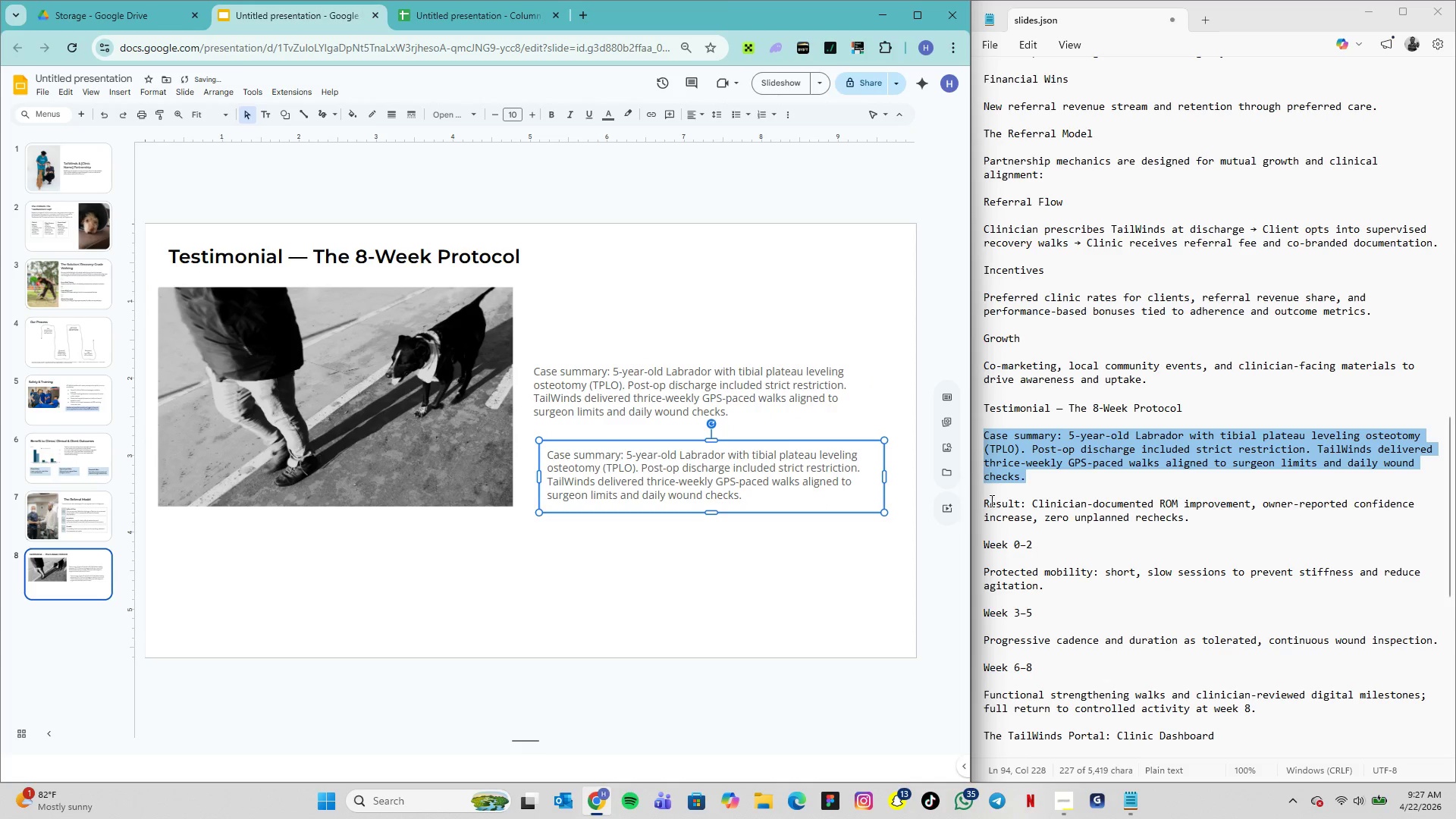 
left_click_drag(start_coordinate=[983, 502], to_coordinate=[999, 507])
 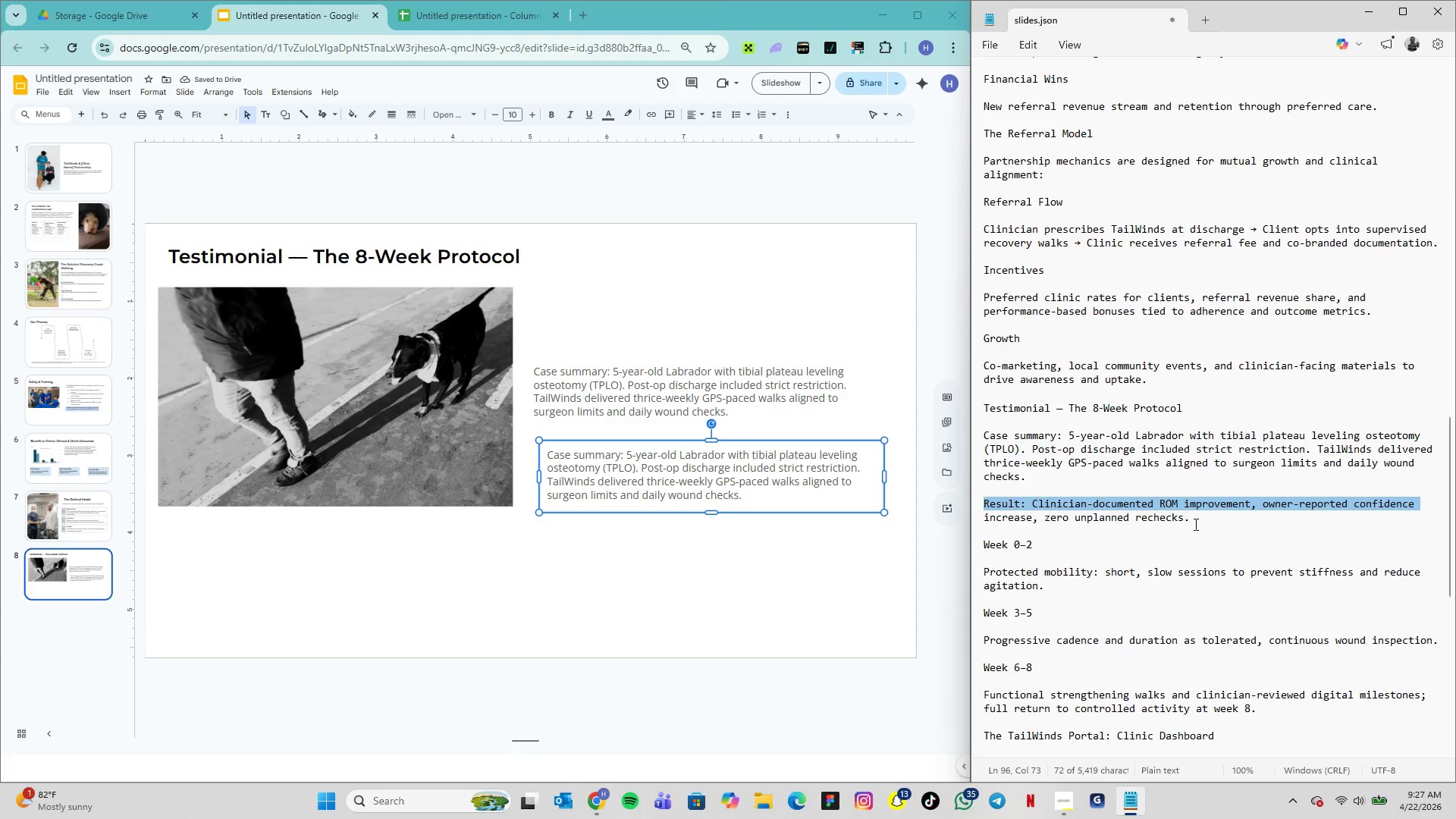 
left_click_drag(start_coordinate=[1194, 519], to_coordinate=[999, 485])
 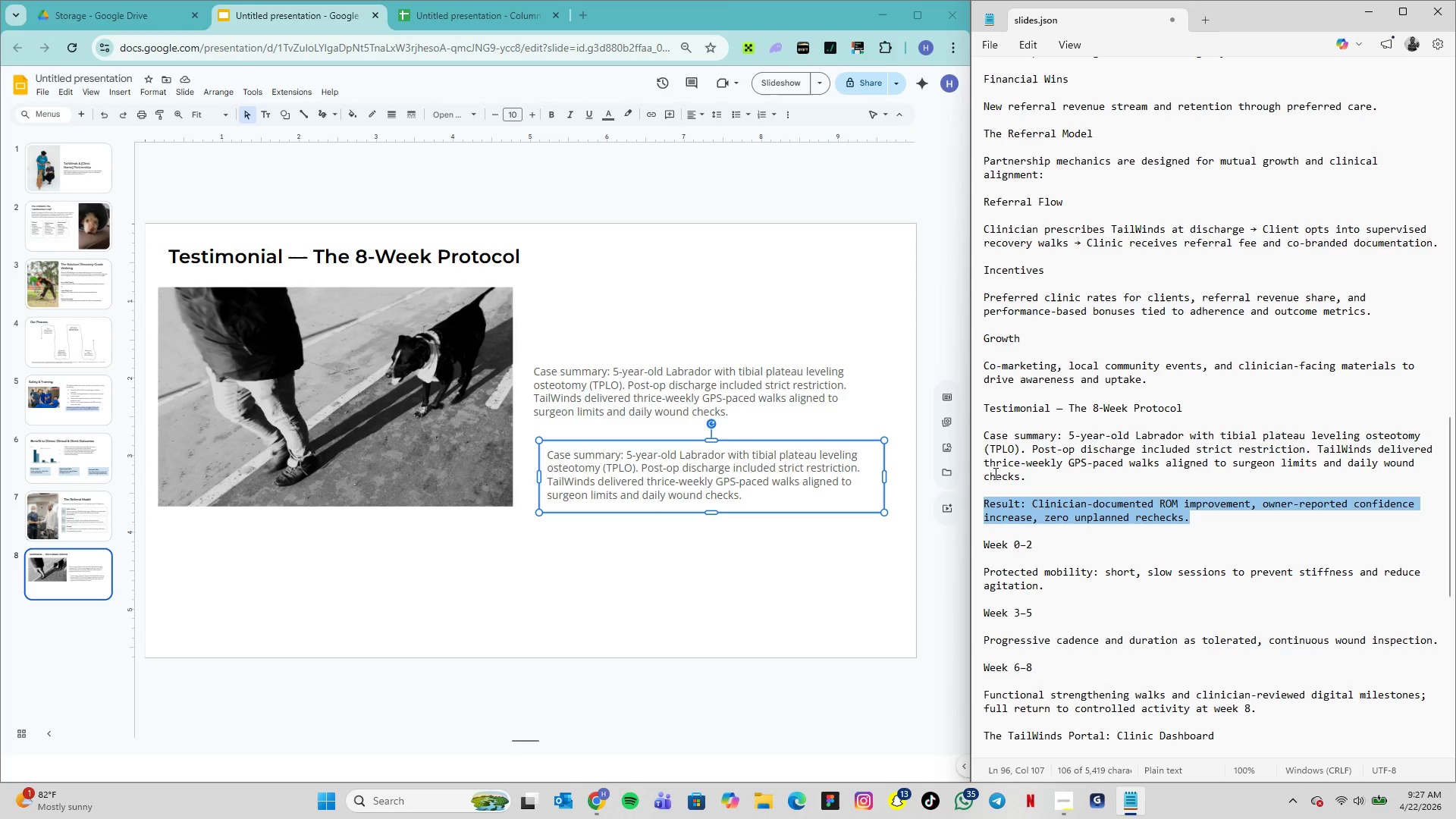 
key(Control+C)
 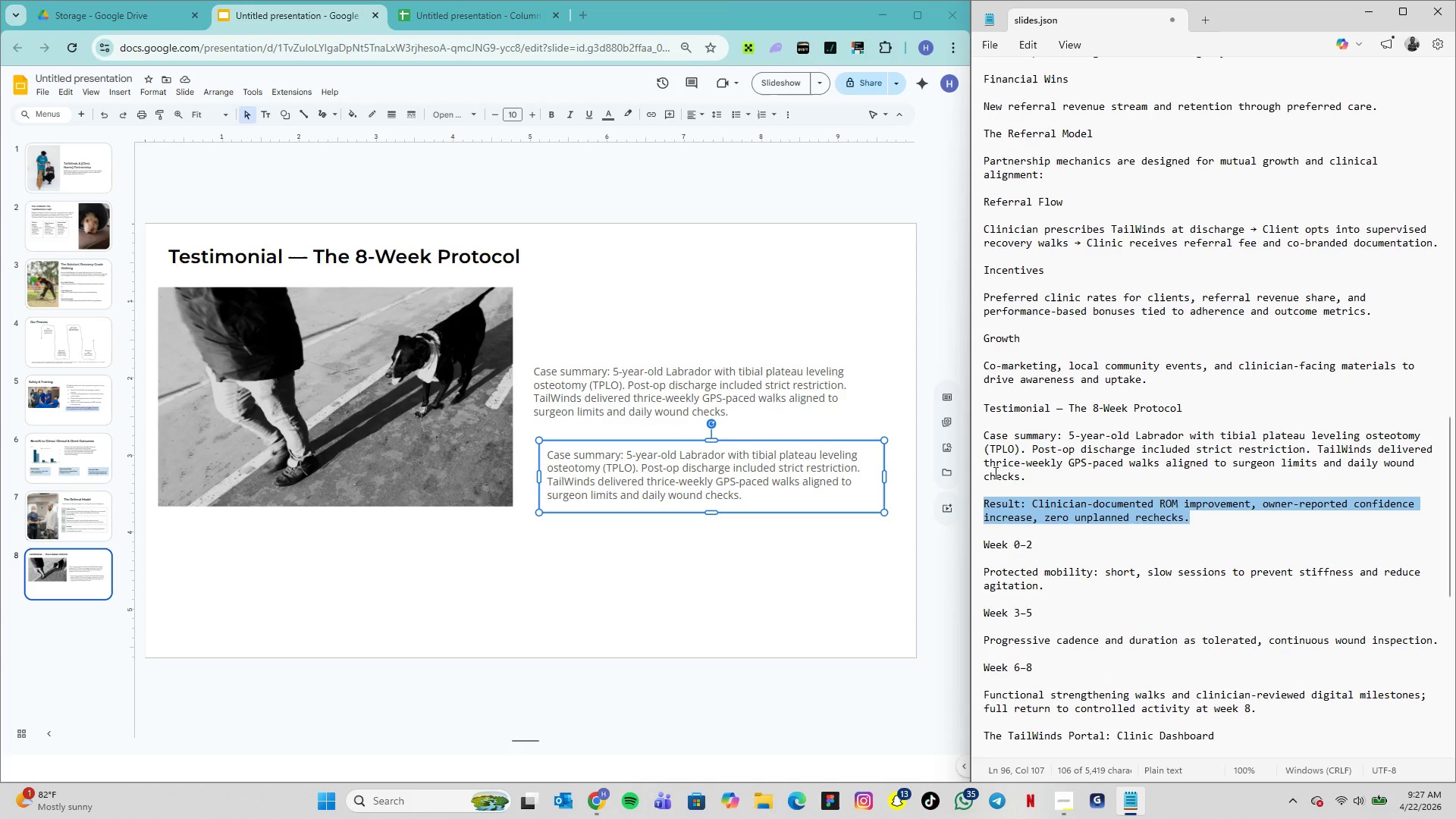 
key(Control+C)
 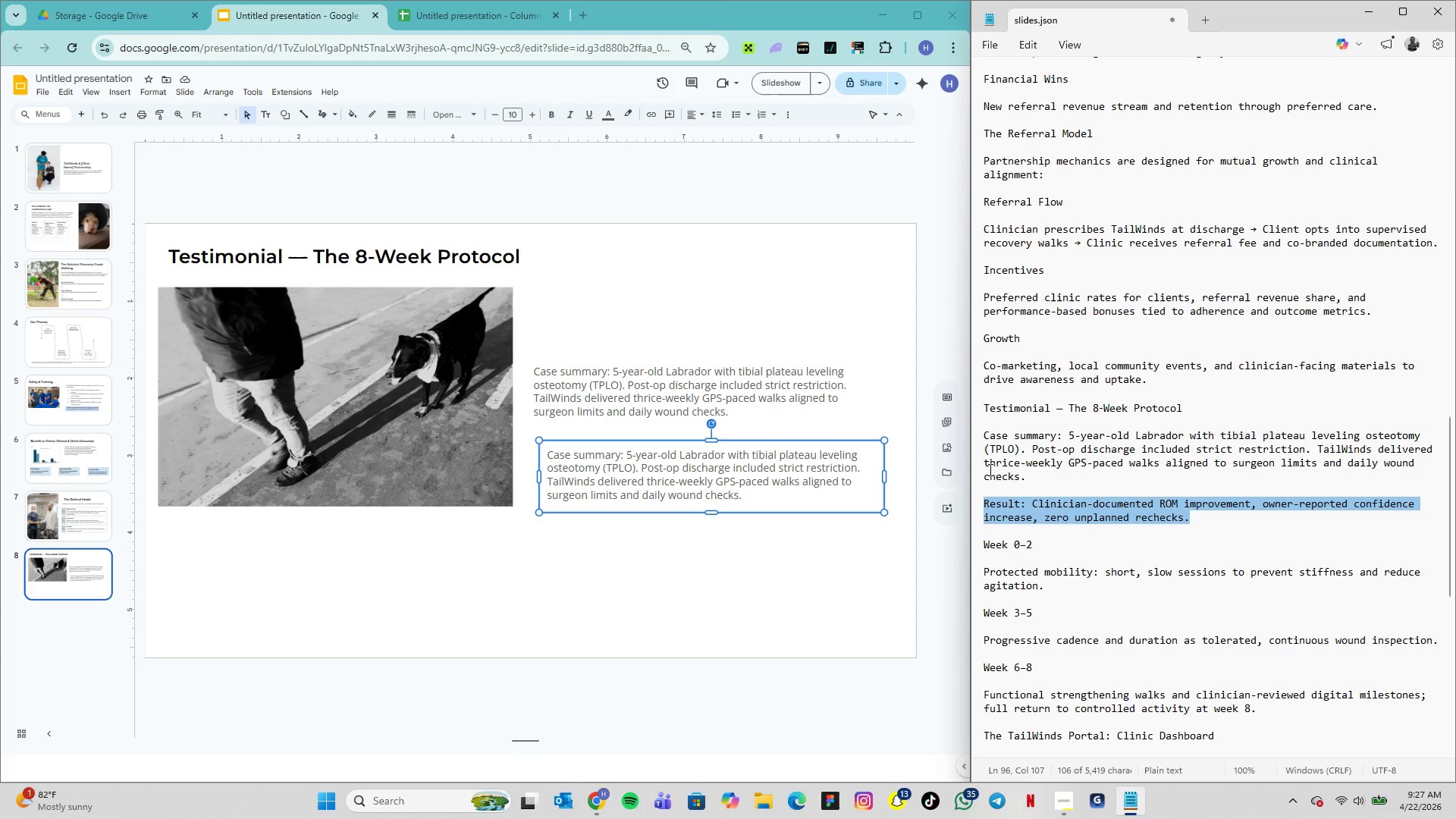 
key(Control+C)
 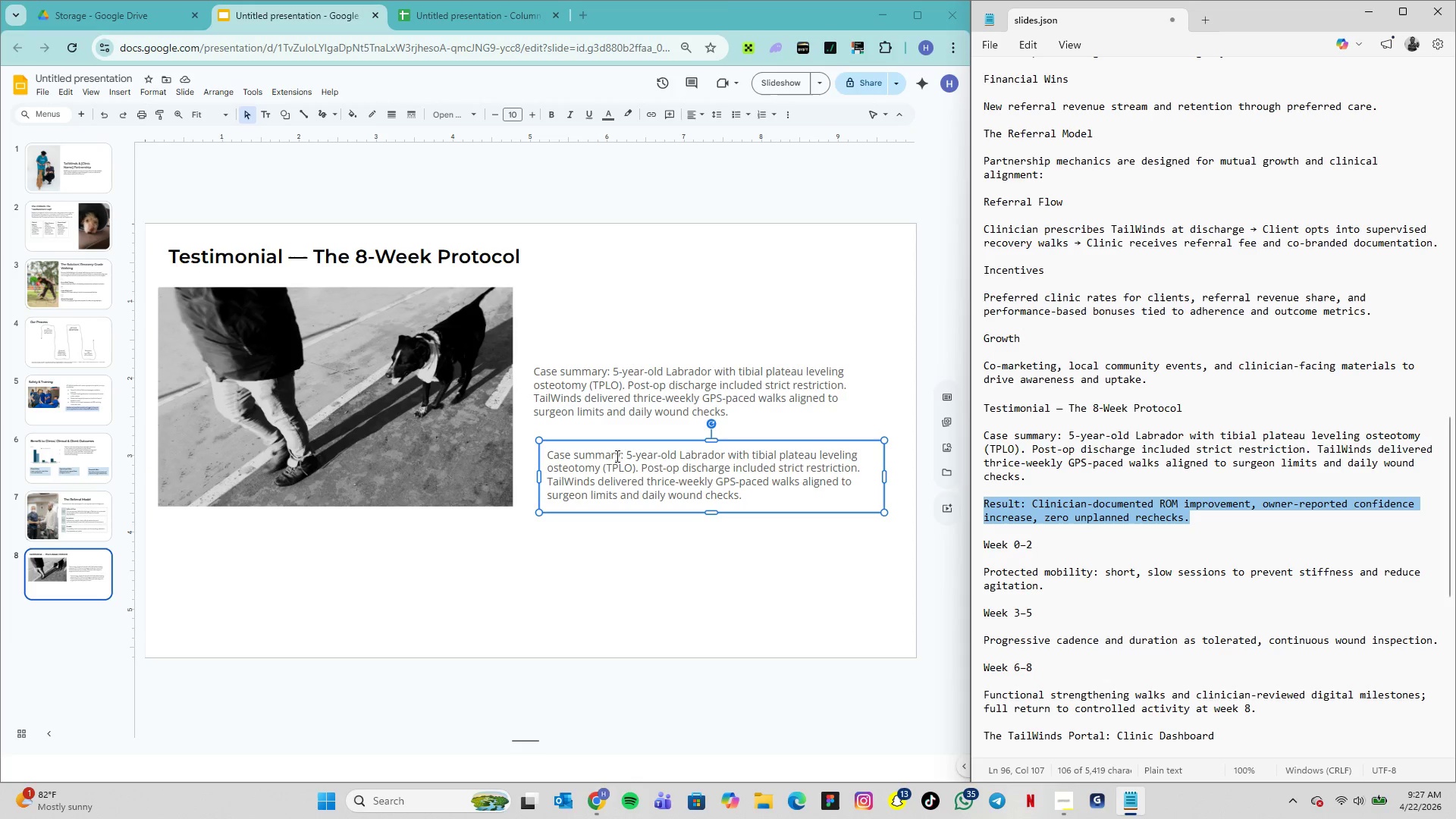 
left_click([621, 463])
 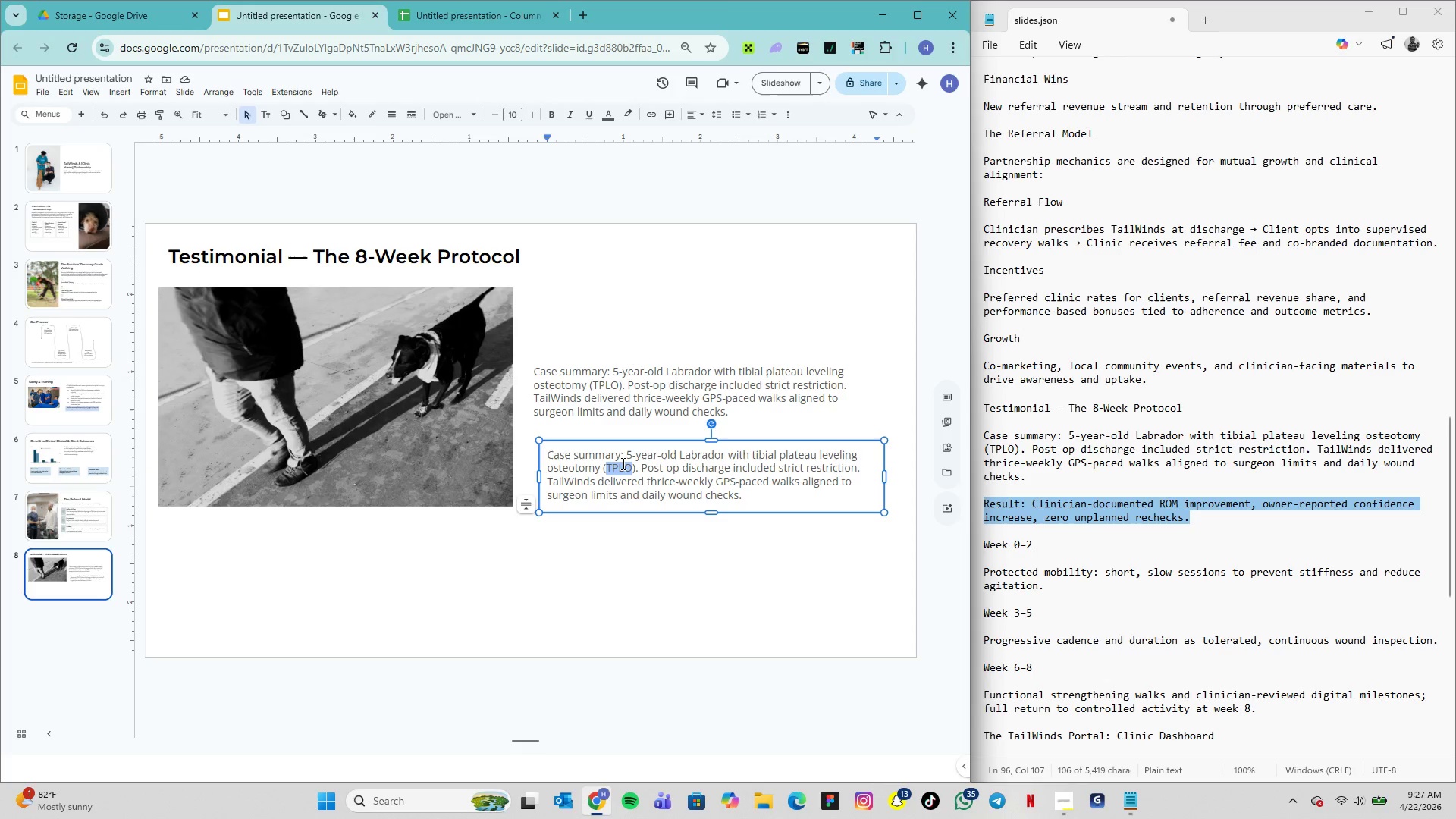 
triple_click([622, 463])
 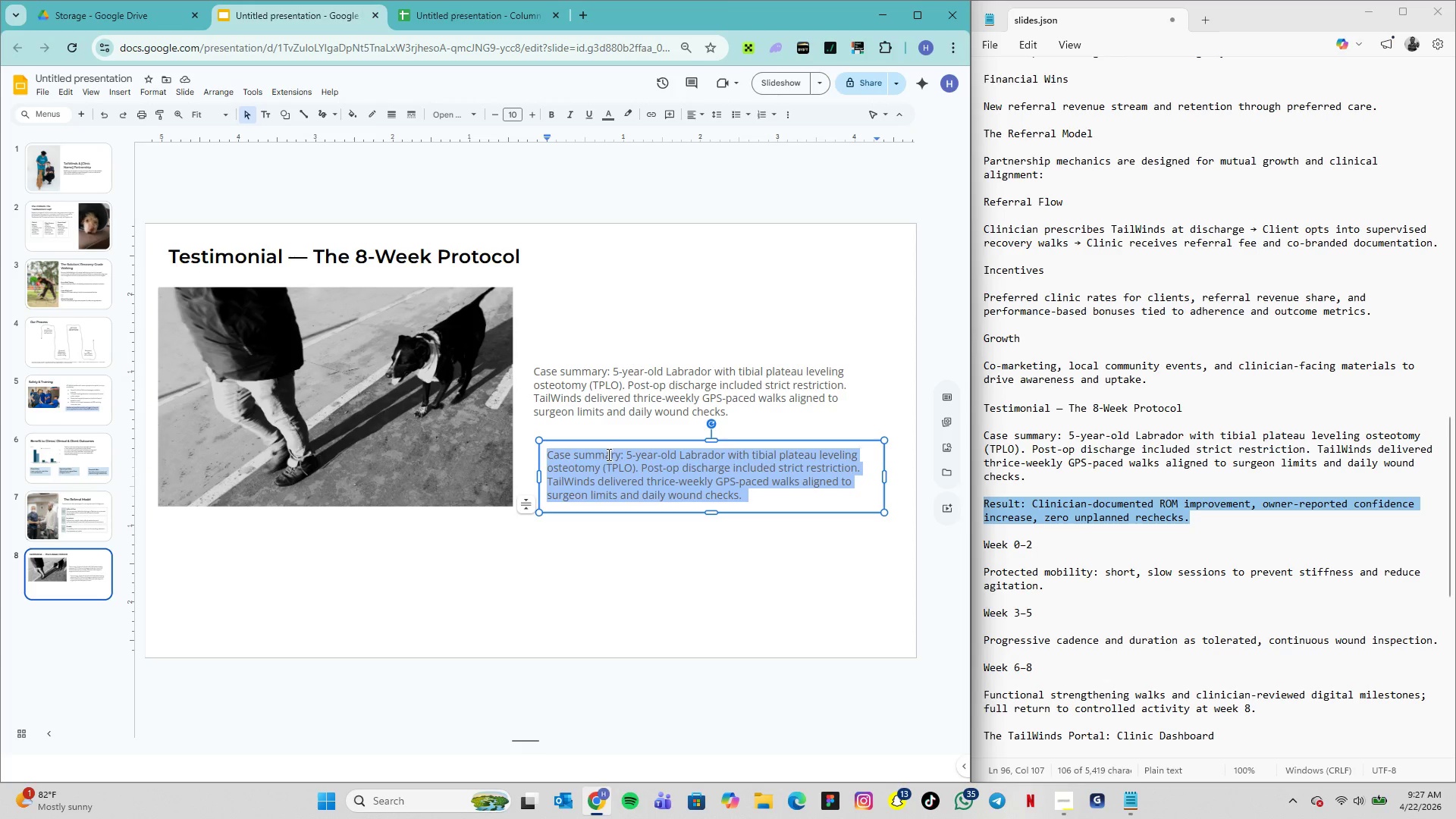 
key(Control+V)
 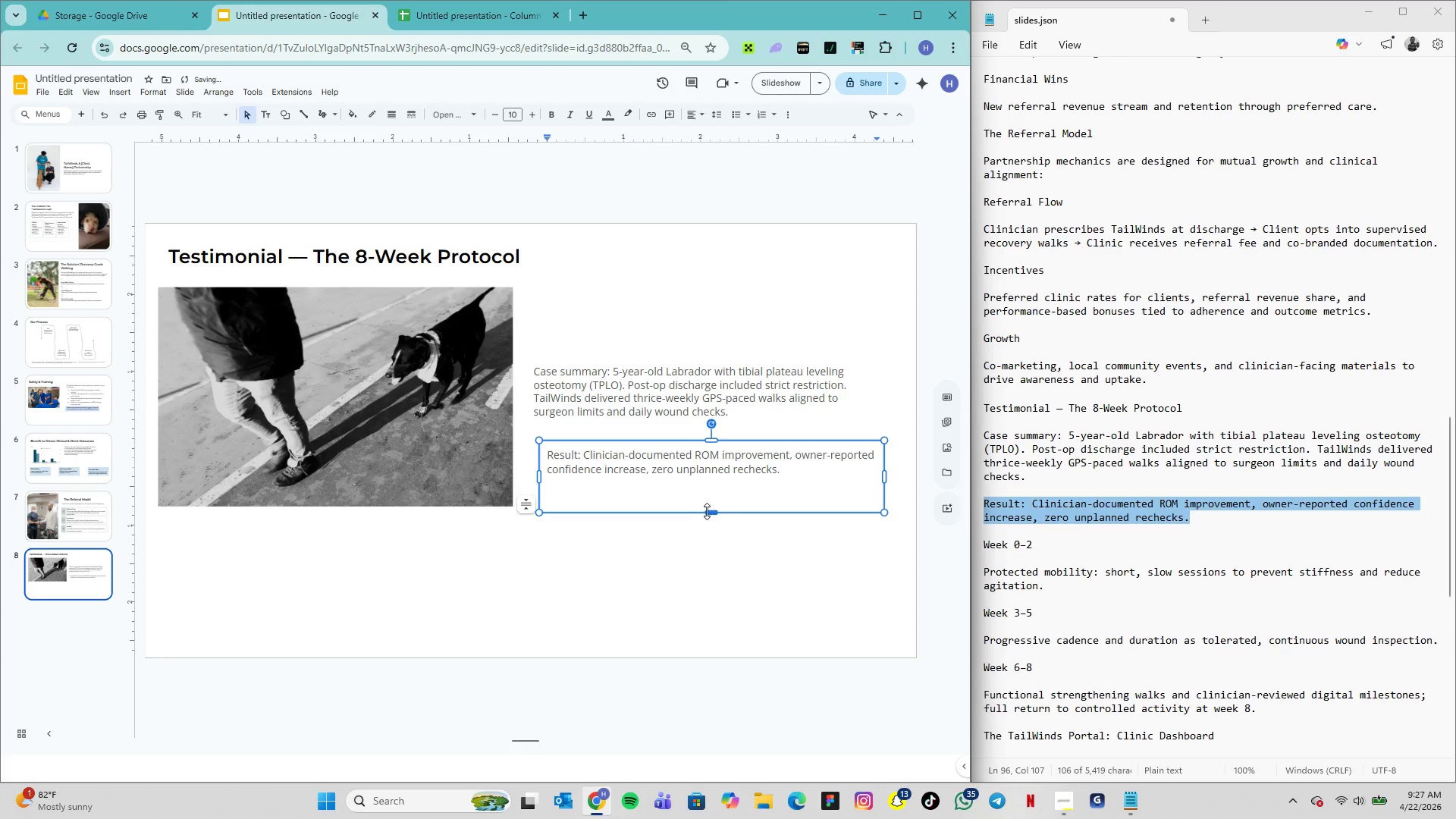 
left_click_drag(start_coordinate=[706, 512], to_coordinate=[705, 481])
 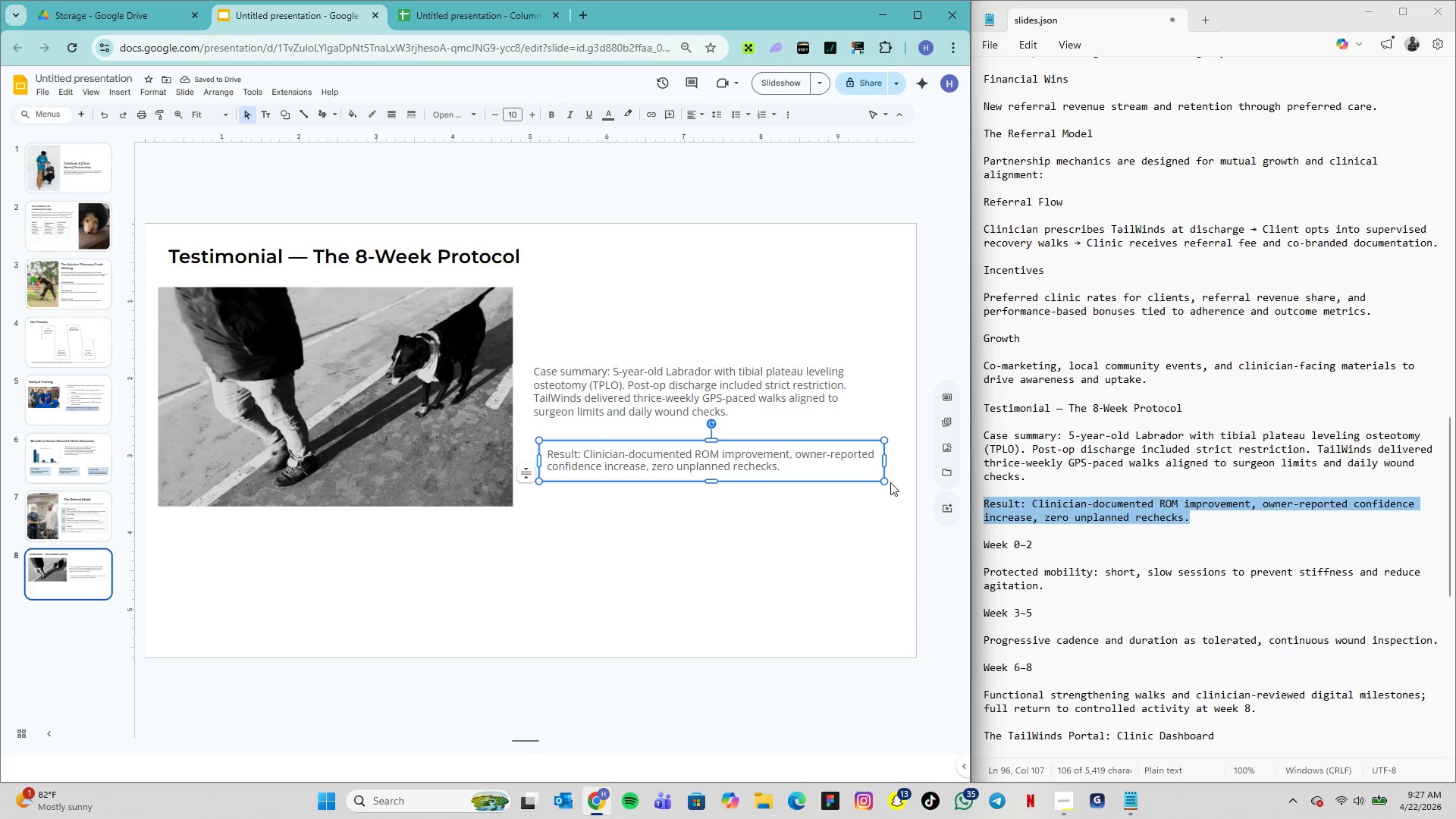 
left_click_drag(start_coordinate=[883, 462], to_coordinate=[871, 460])
 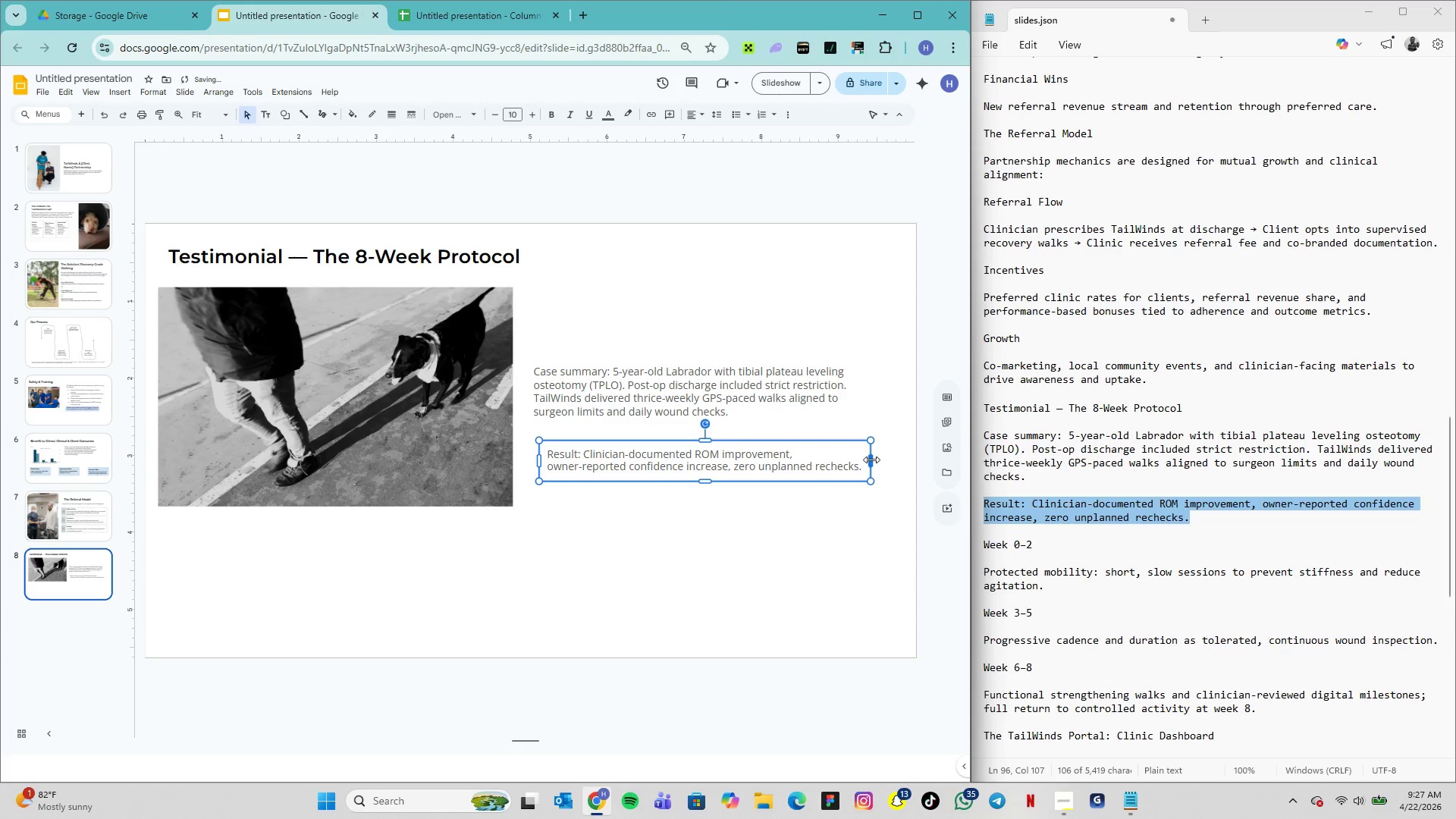 
left_click_drag(start_coordinate=[871, 460], to_coordinate=[876, 460])
 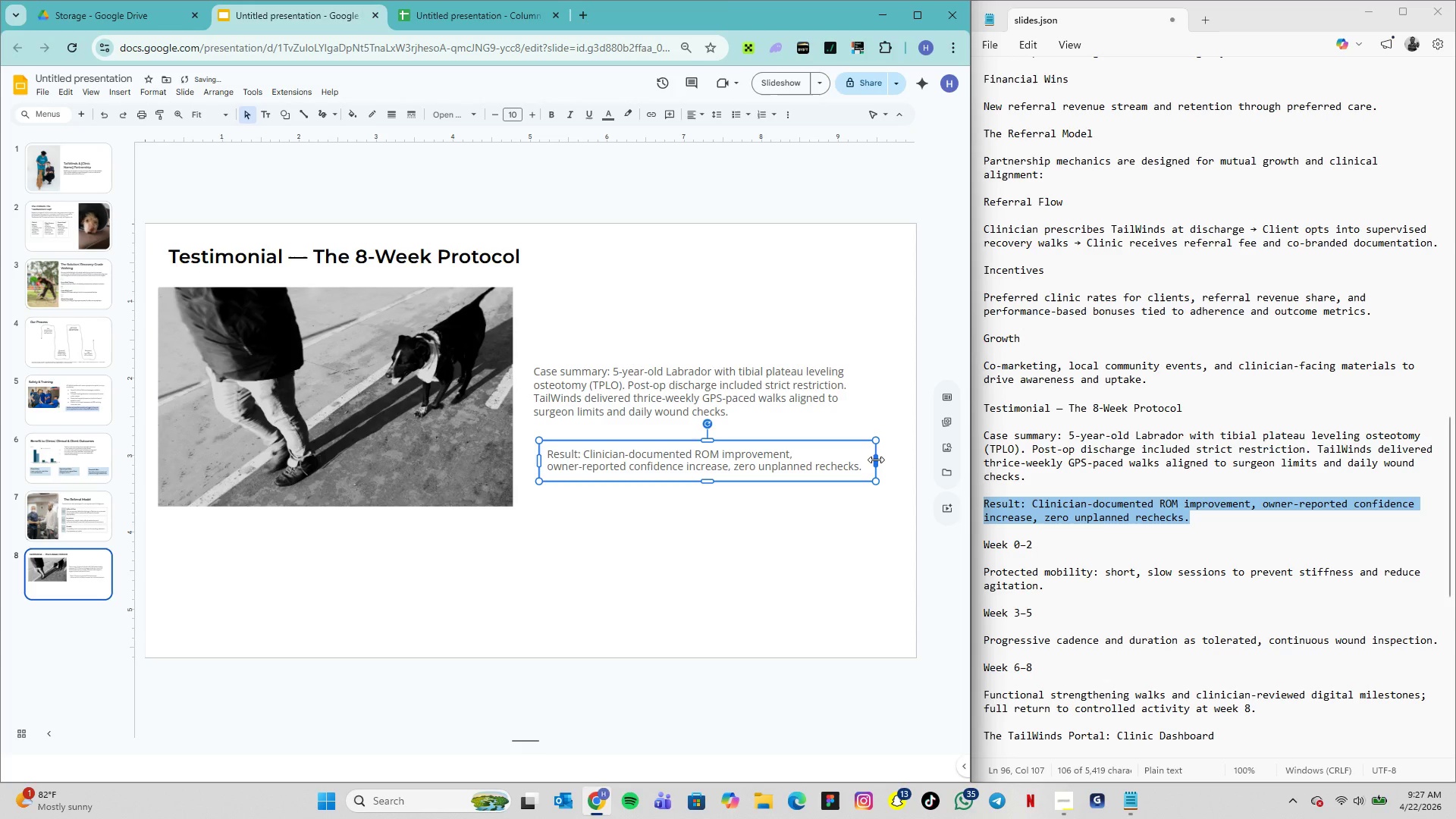 
left_click_drag(start_coordinate=[876, 460], to_coordinate=[881, 460])
 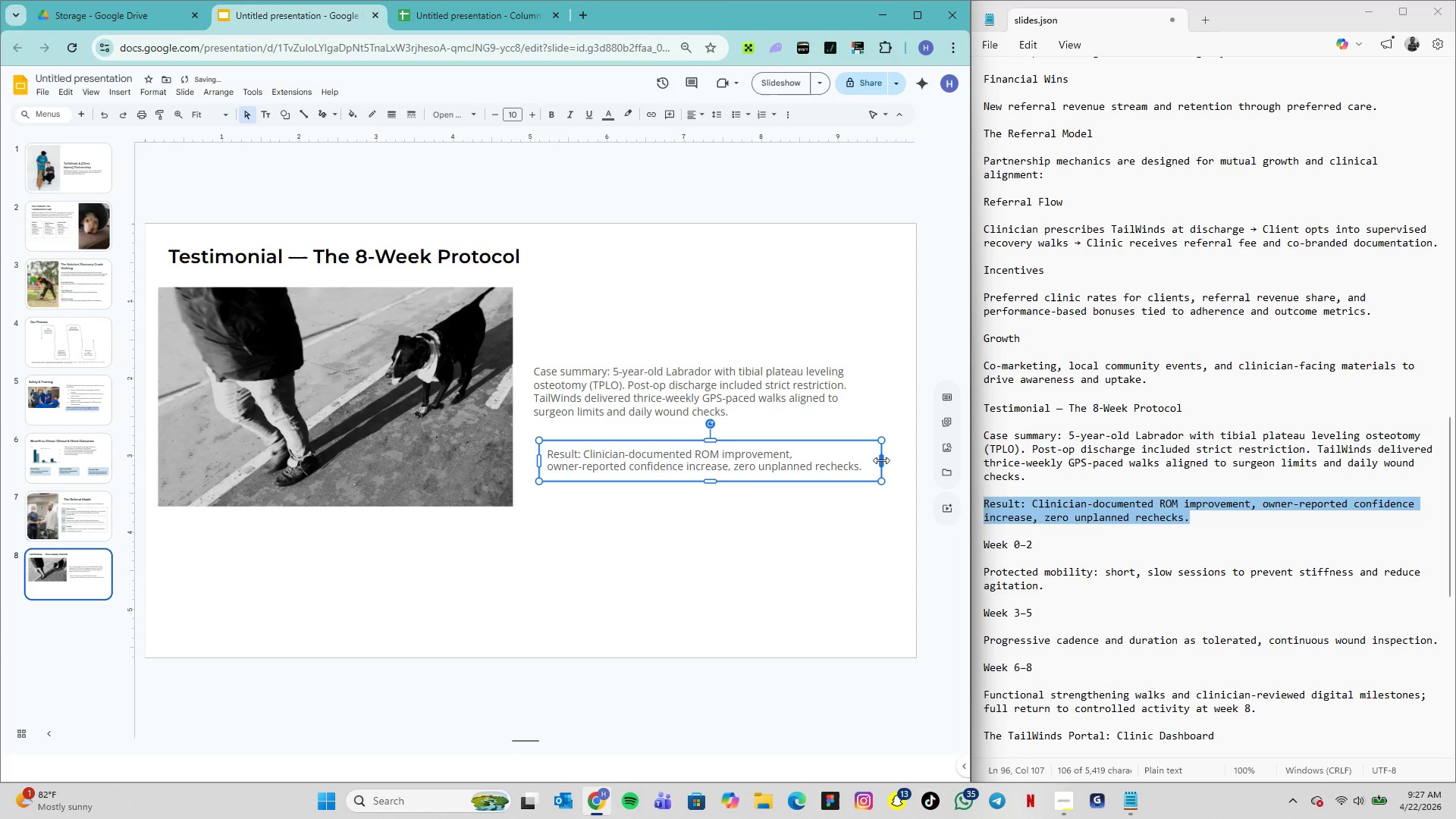 
left_click_drag(start_coordinate=[881, 460], to_coordinate=[886, 461])
 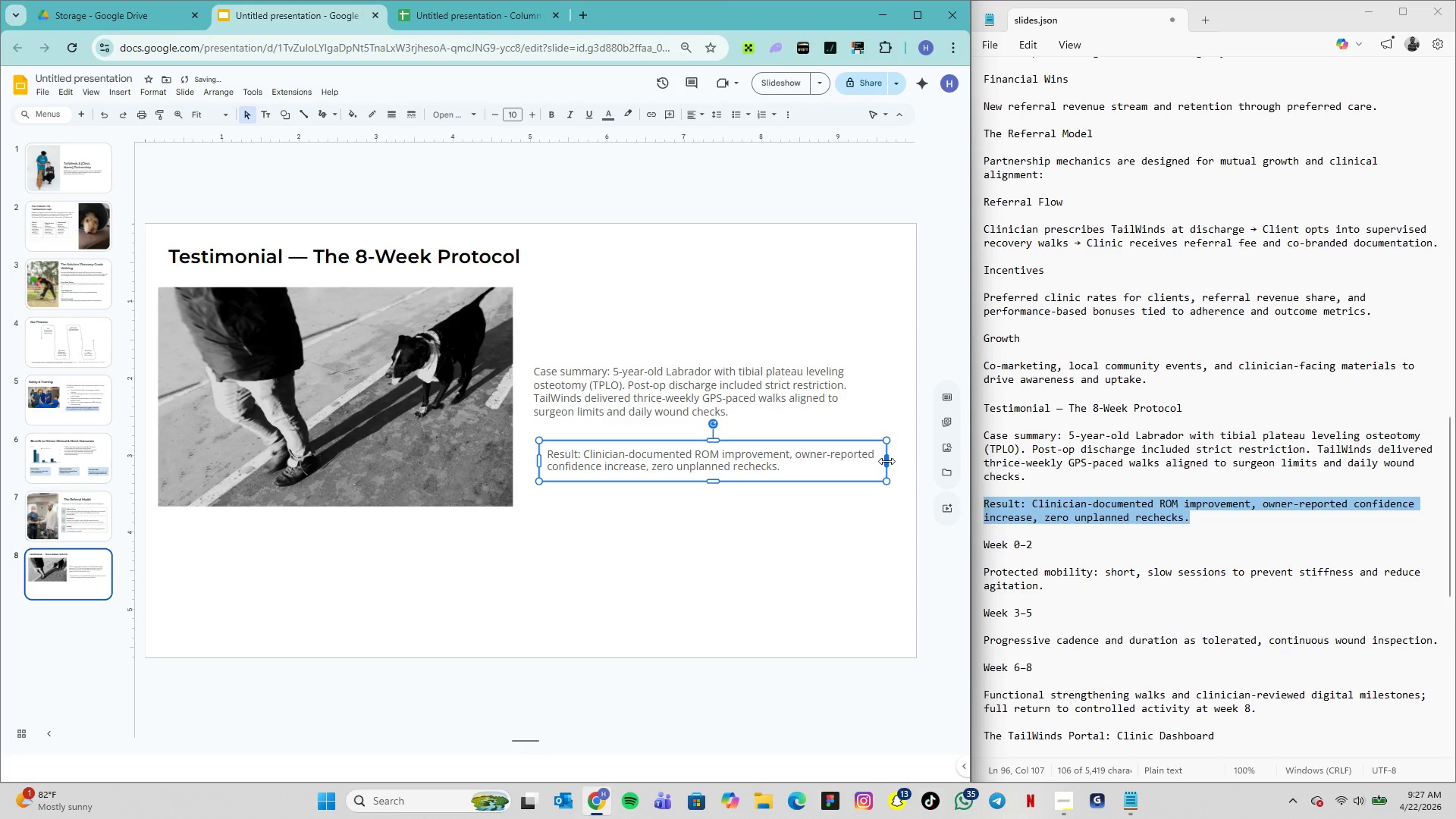 
left_click_drag(start_coordinate=[886, 461], to_coordinate=[881, 459])
 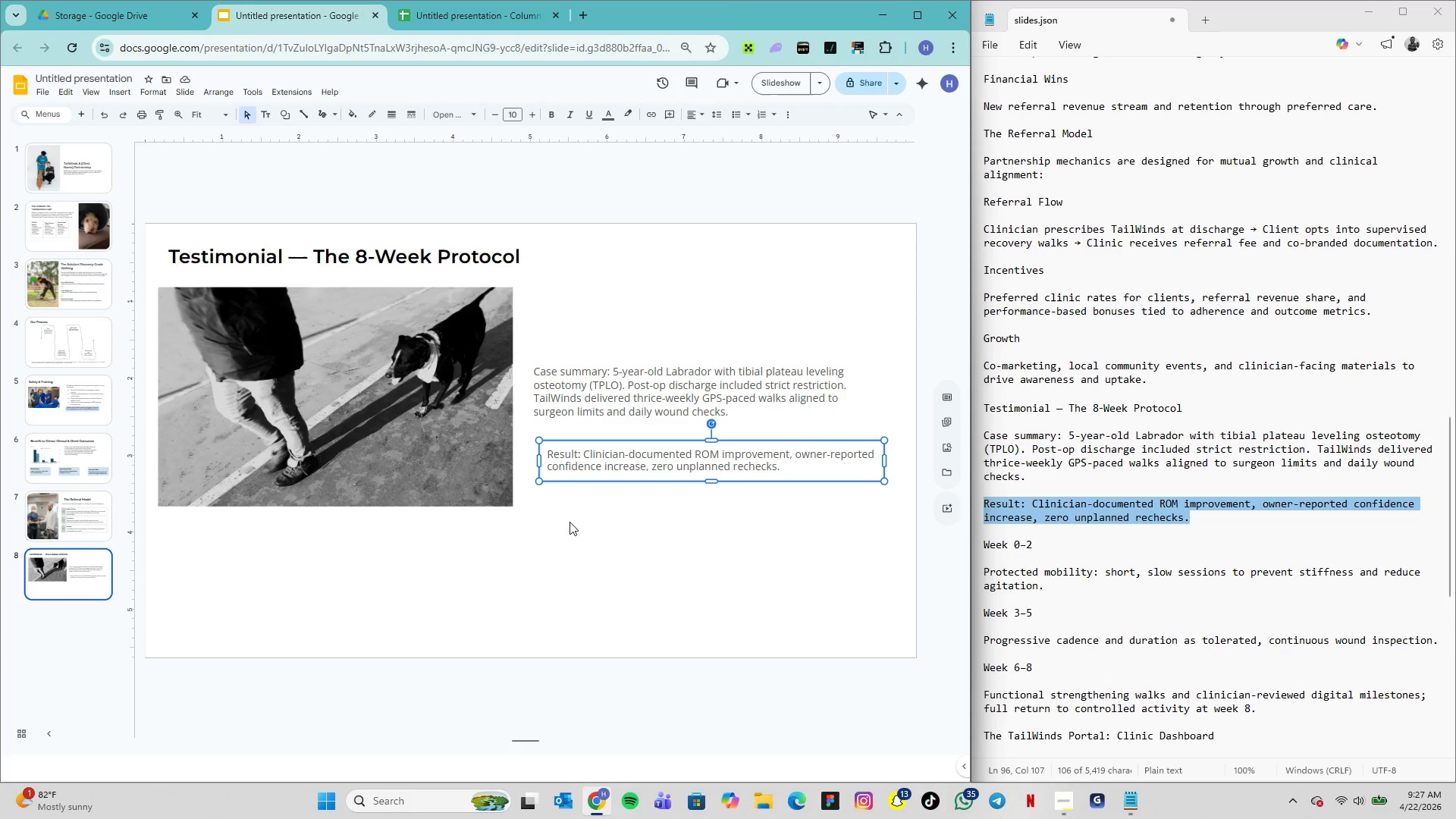 
wait(31.22)
 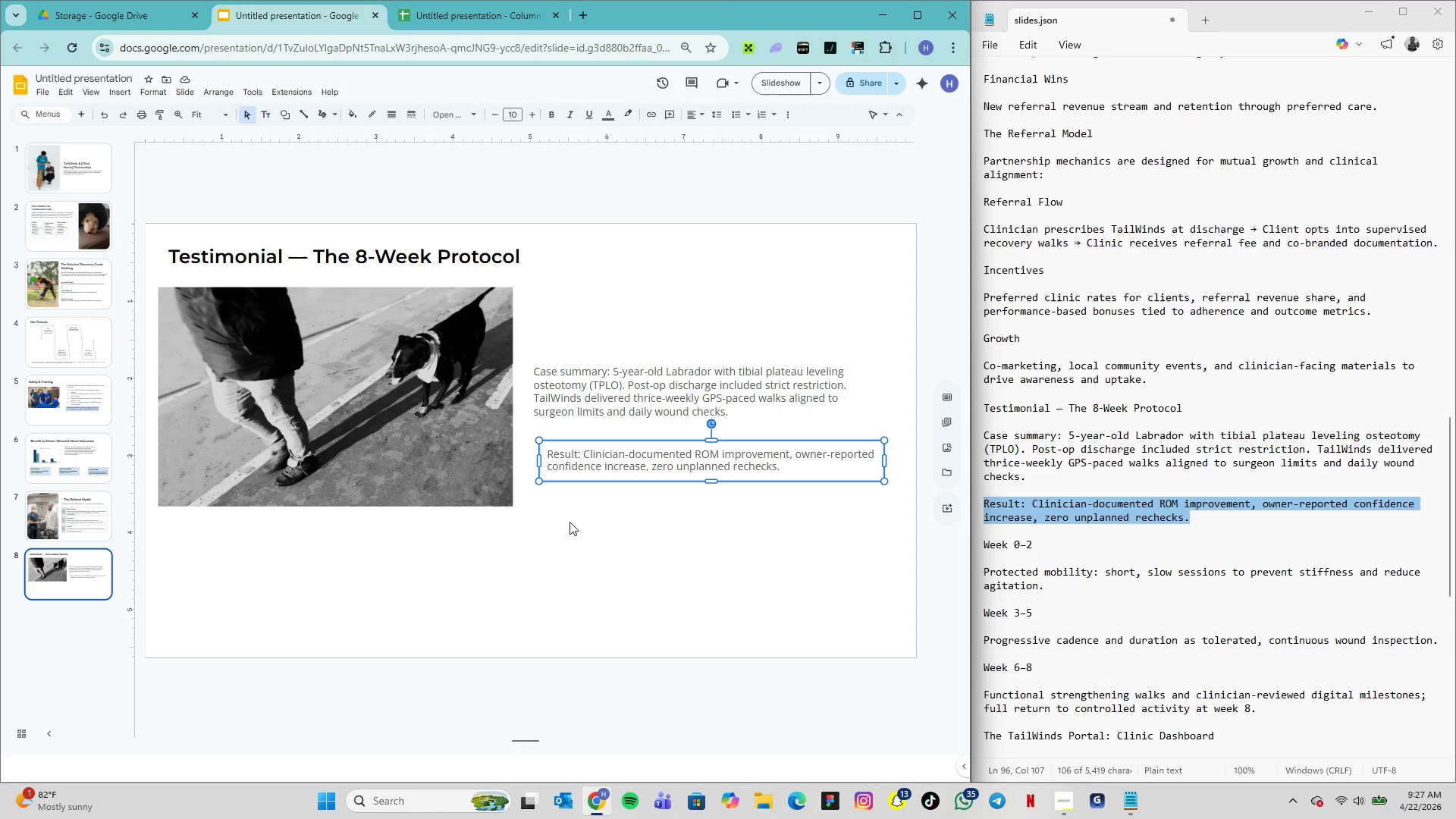 
left_click([360, 116])
 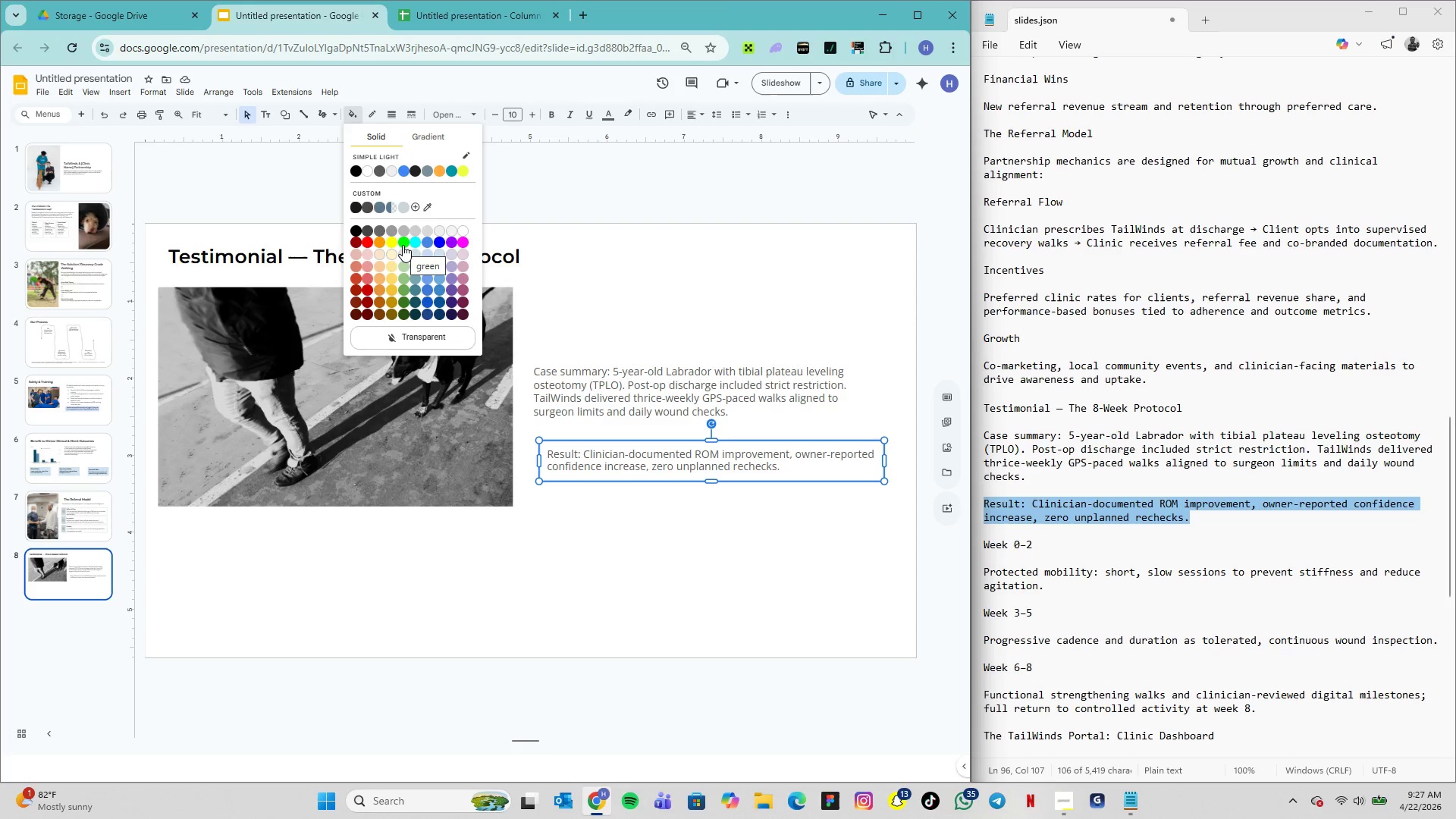 
left_click([403, 245])
 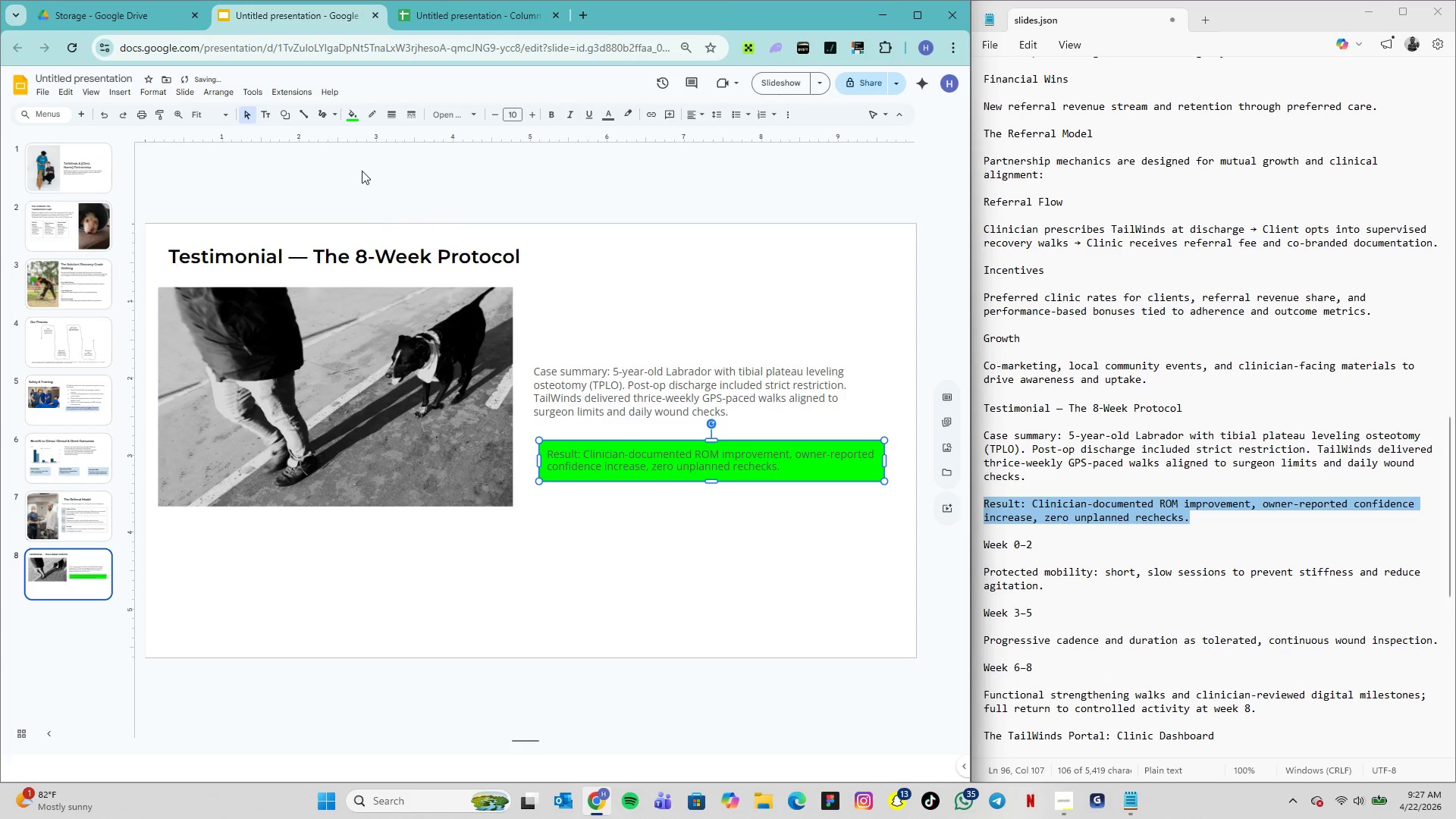 
left_click([355, 121])
 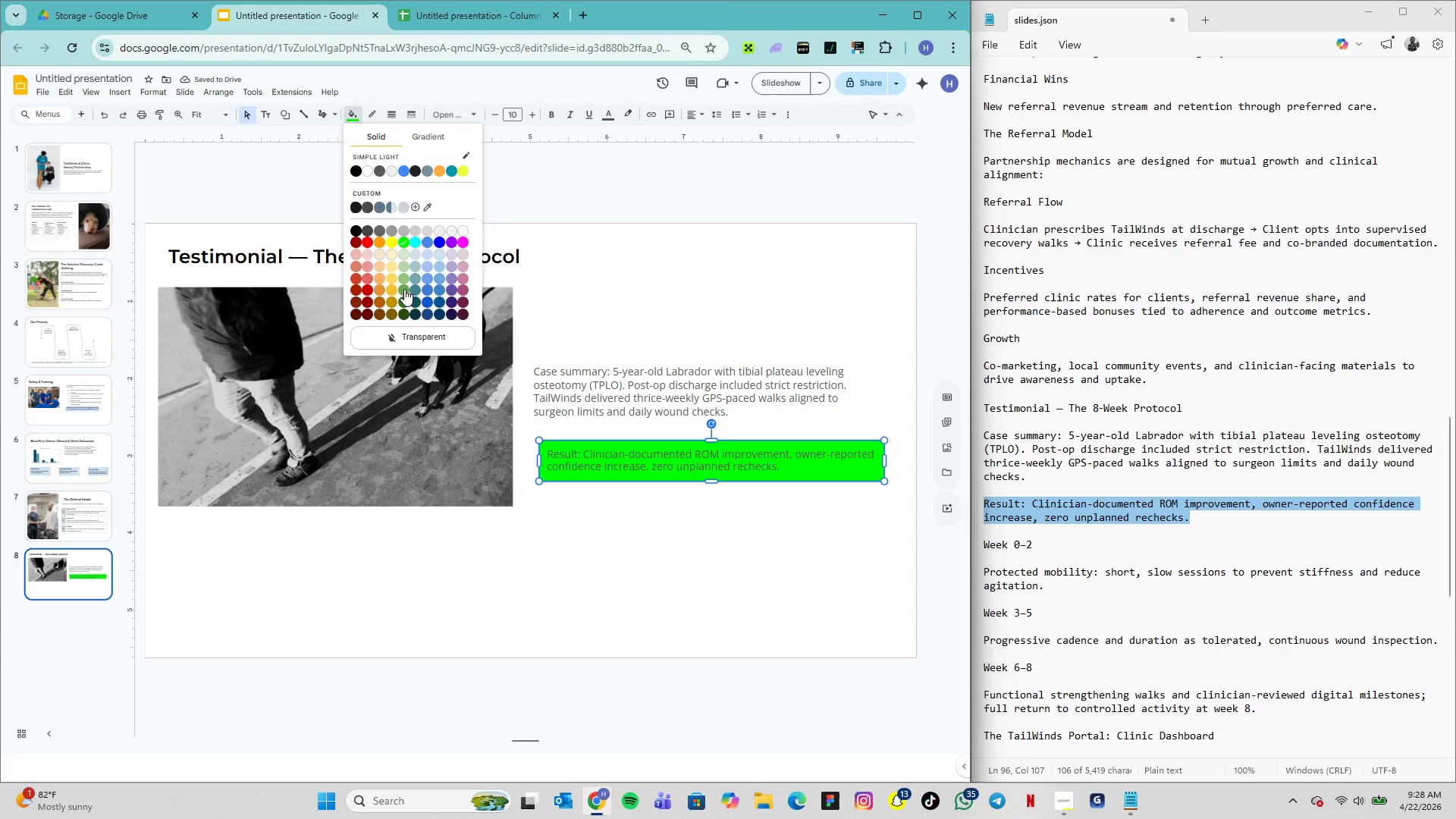 
left_click([404, 289])
 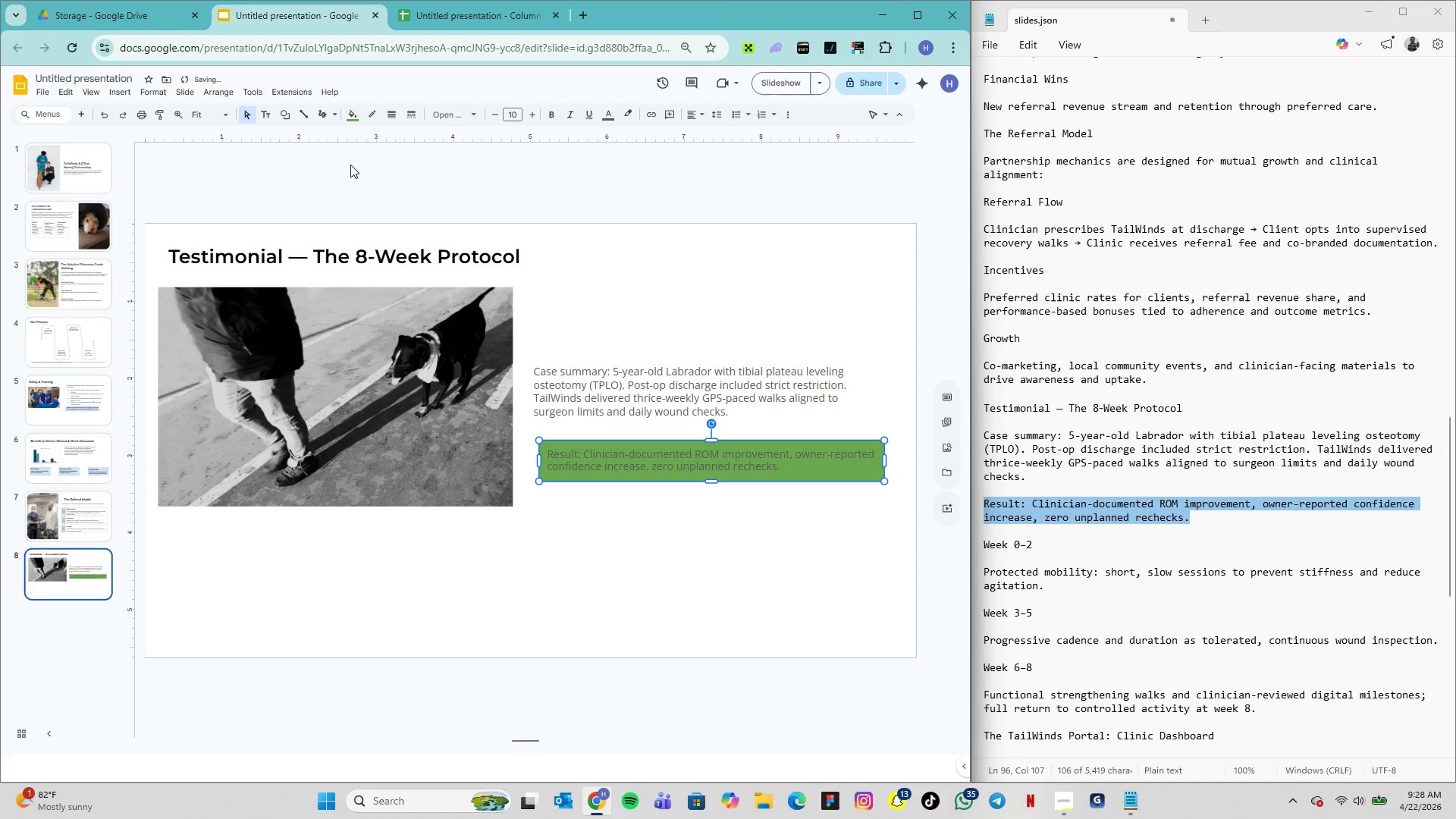 
left_click([353, 121])
 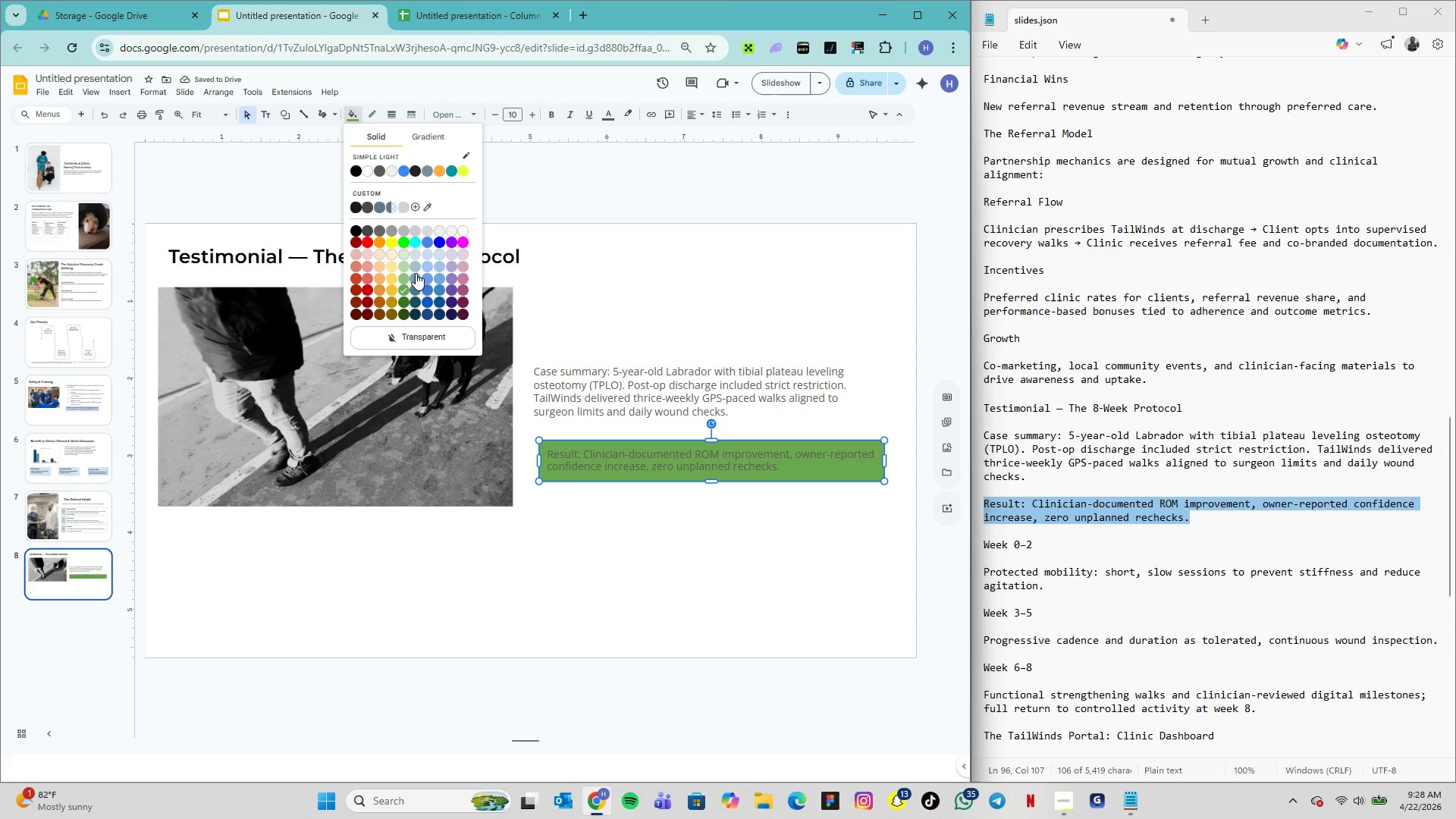 
left_click([403, 277])
 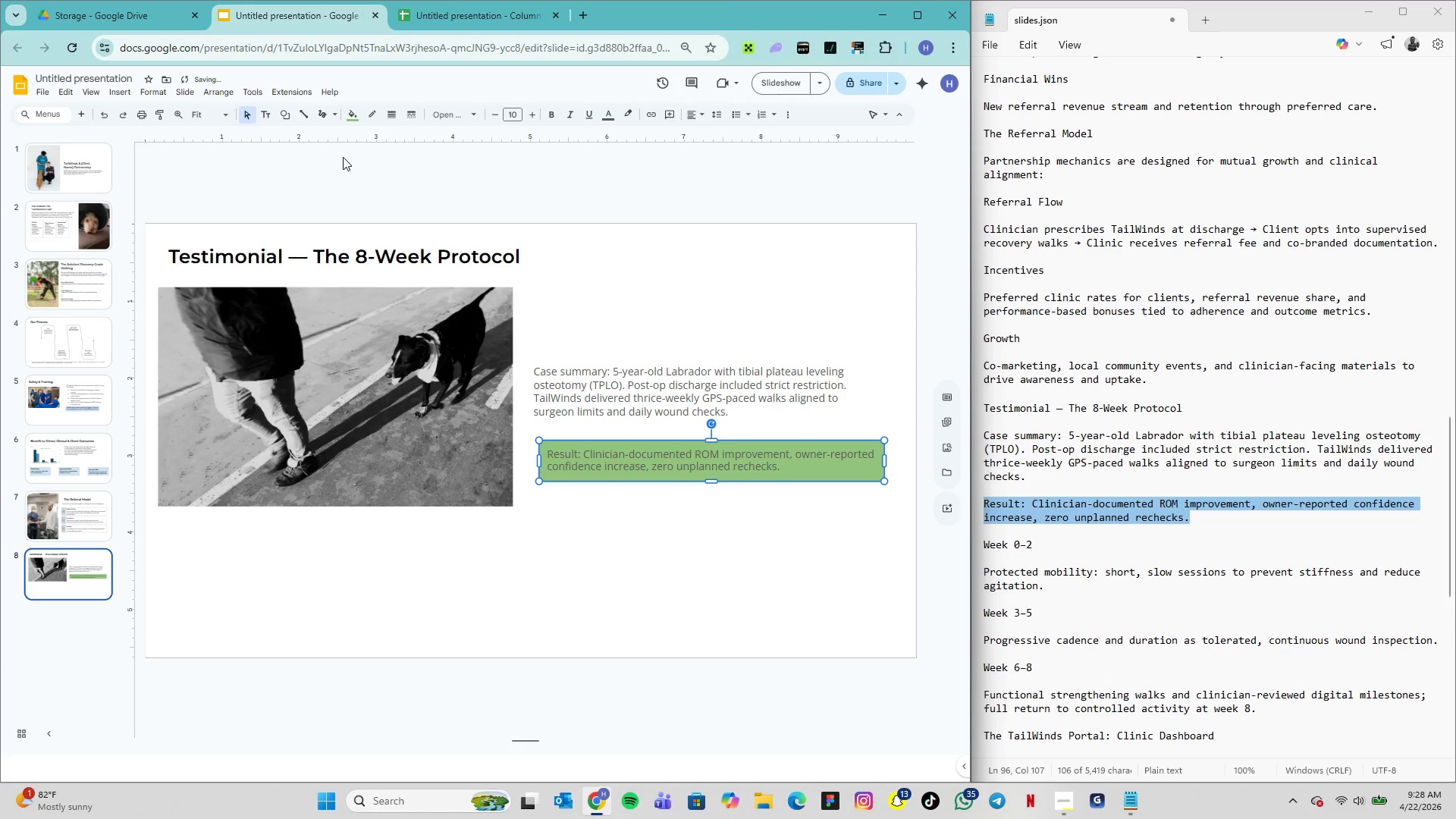 
left_click([350, 117])
 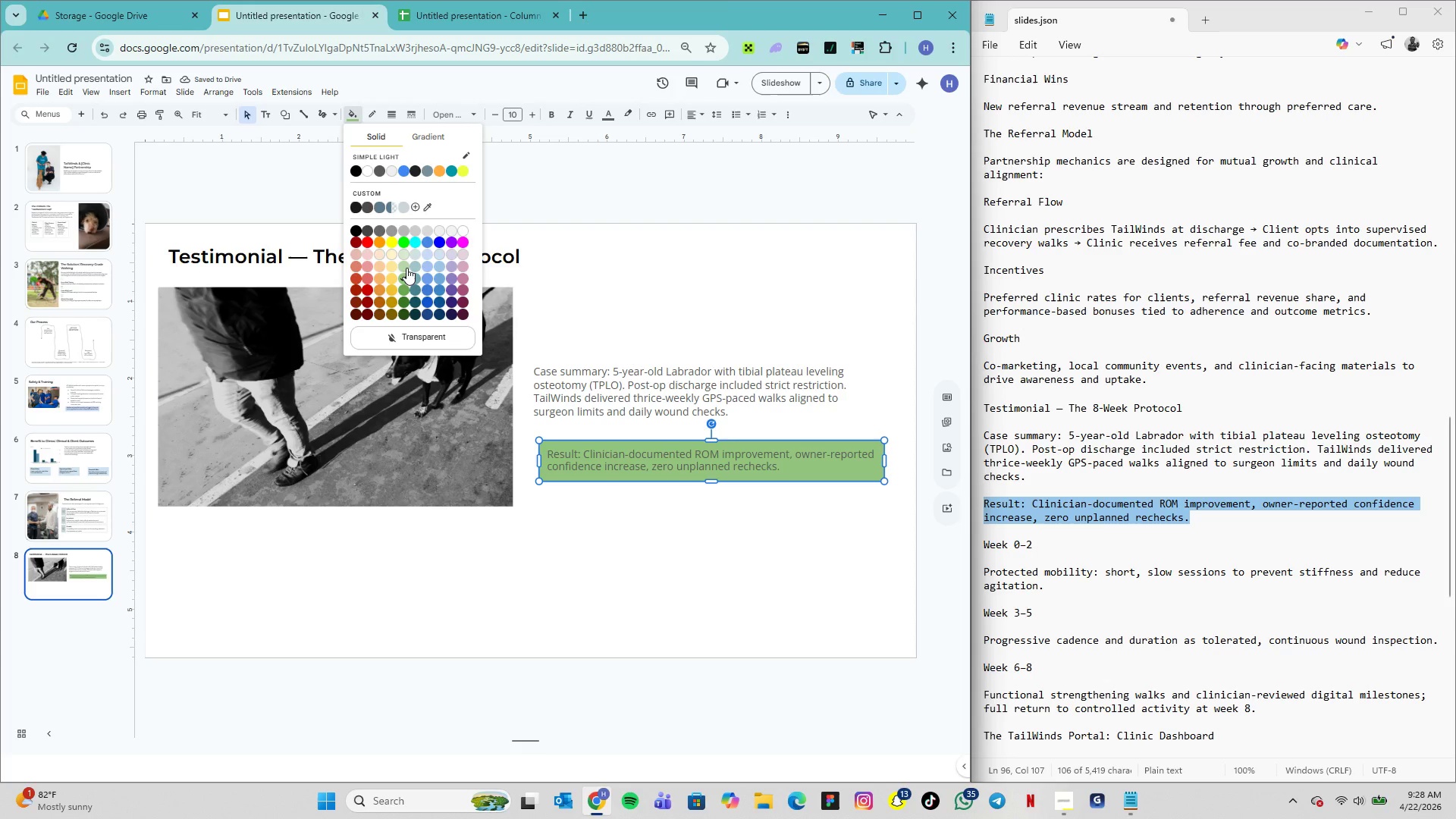 
left_click([405, 267])
 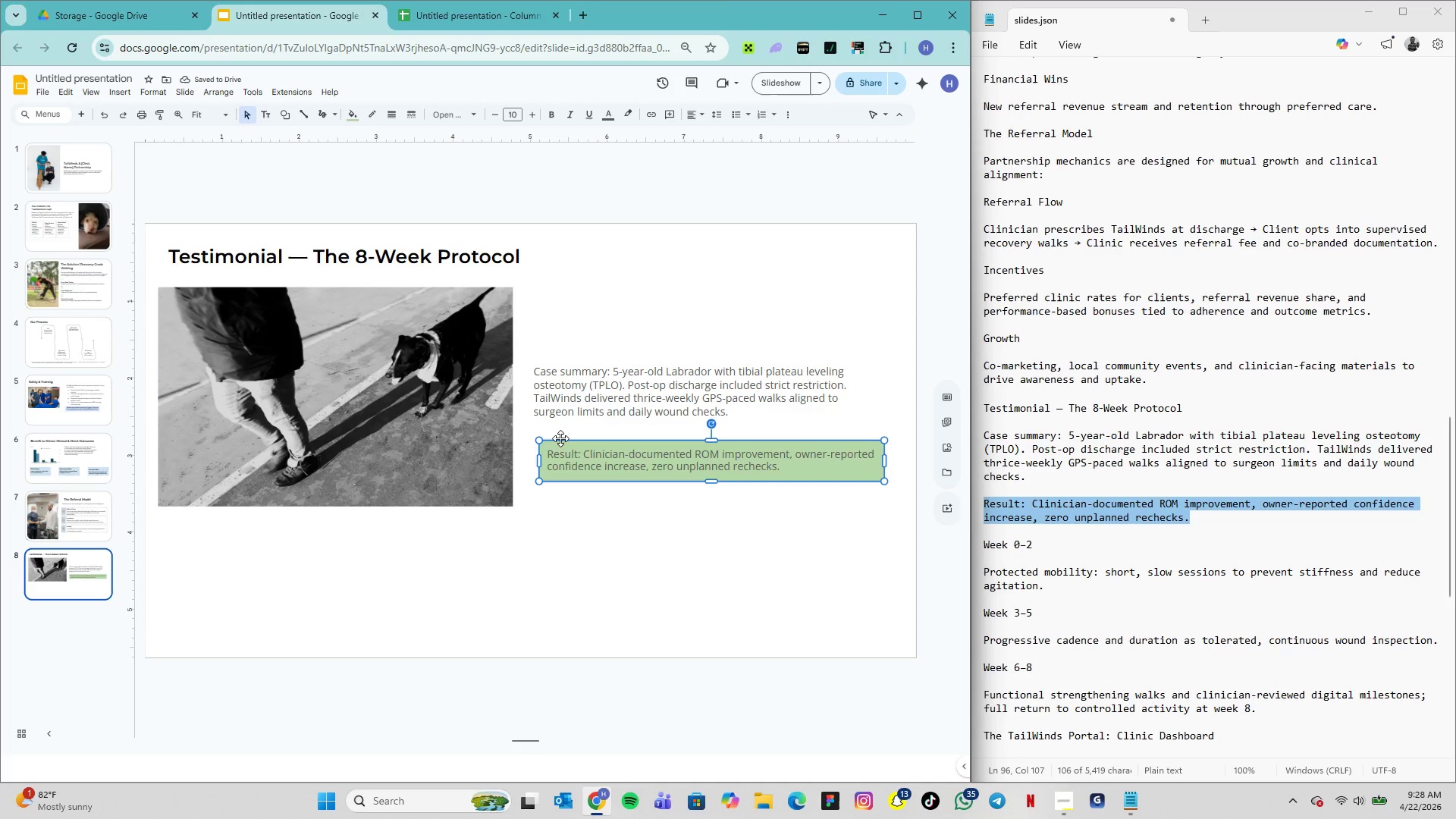 
left_click_drag(start_coordinate=[560, 444], to_coordinate=[547, 432])
 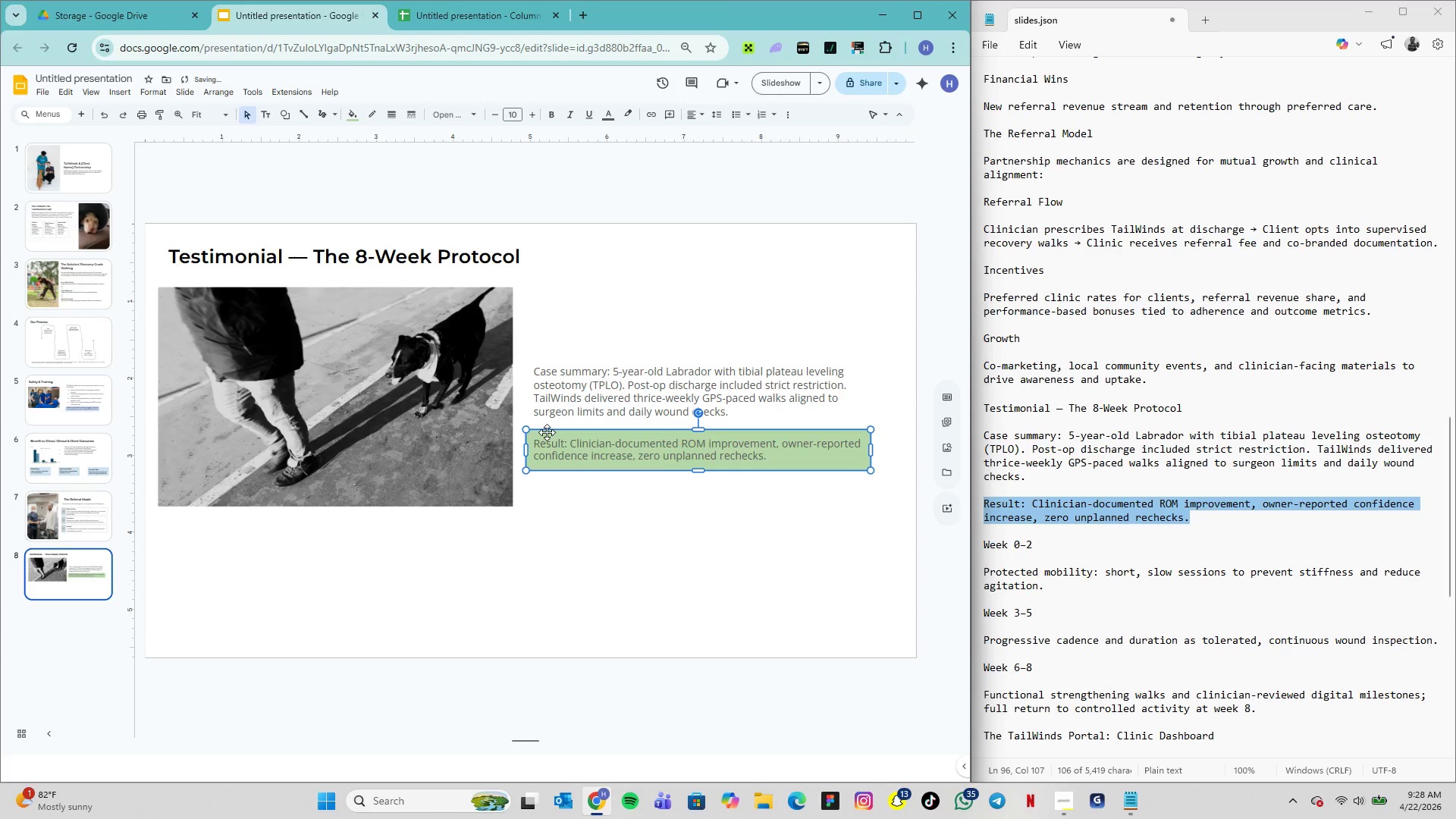 
left_click_drag(start_coordinate=[547, 432], to_coordinate=[551, 432])
 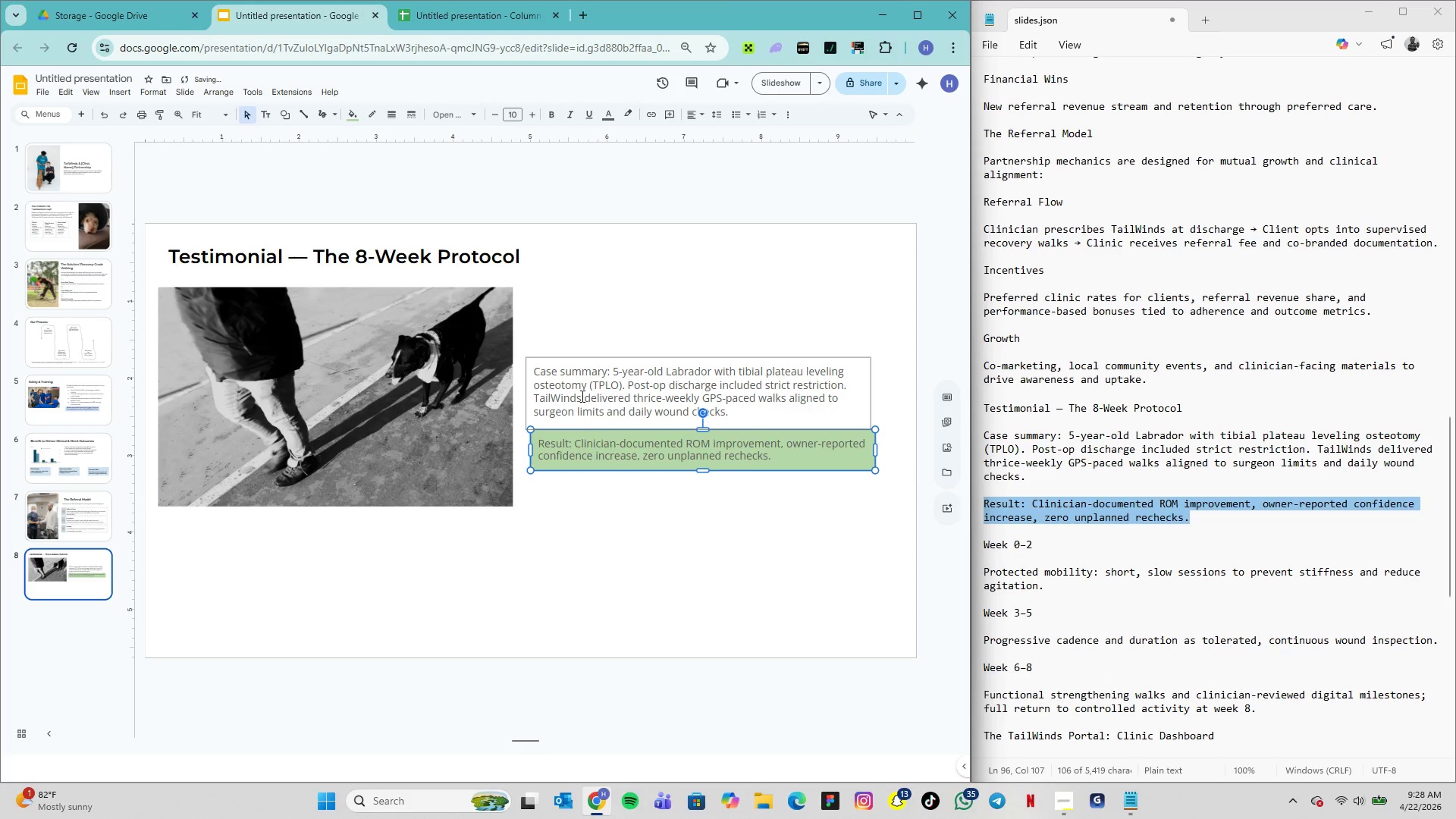 
left_click_drag(start_coordinate=[574, 433], to_coordinate=[570, 433])
 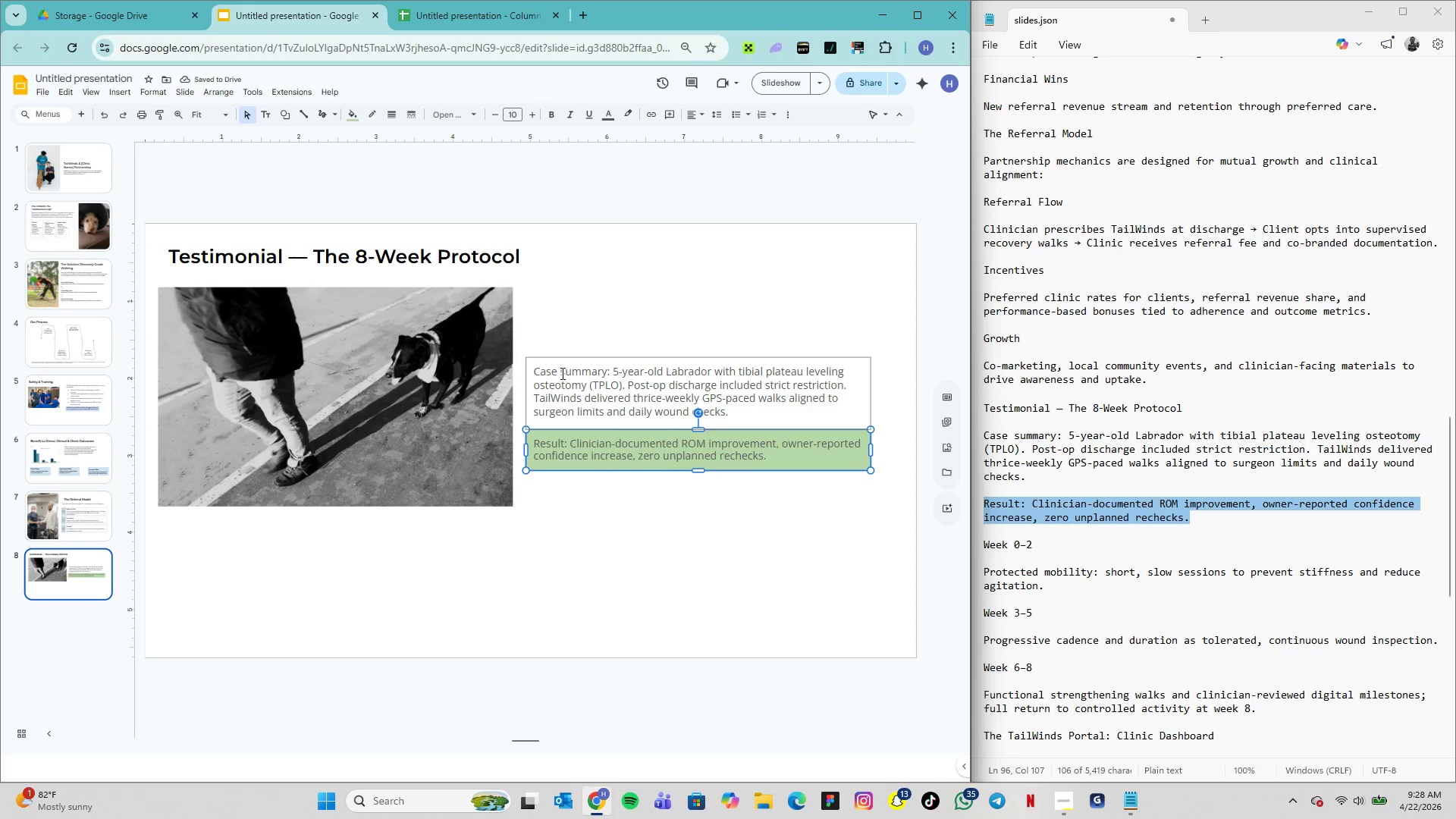 
double_click([588, 456])
 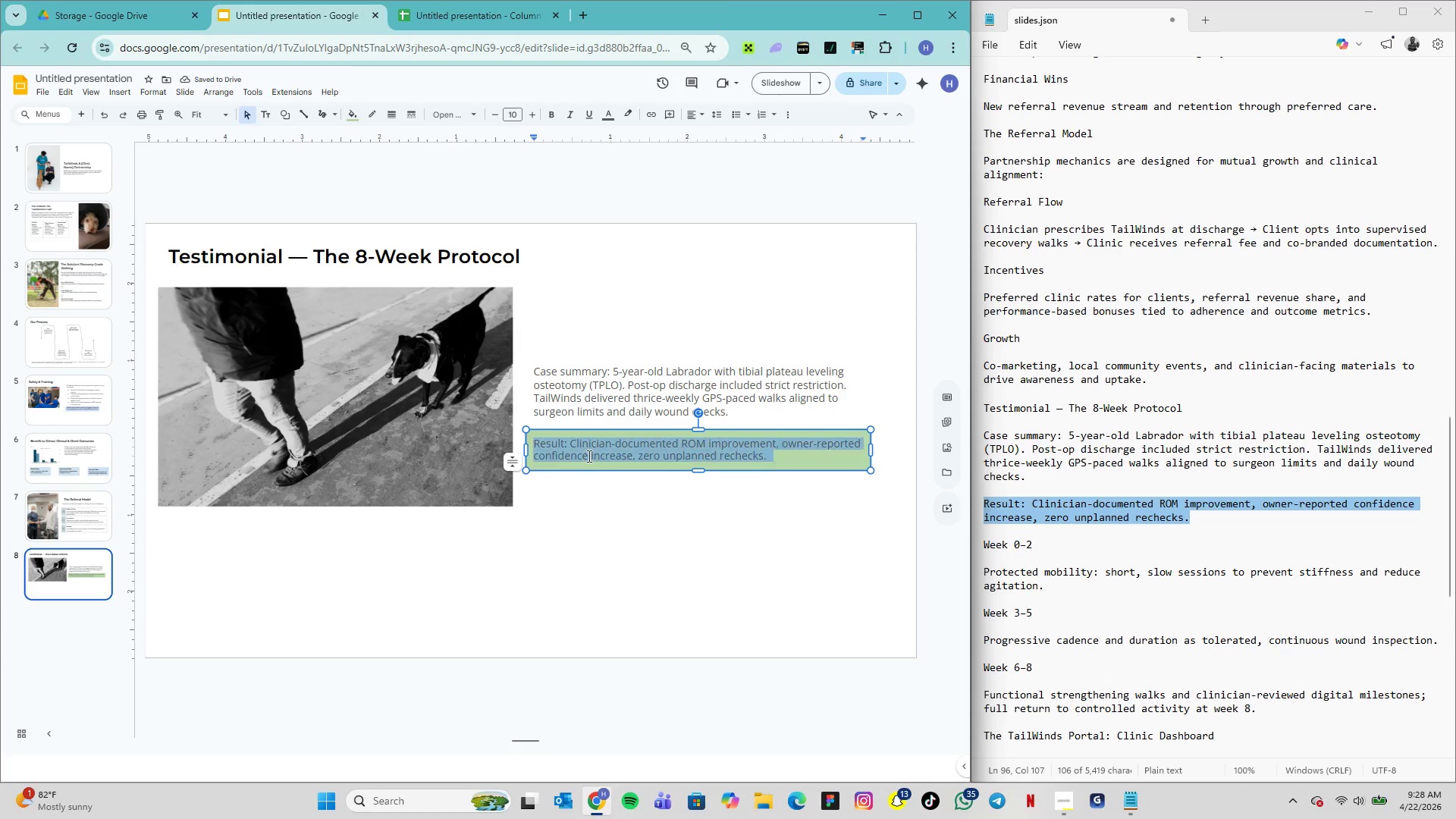 
triple_click([588, 456])
 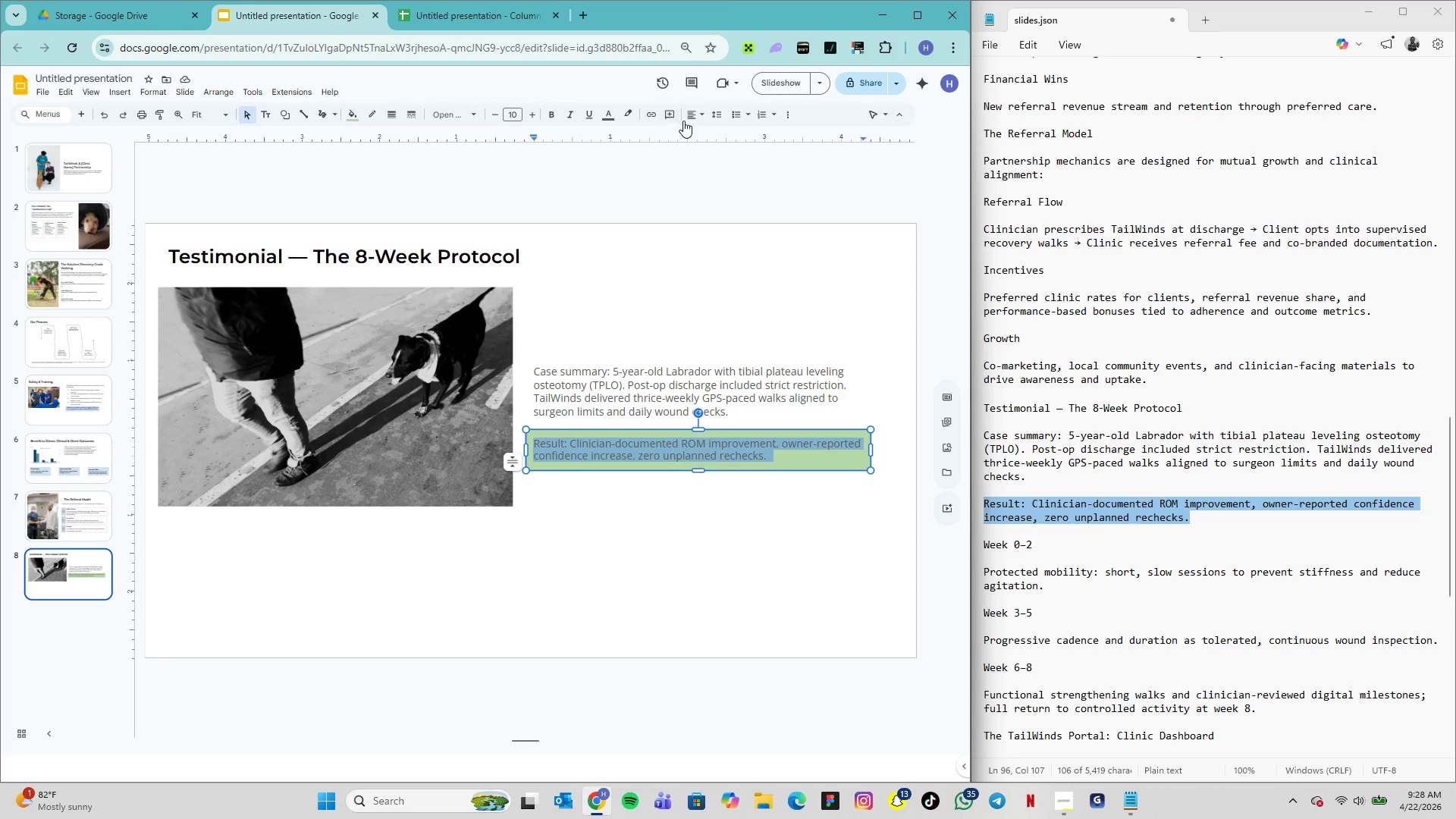 
left_click([719, 117])
 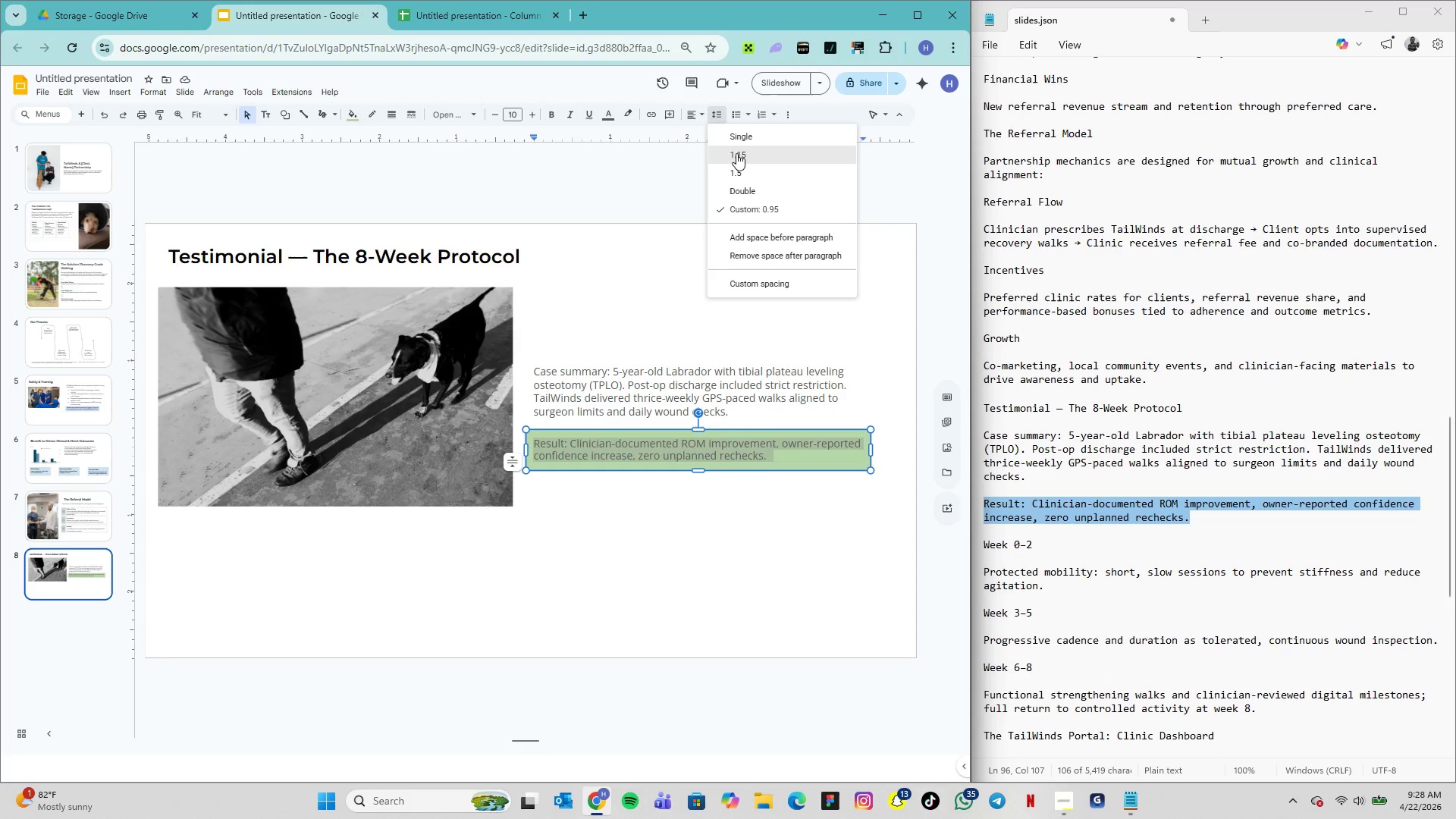 
left_click([736, 153])
 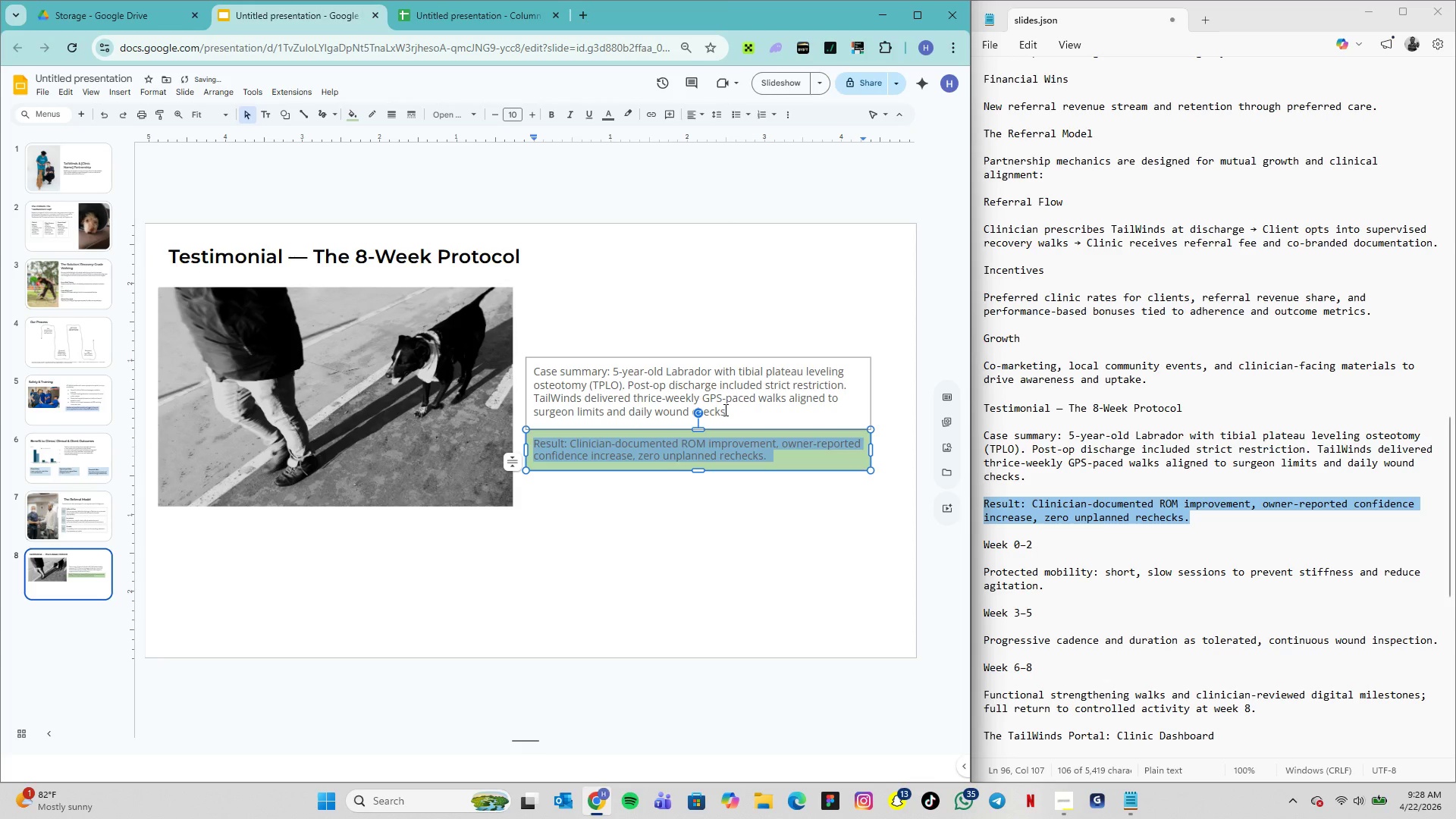 
left_click_drag(start_coordinate=[728, 412], to_coordinate=[535, 356])
 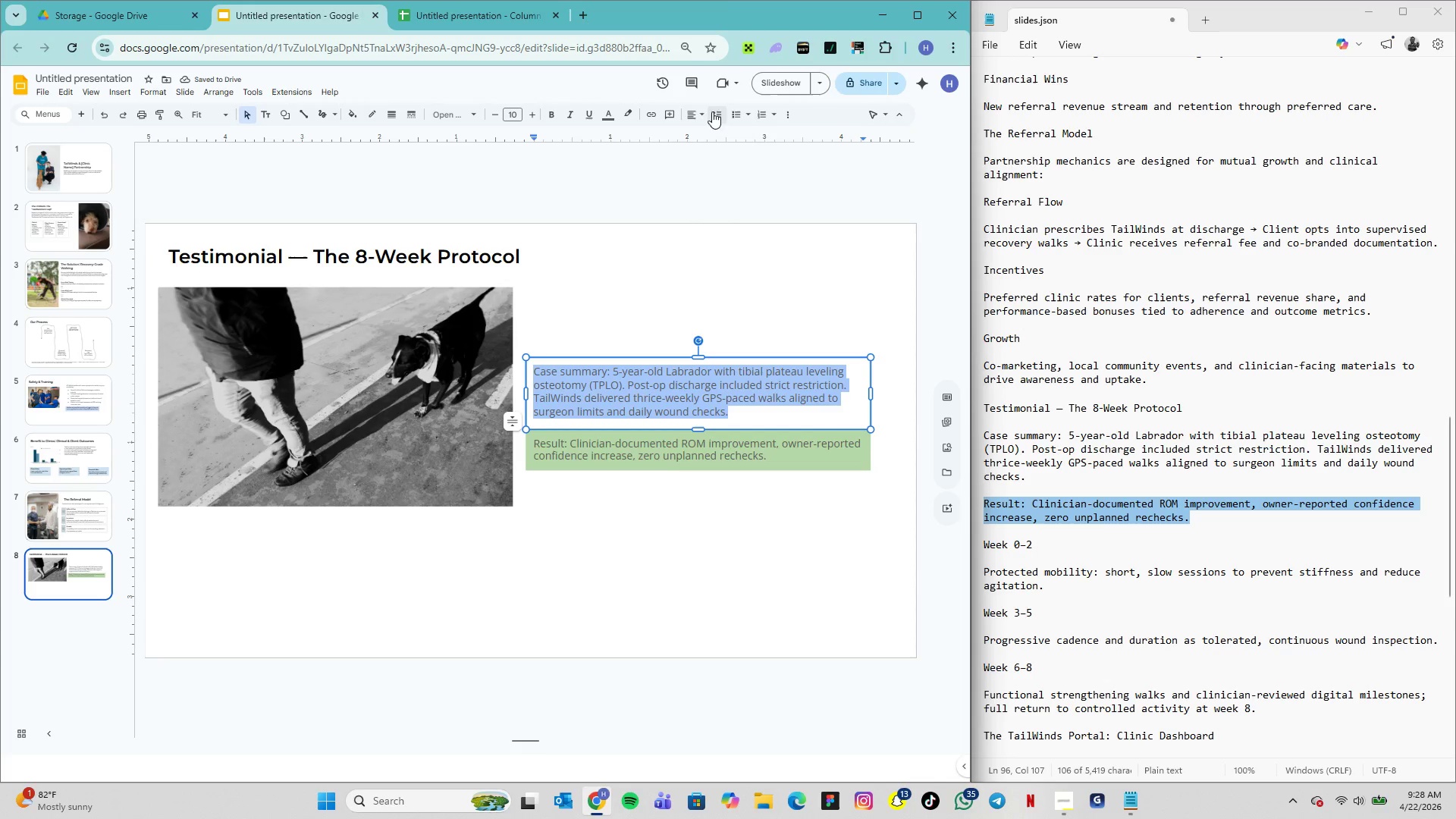 
left_click([718, 113])
 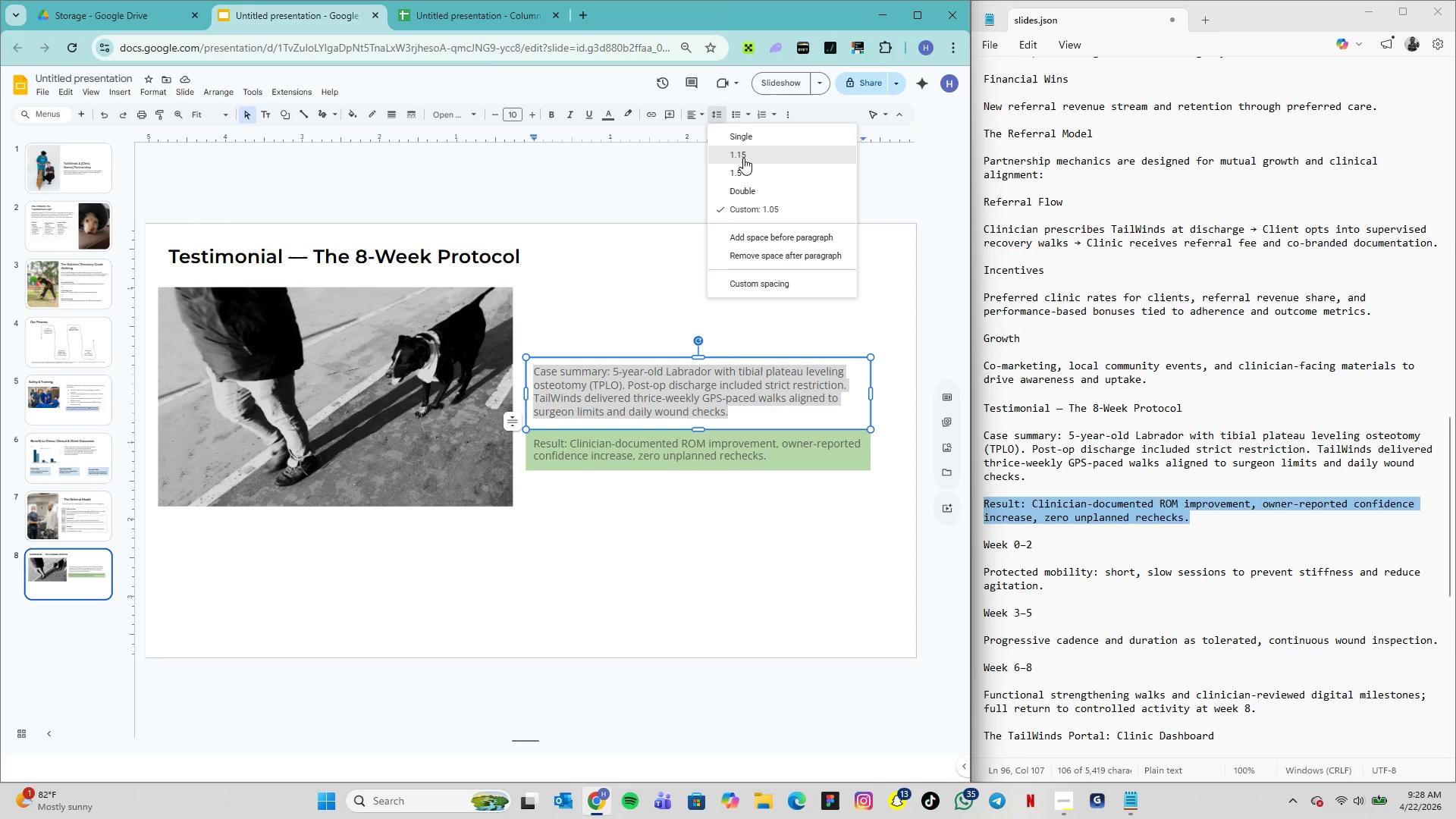 
left_click([744, 158])
 